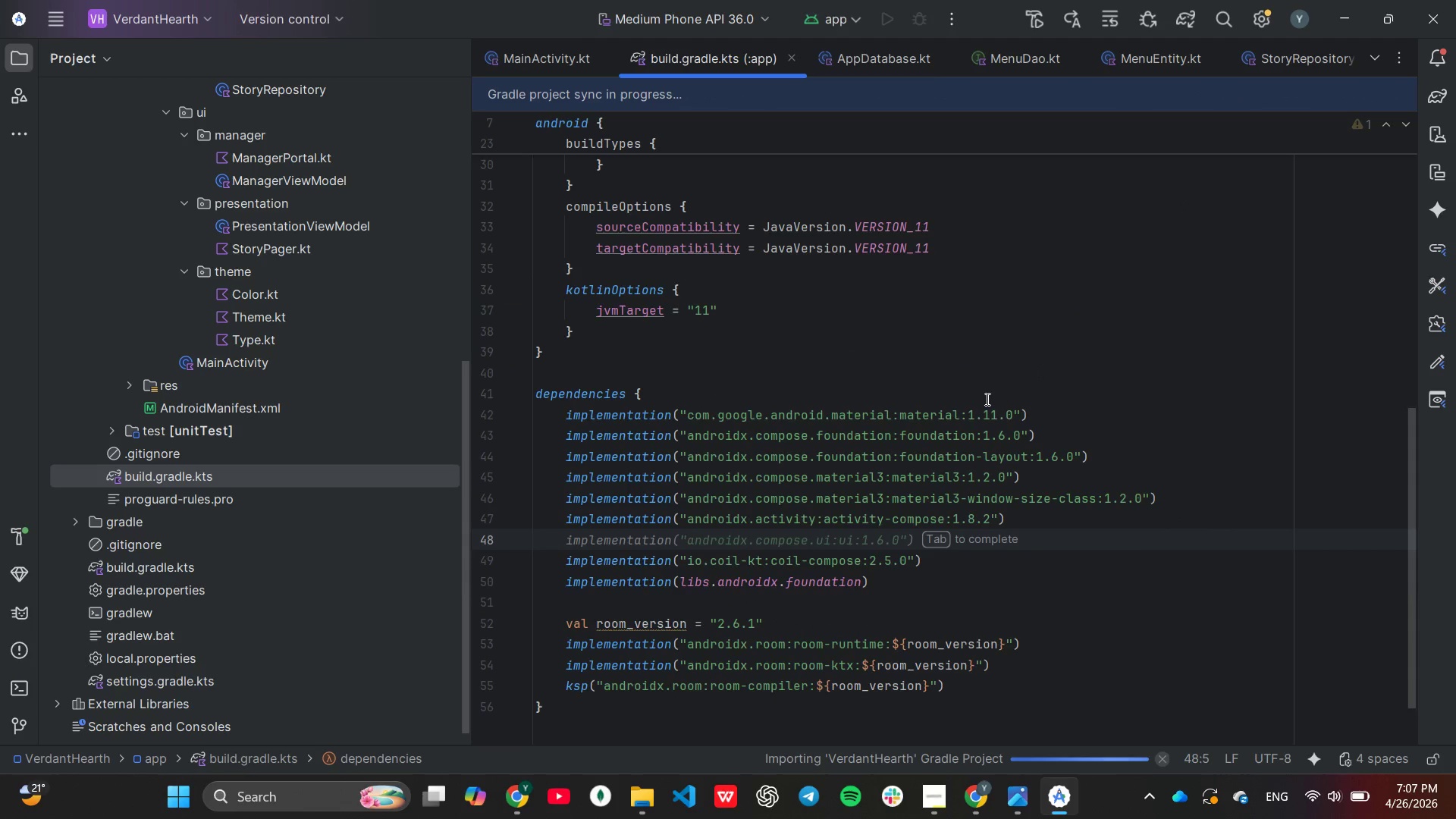 
scroll: coordinate [986, 399], scroll_direction: up, amount: 13.0
 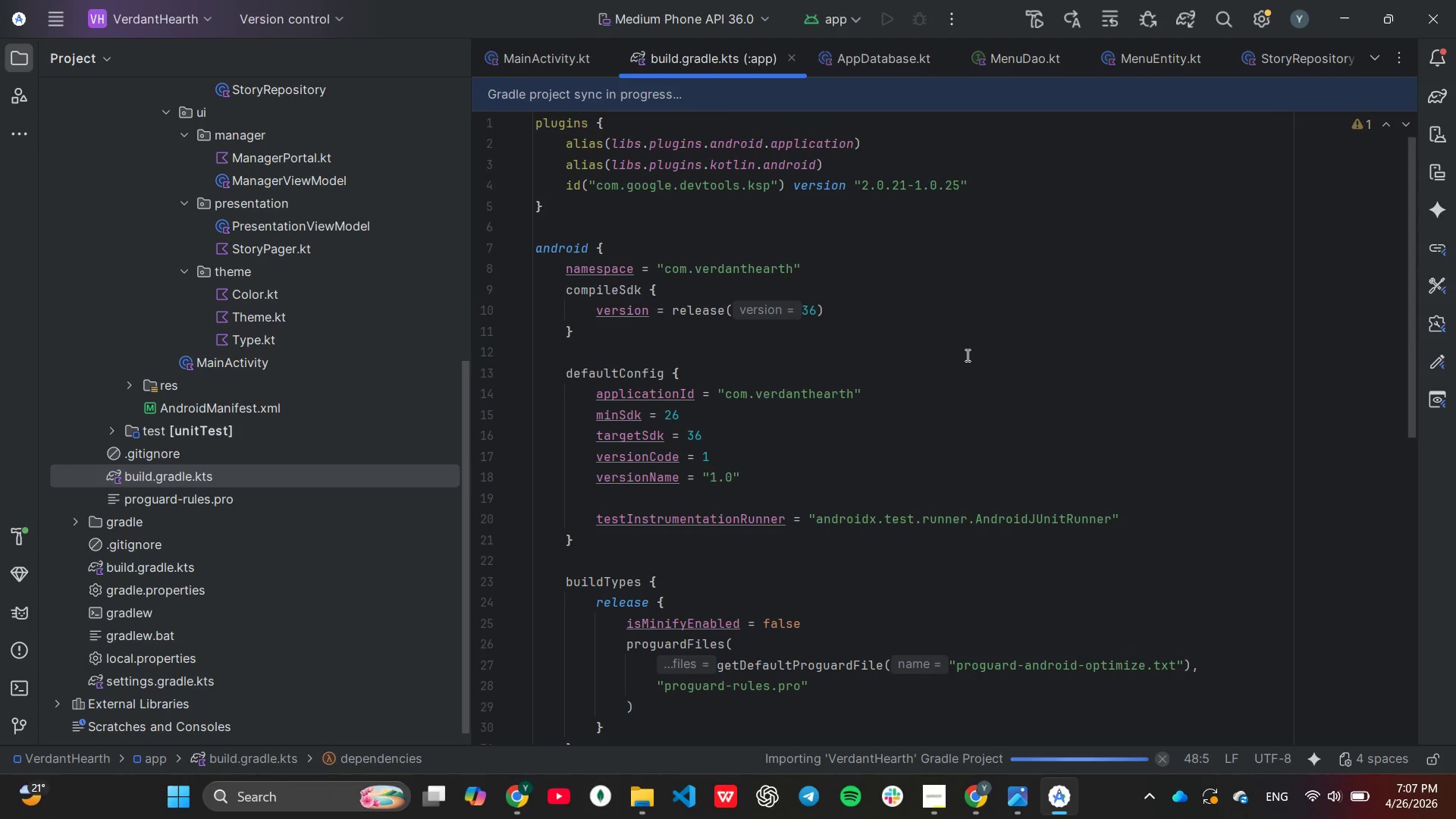 
scroll: coordinate [966, 355], scroll_direction: down, amount: 8.0
 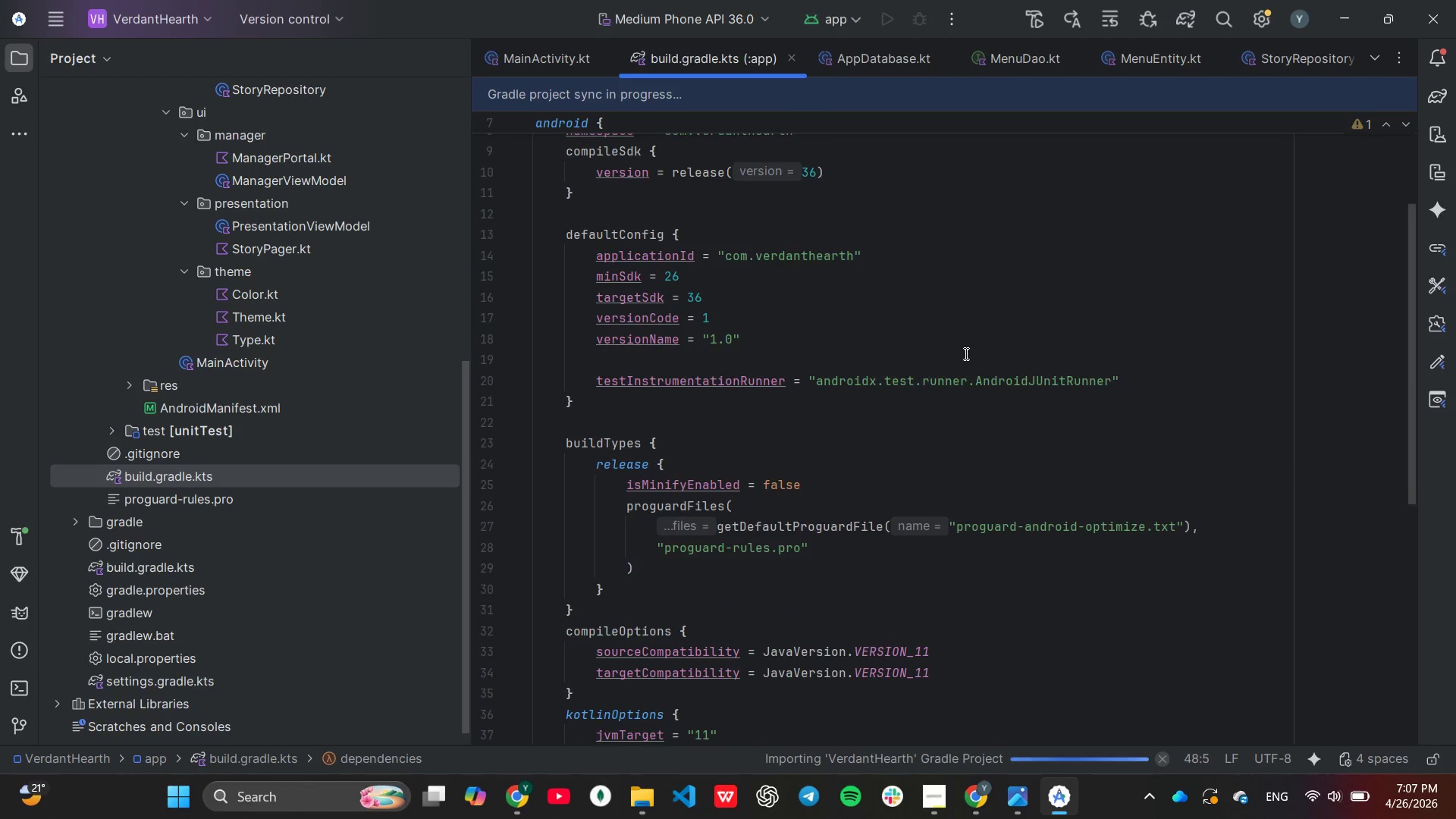 
scroll: coordinate [963, 353], scroll_direction: up, amount: 8.0
 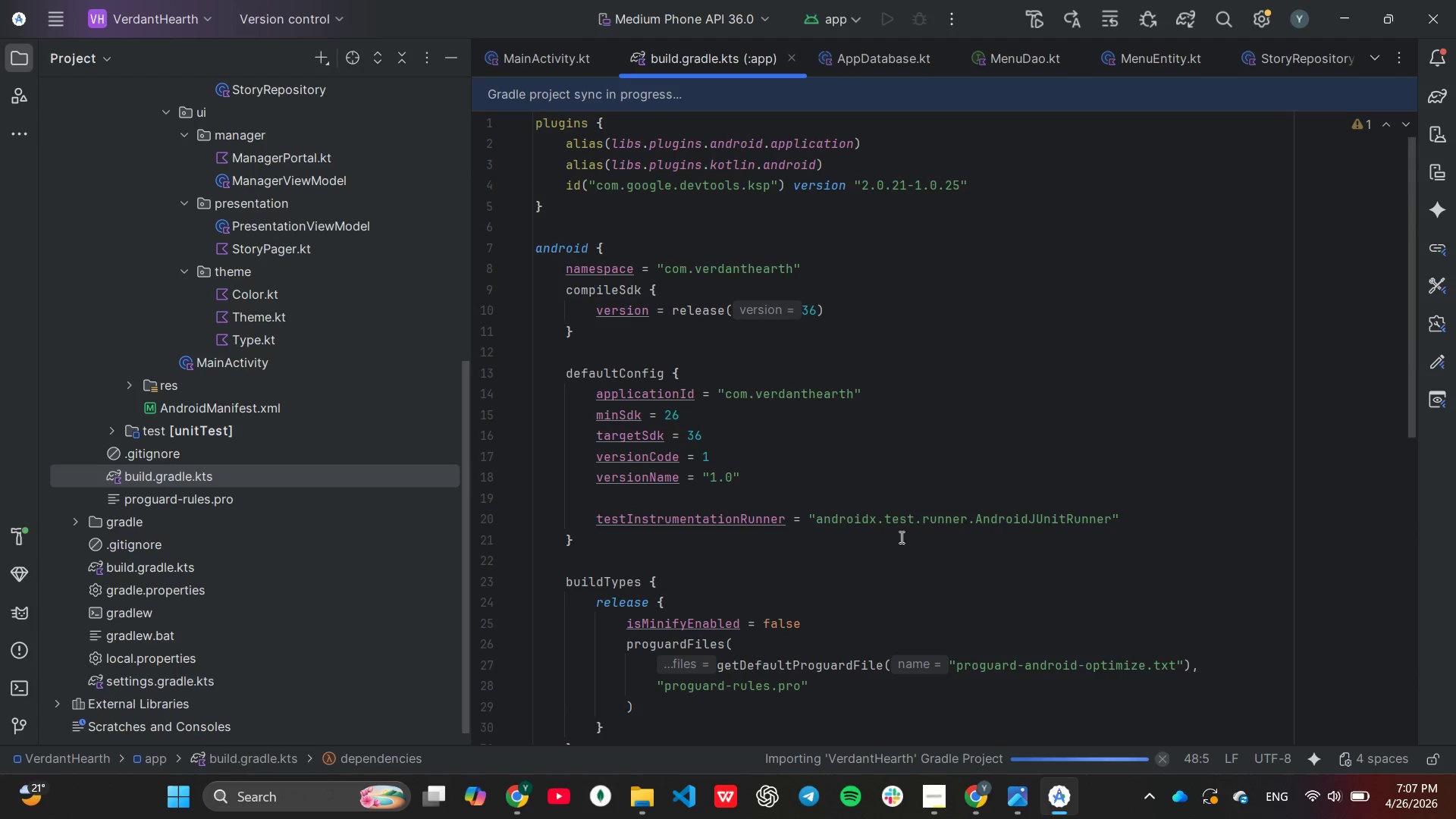 
scroll: coordinate [898, 531], scroll_direction: down, amount: 4.0
 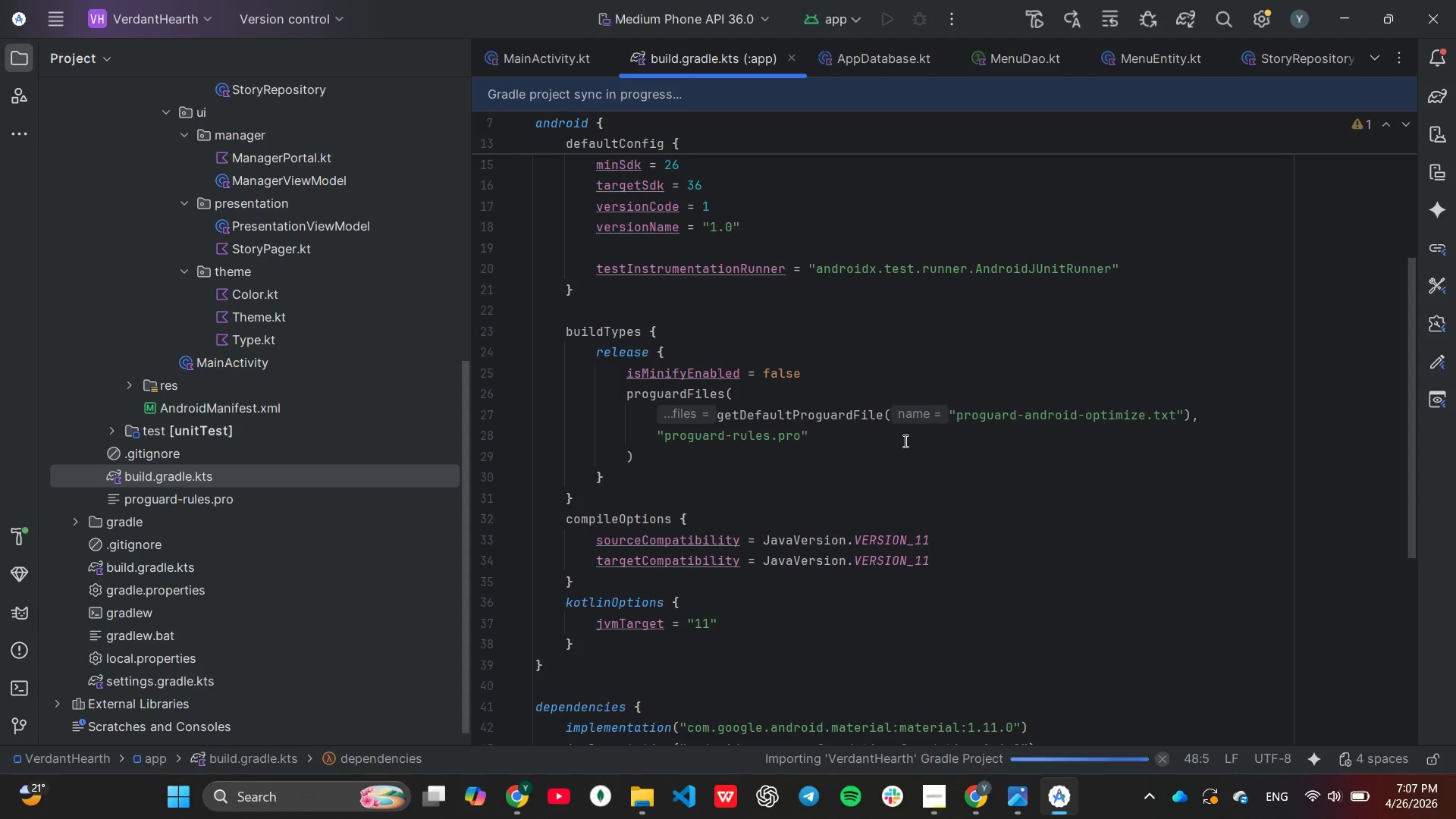 
wait(8.02)
 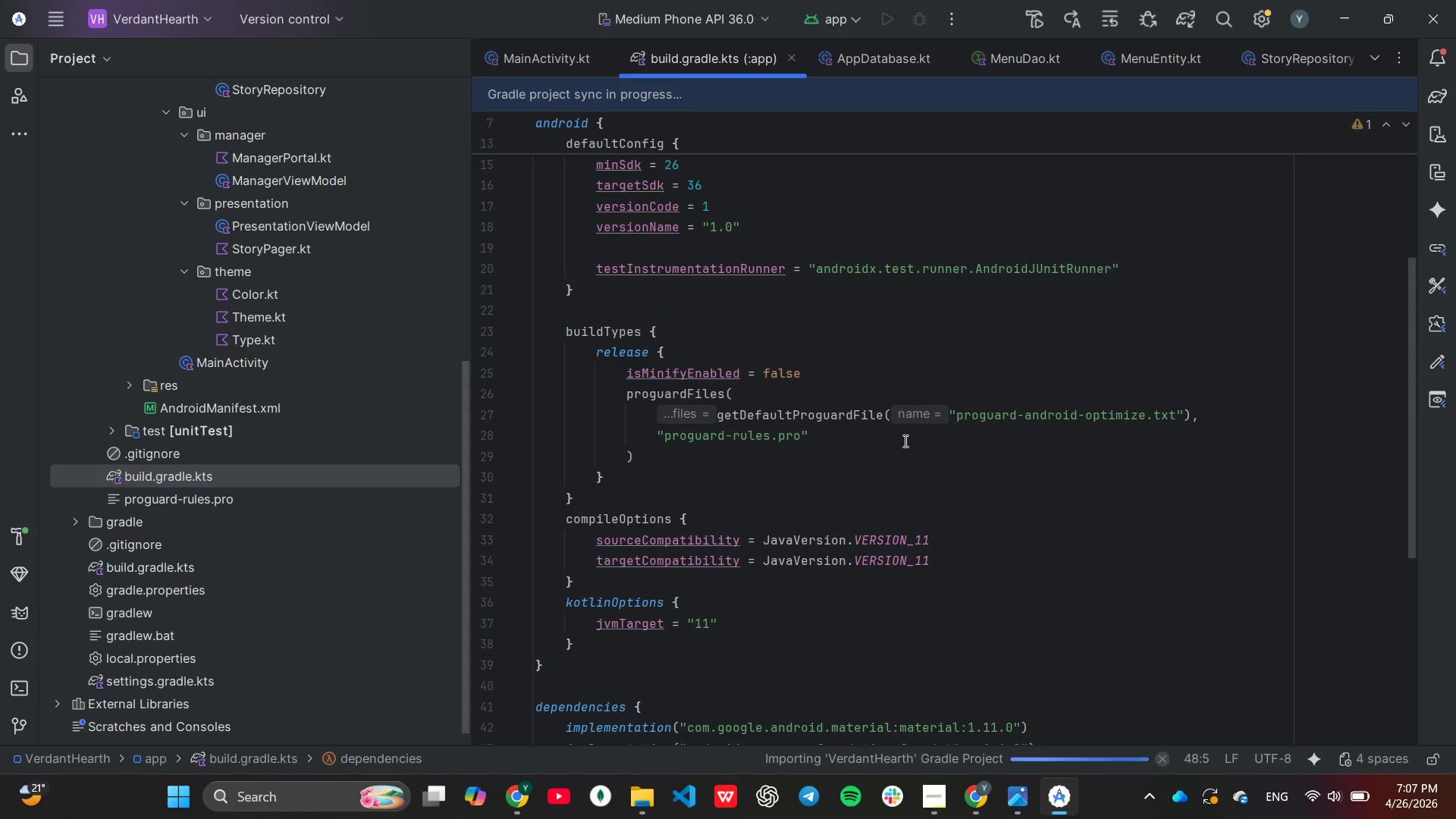 
left_click([0, 528])
 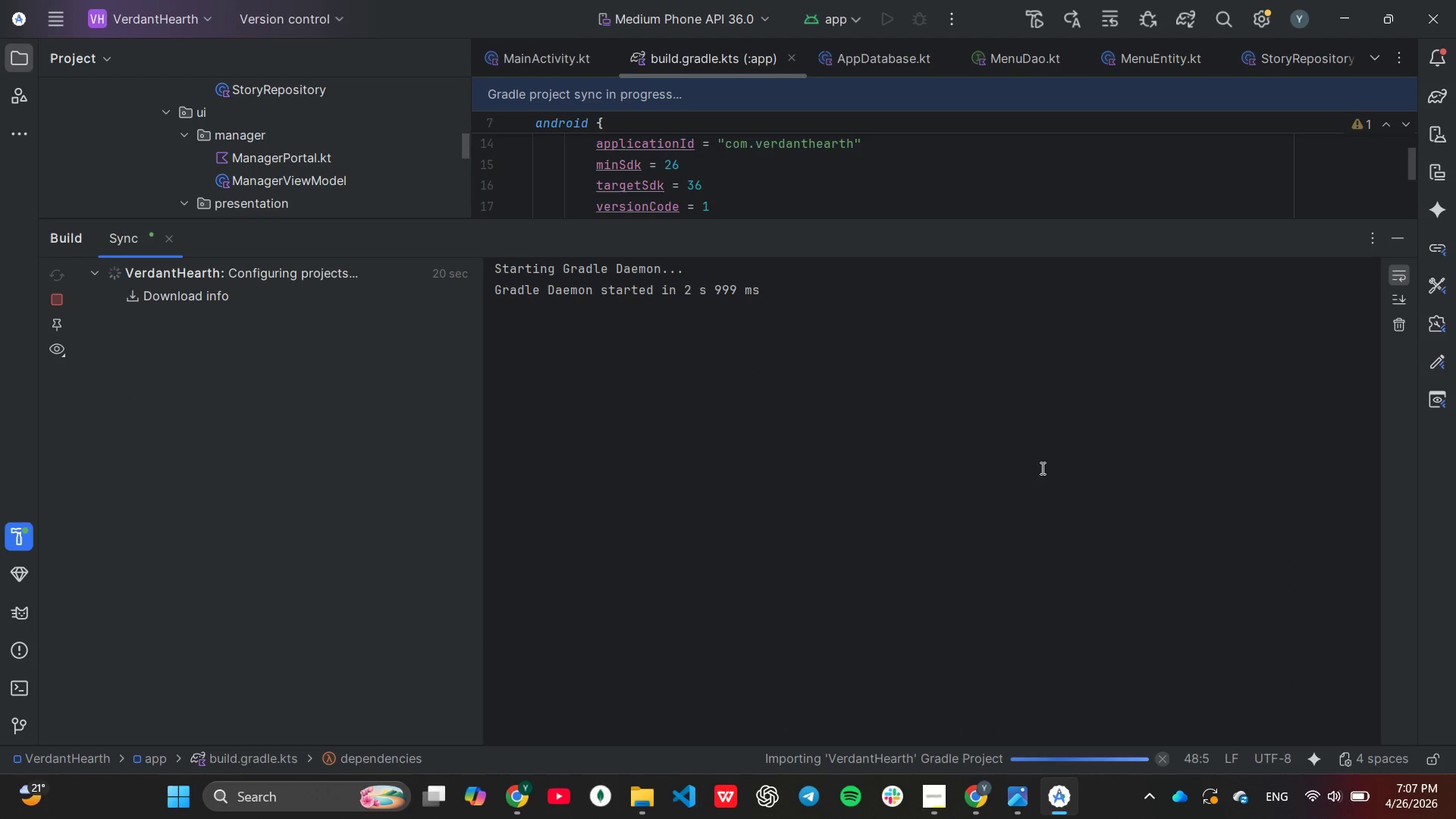 
scroll: coordinate [1041, 468], scroll_direction: up, amount: 1.0
 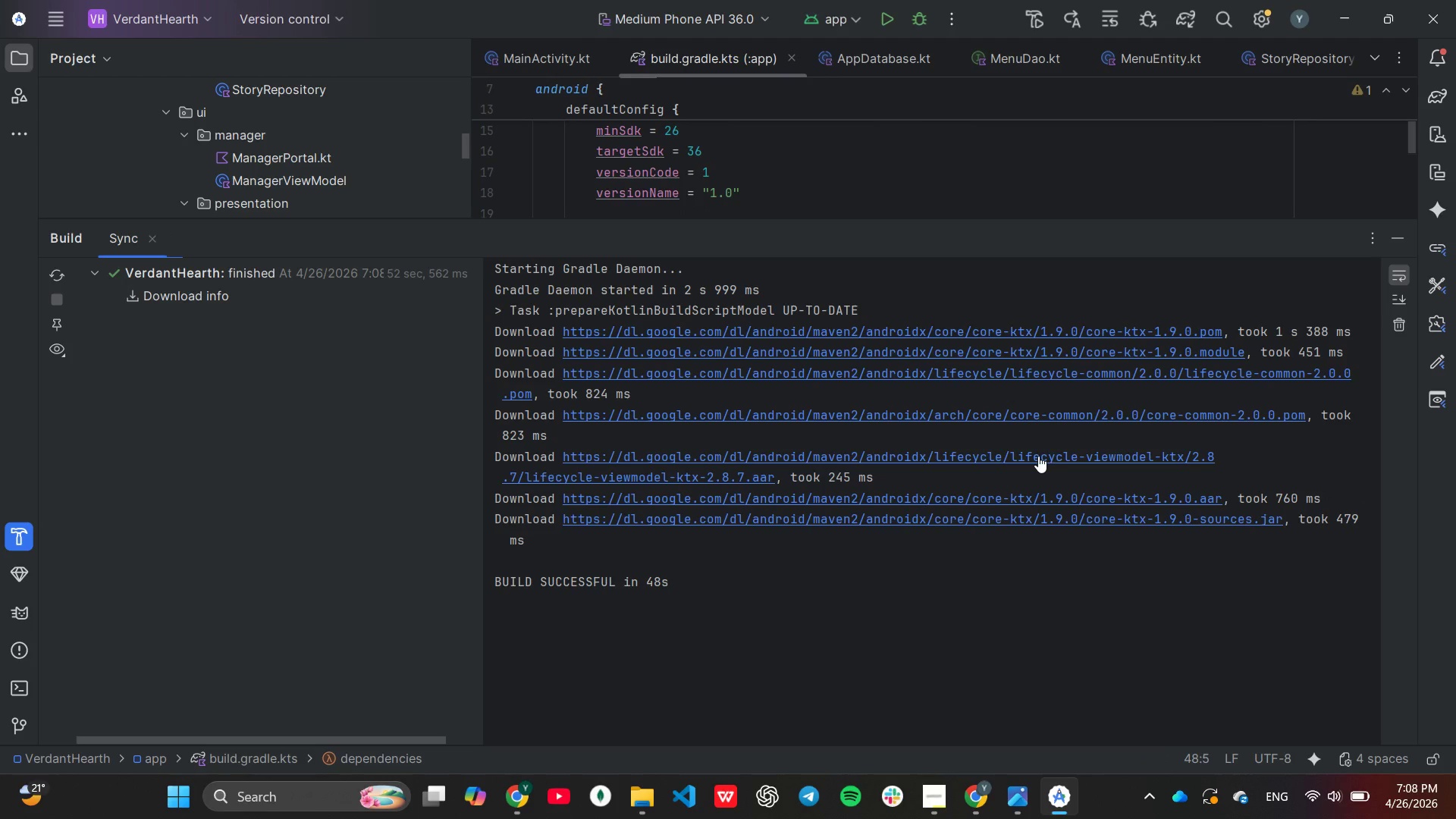 
wait(46.4)
 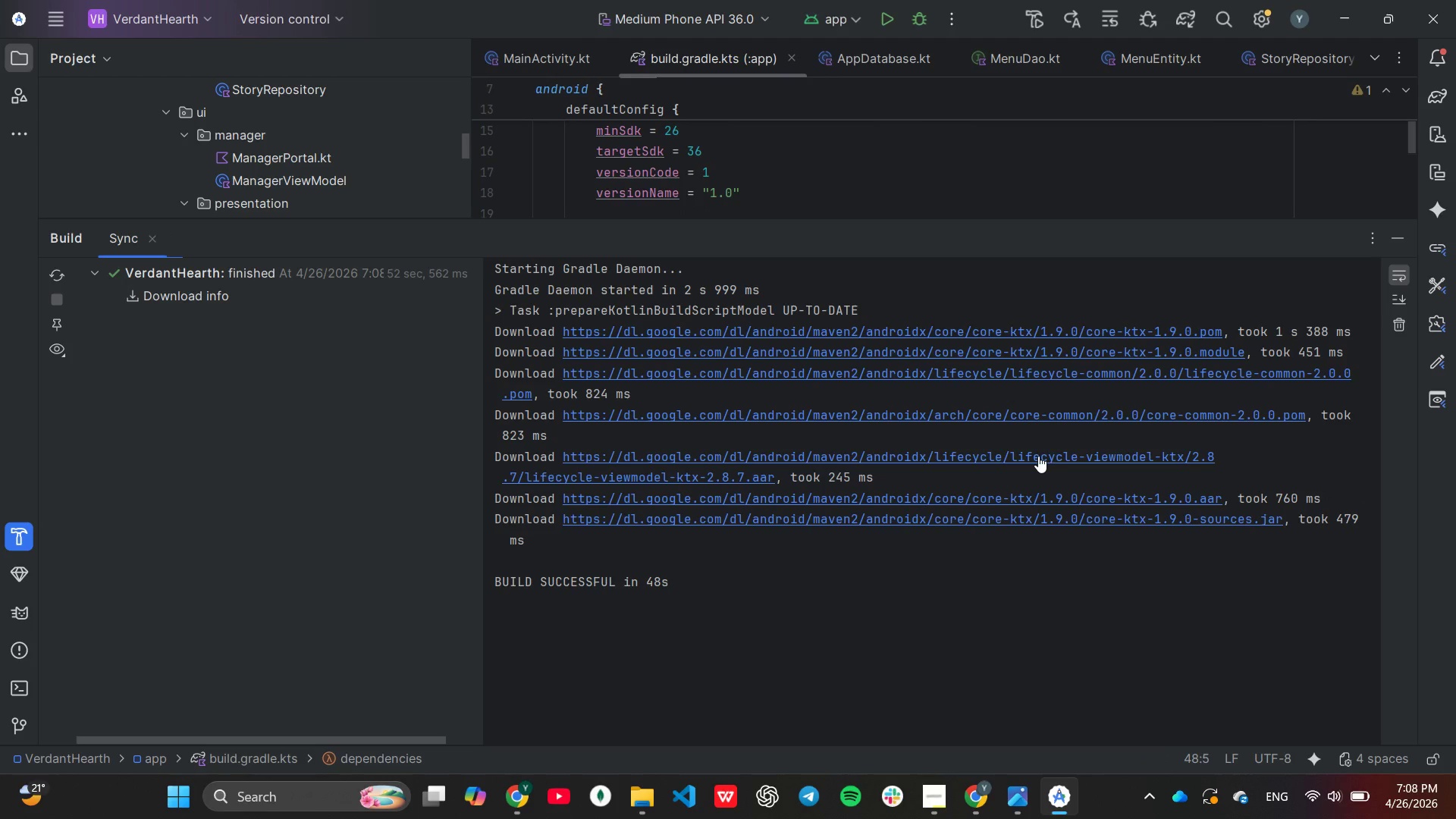 
left_click([4, 680])
 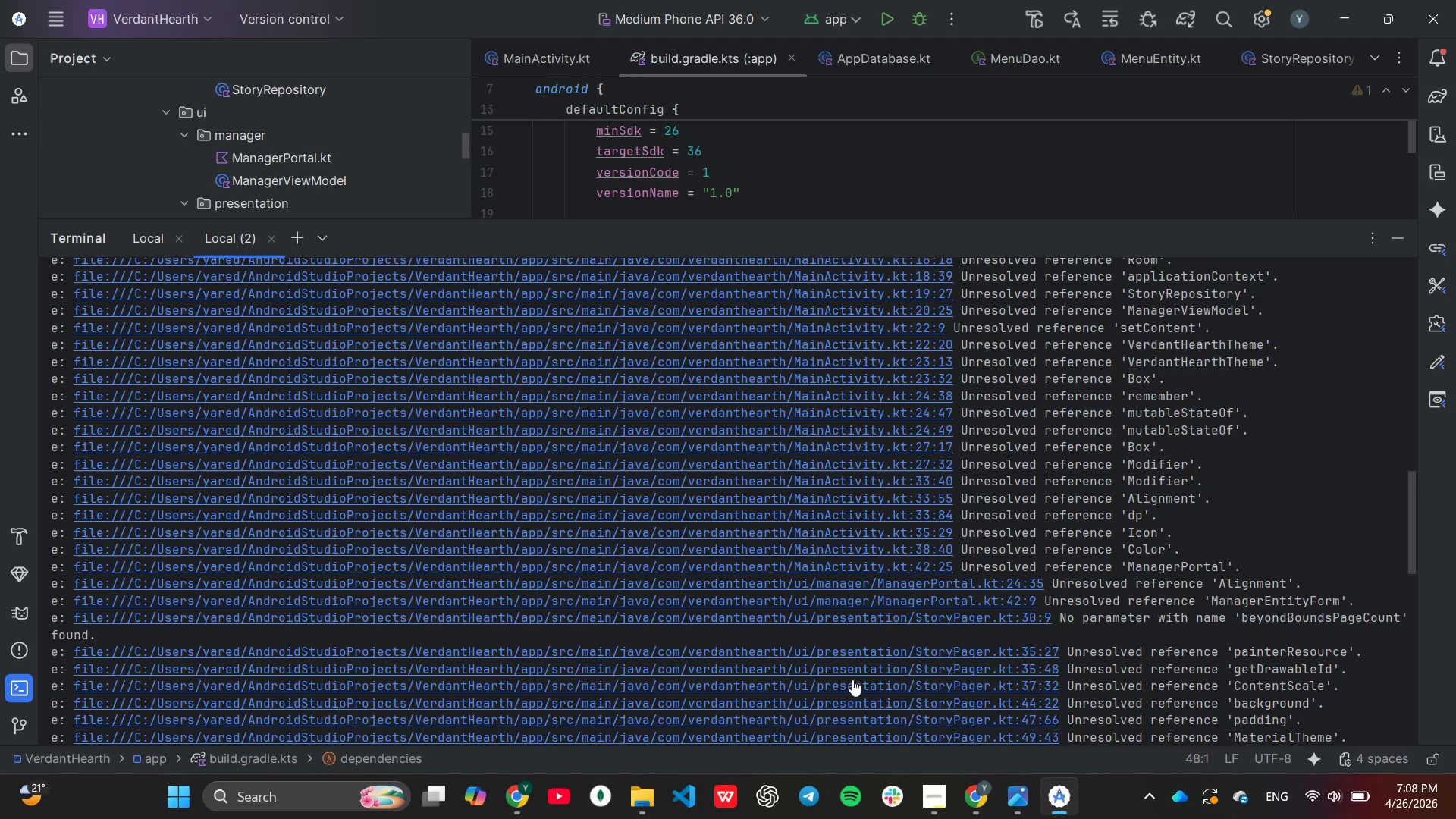 
left_click([864, 655])
 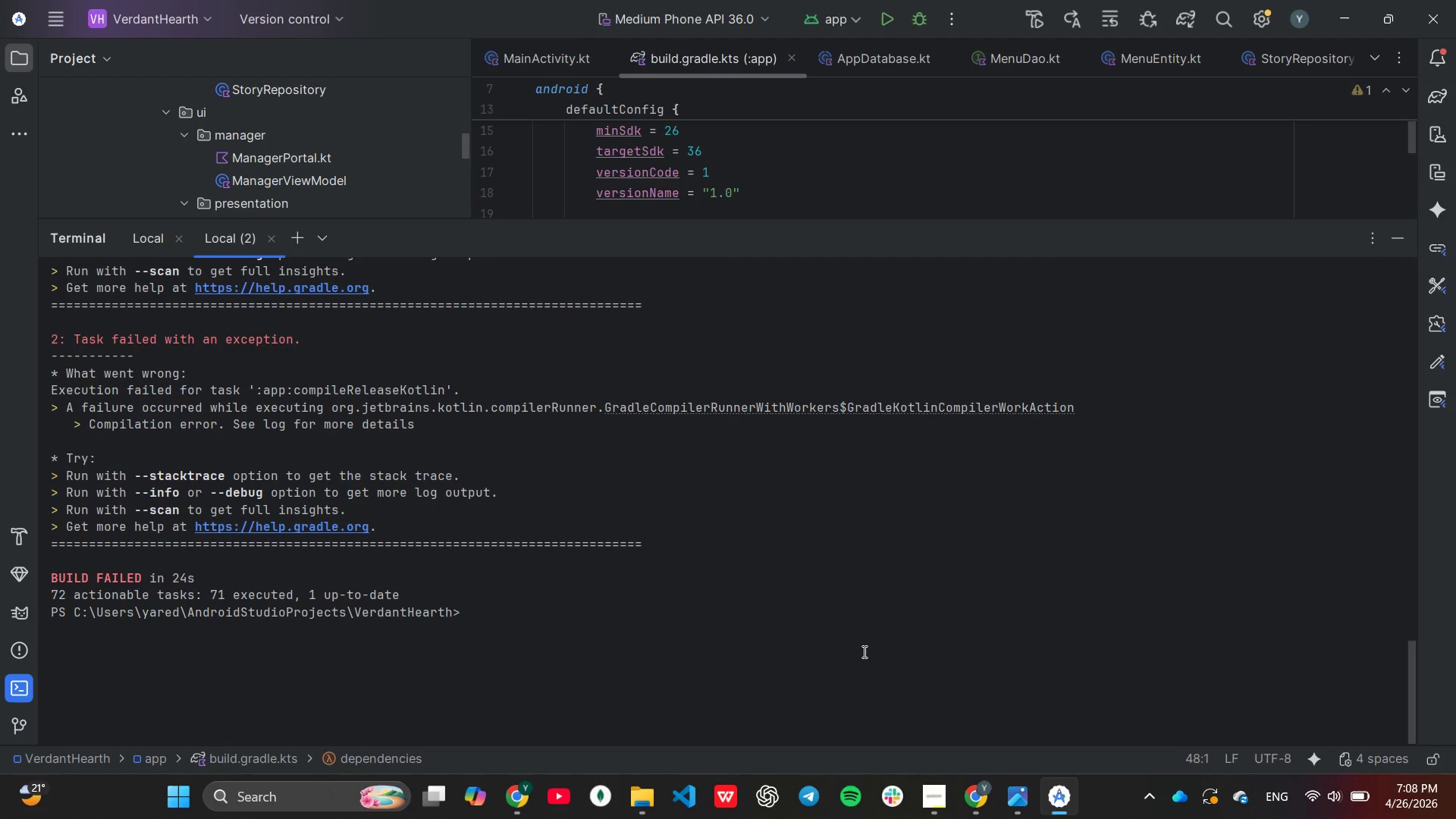 
scroll: coordinate [864, 657], scroll_direction: down, amount: 25.0
 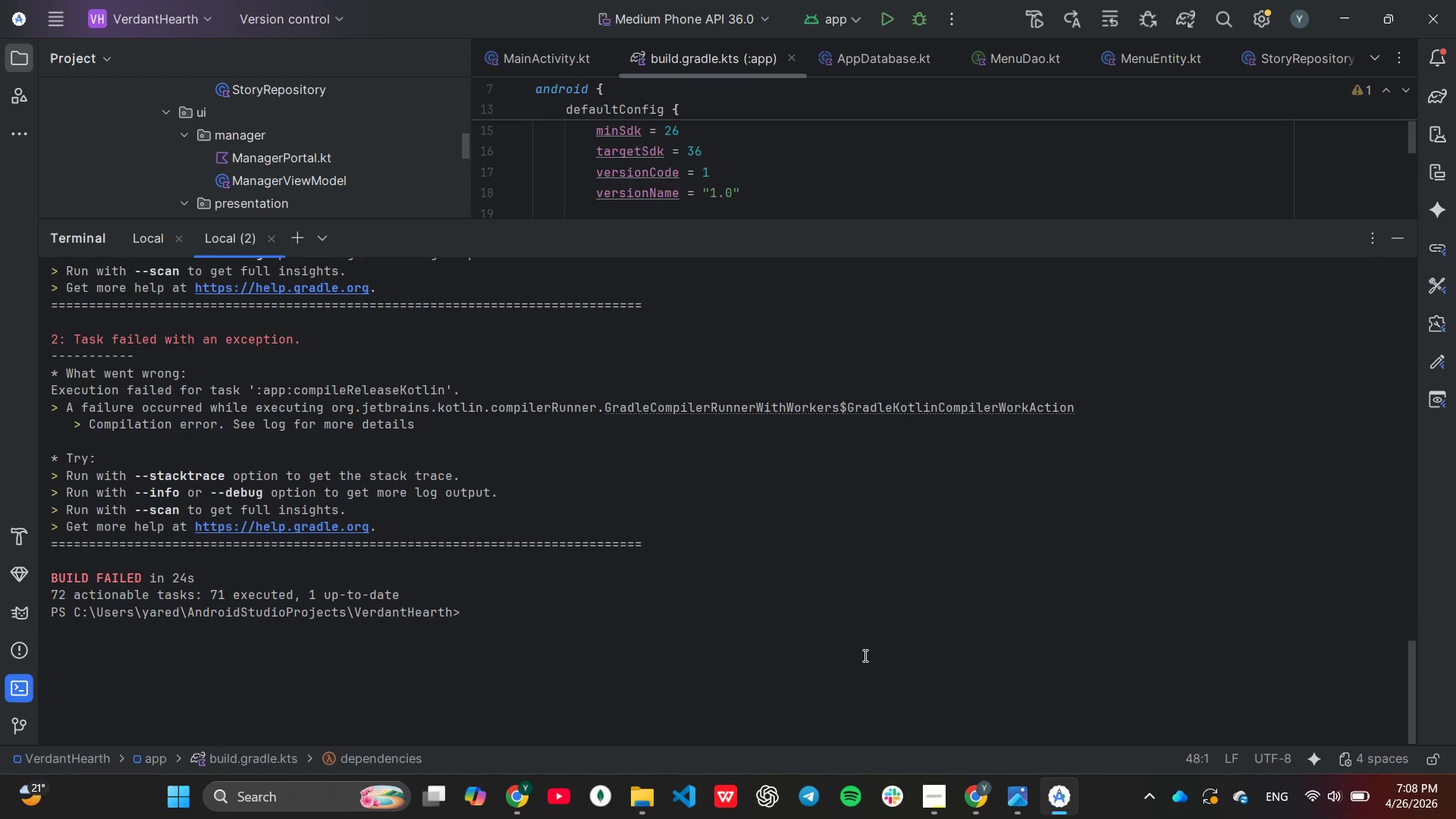 
key(ArrowUp)
 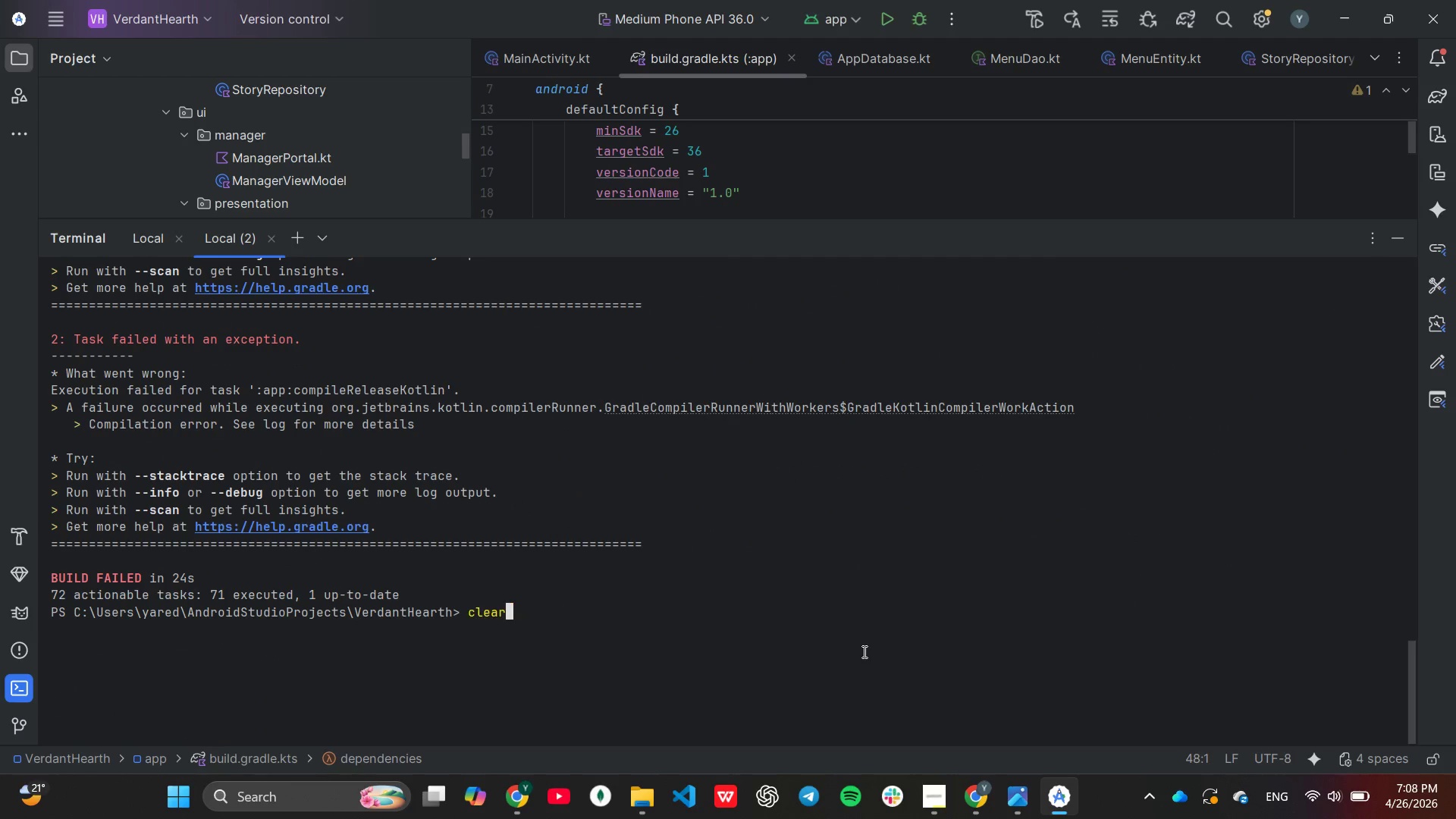 
key(ArrowUp)
 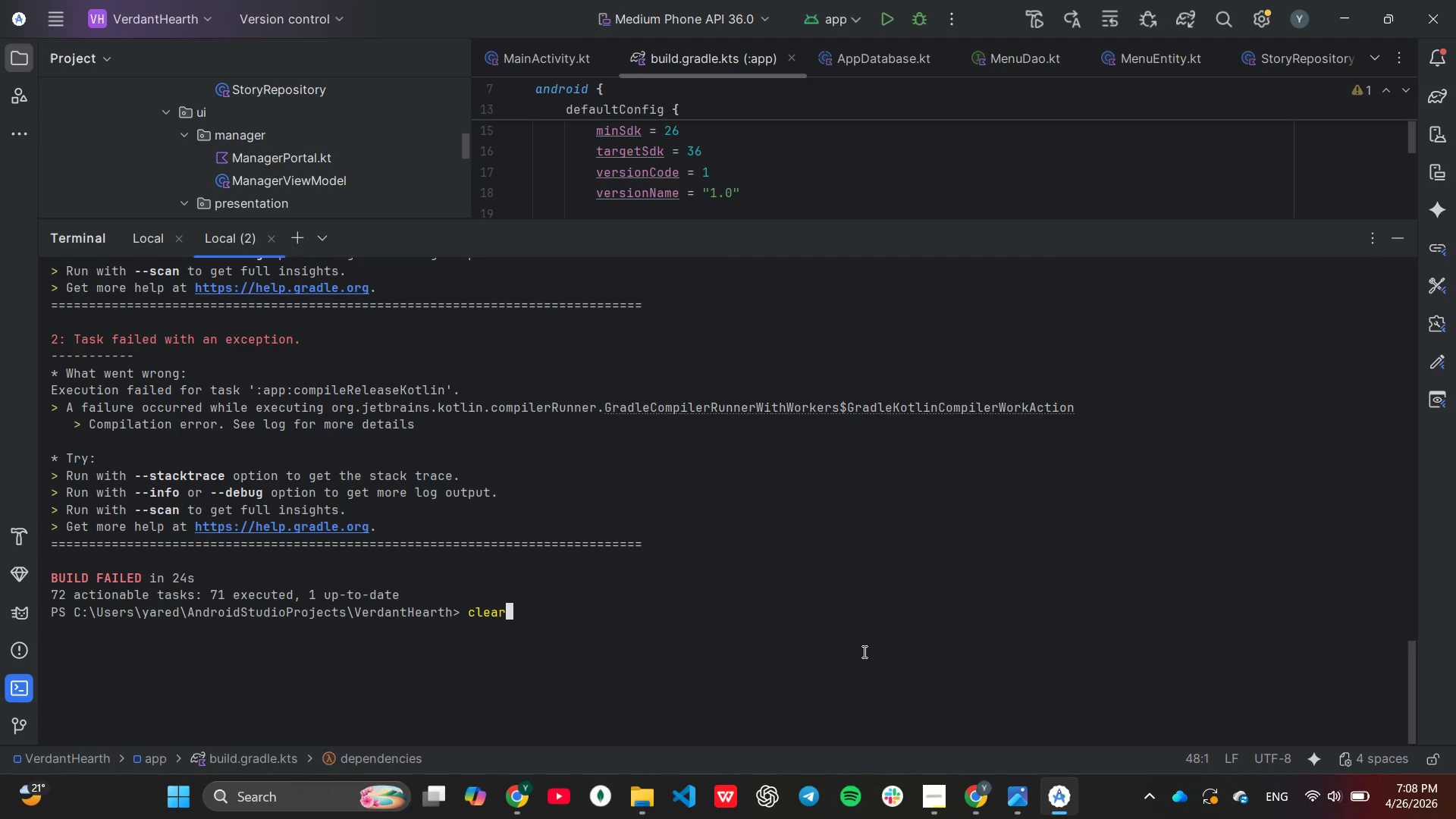 
key(ArrowUp)
 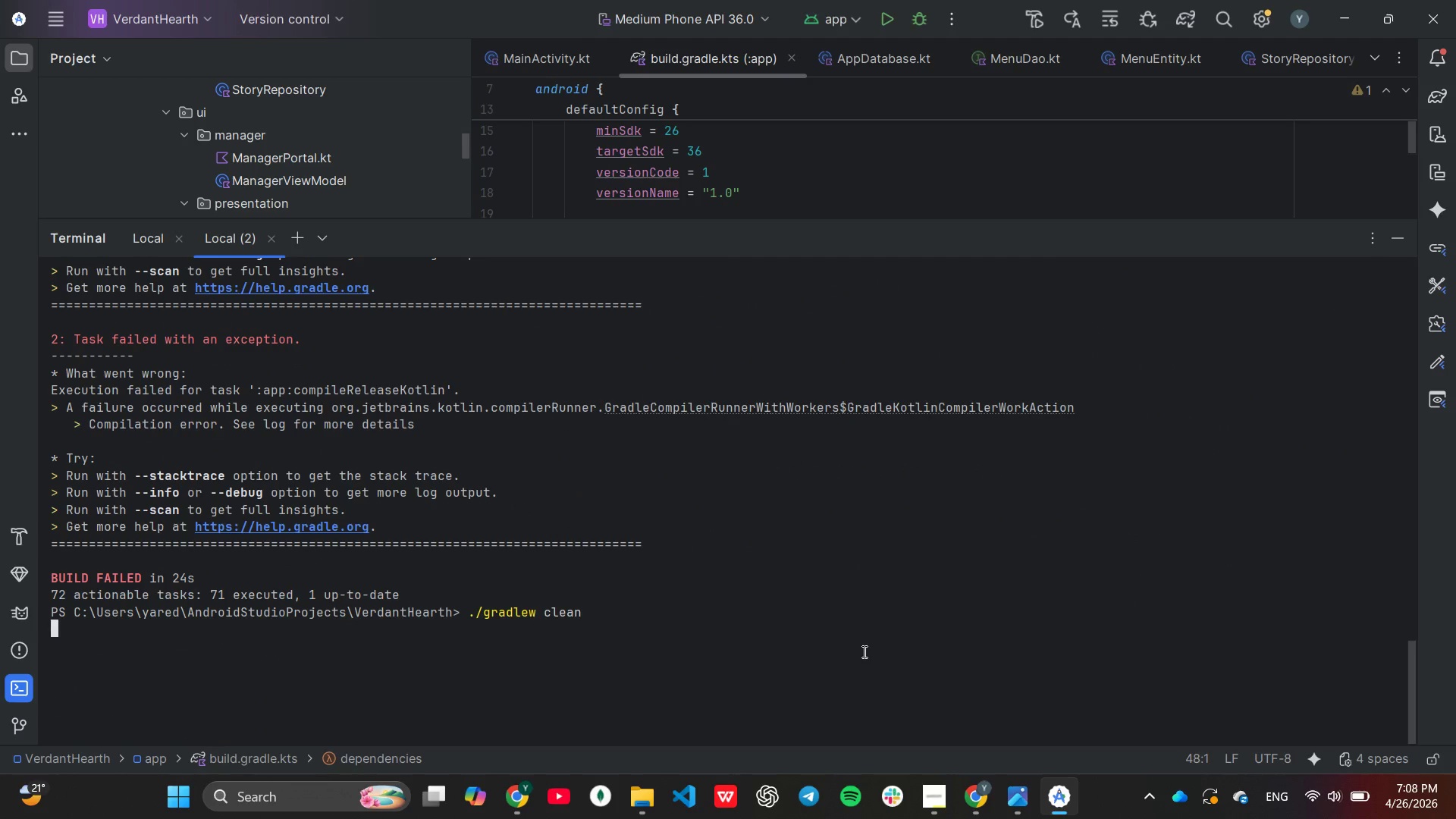 
key(Enter)
 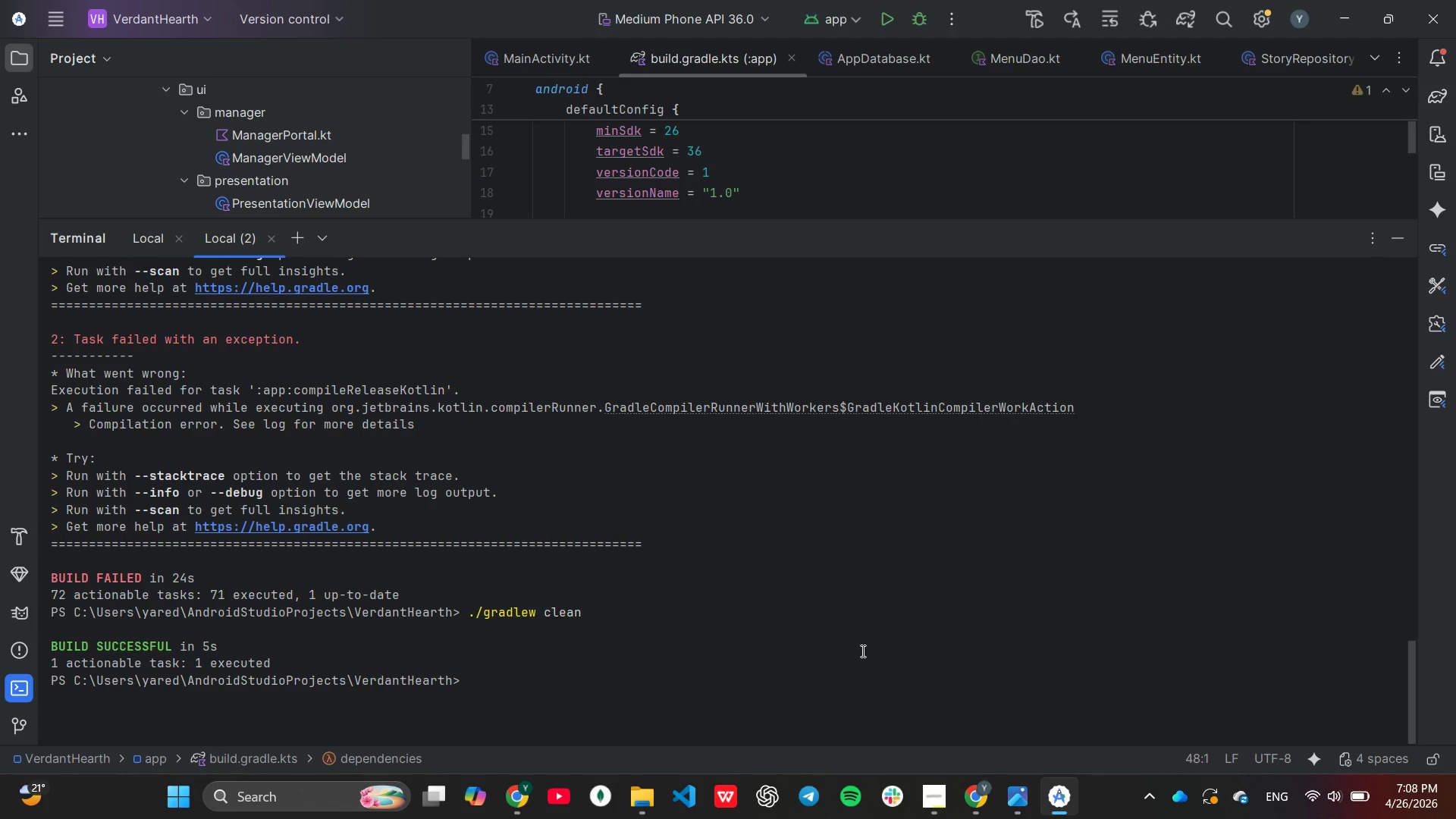 
wait(14.53)
 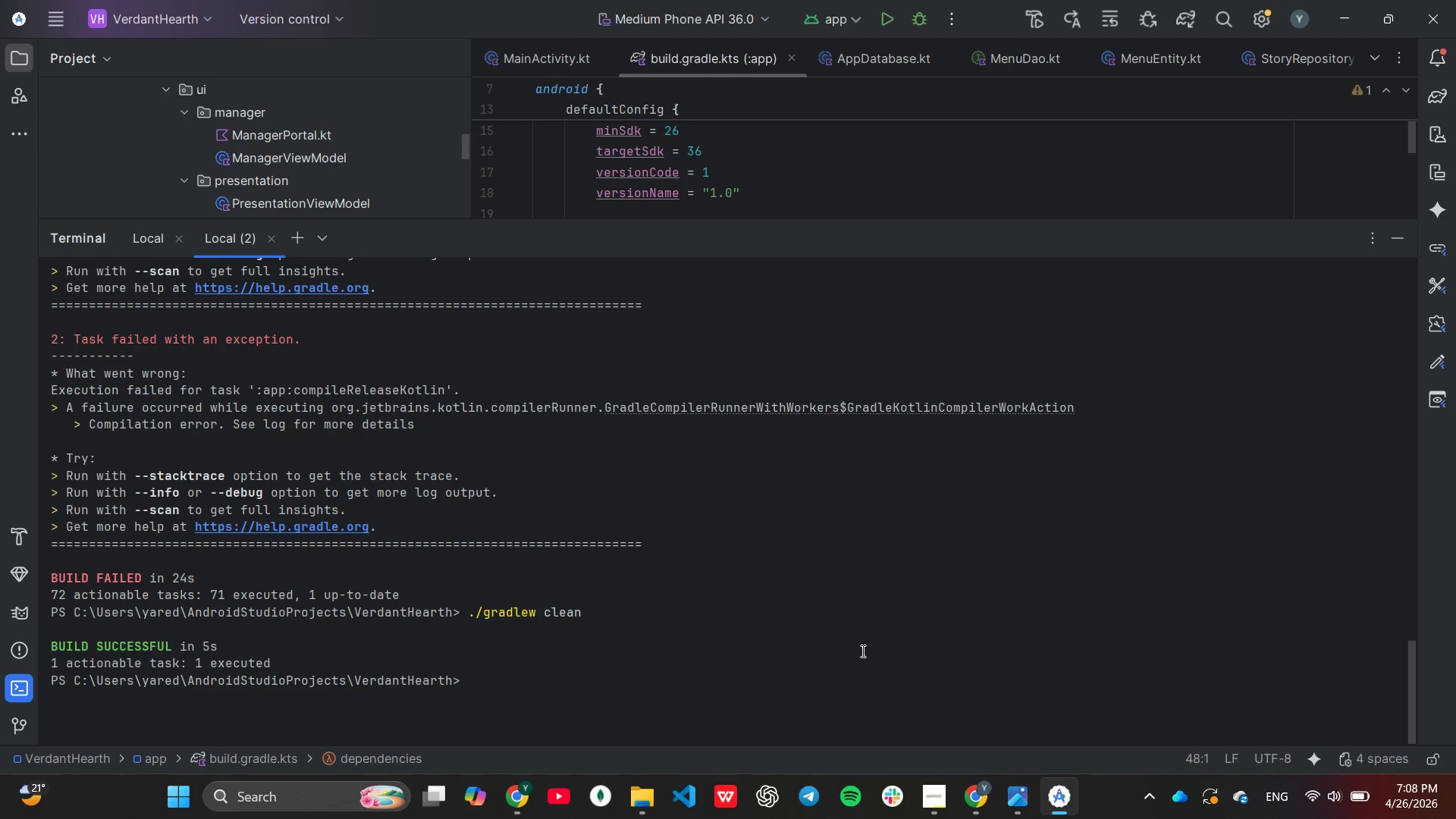 
key(ArrowUp)
 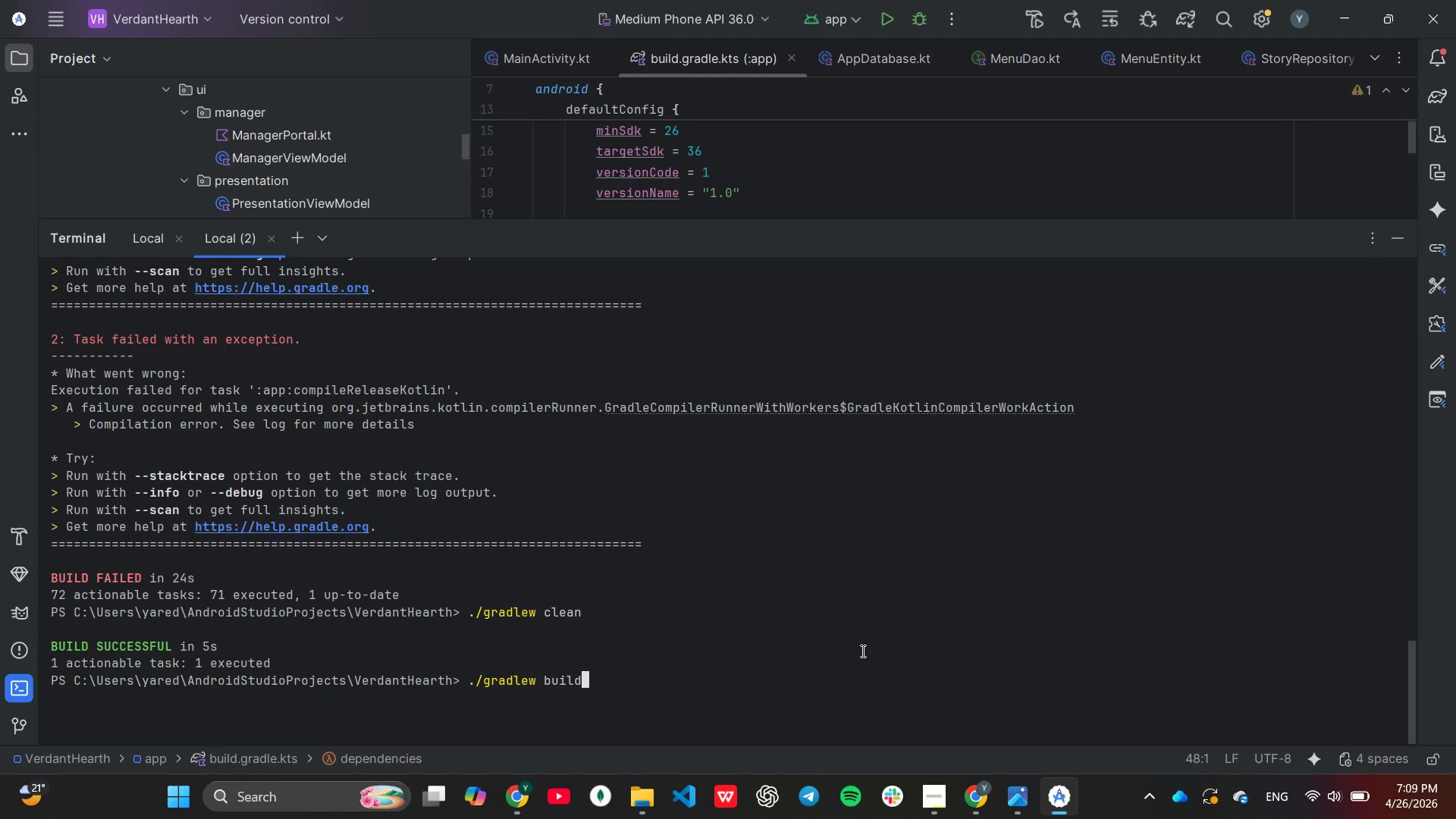 
key(ArrowUp)
 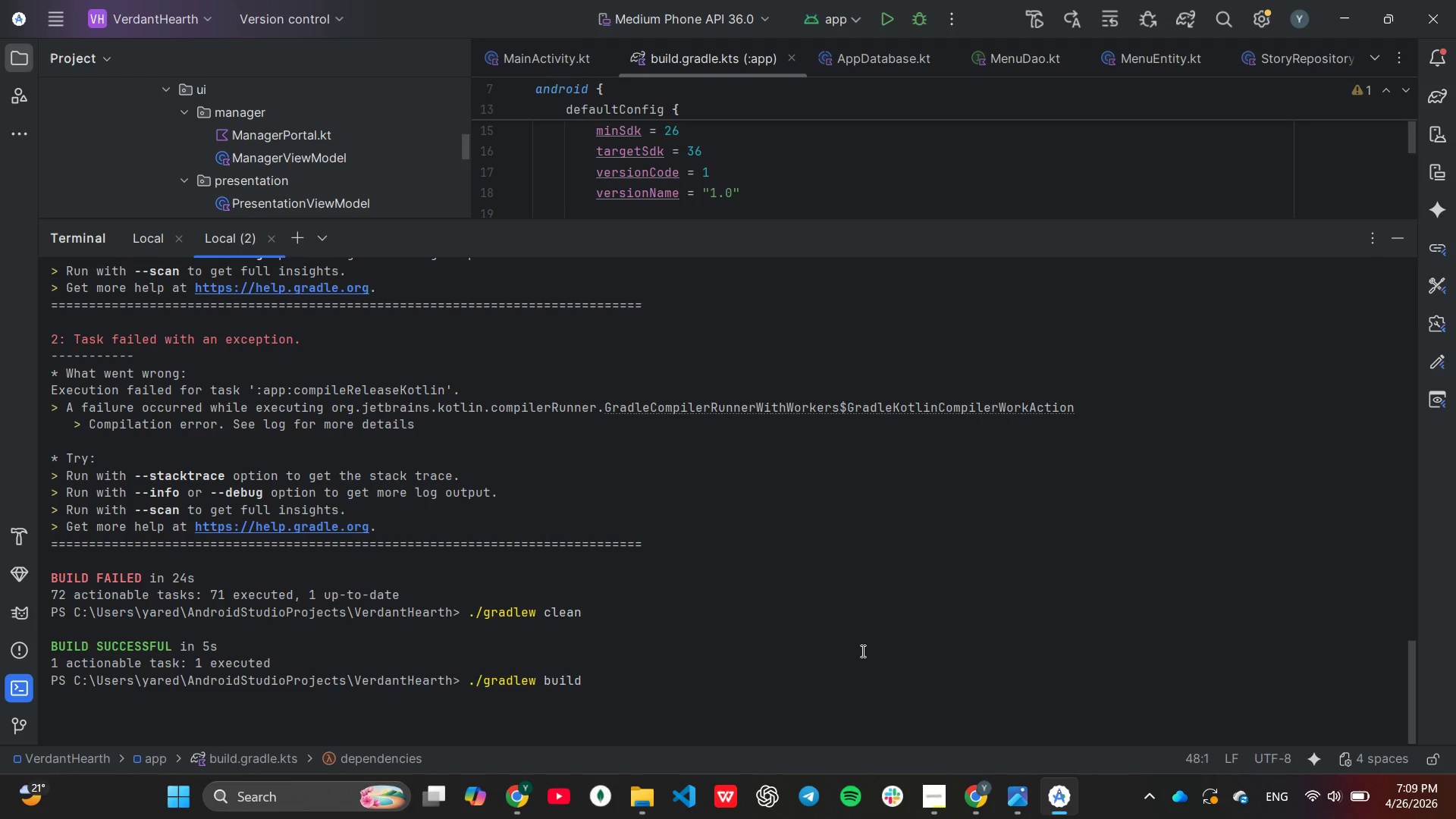 
key(ArrowUp)
 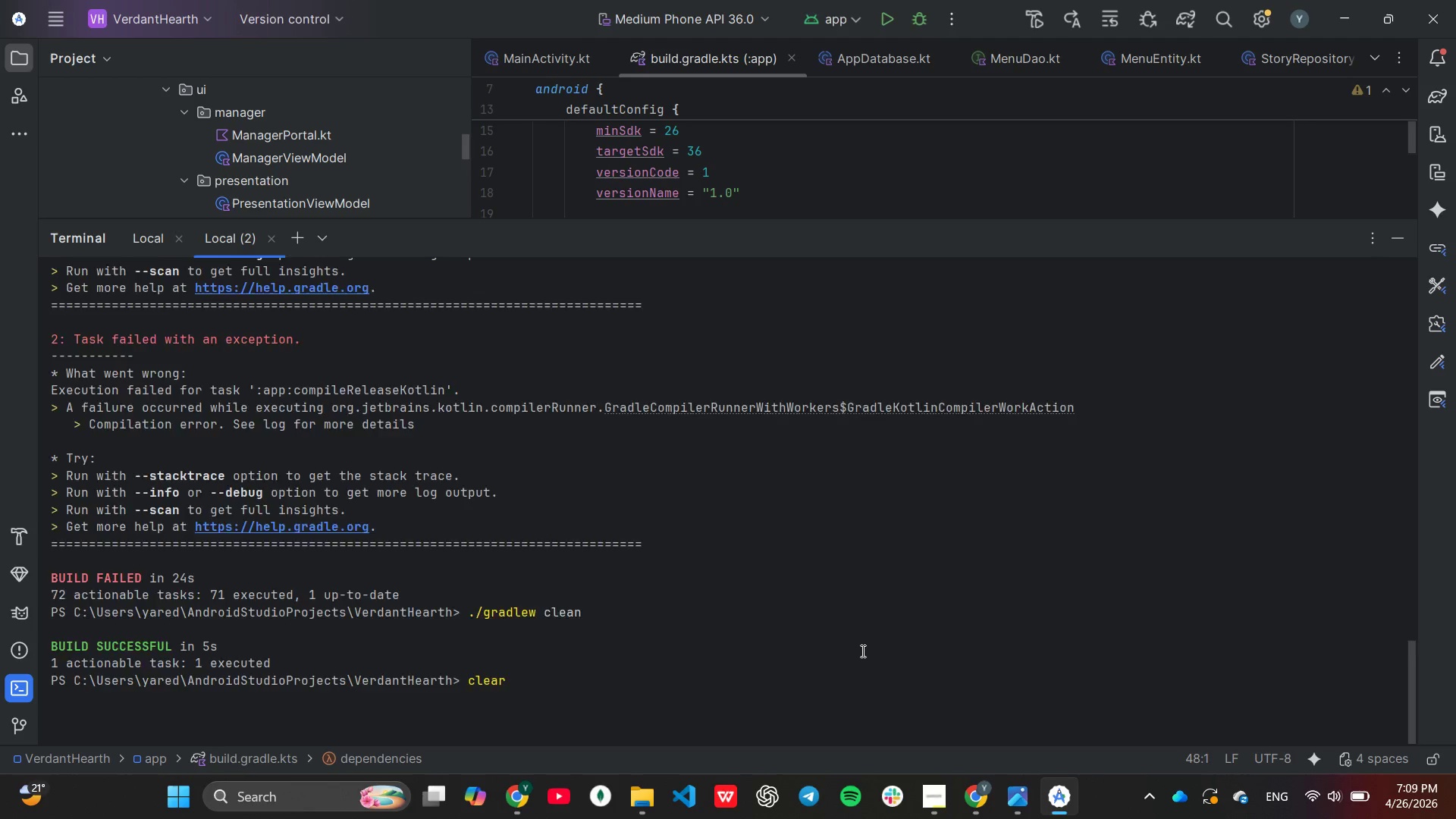 
key(Enter)
 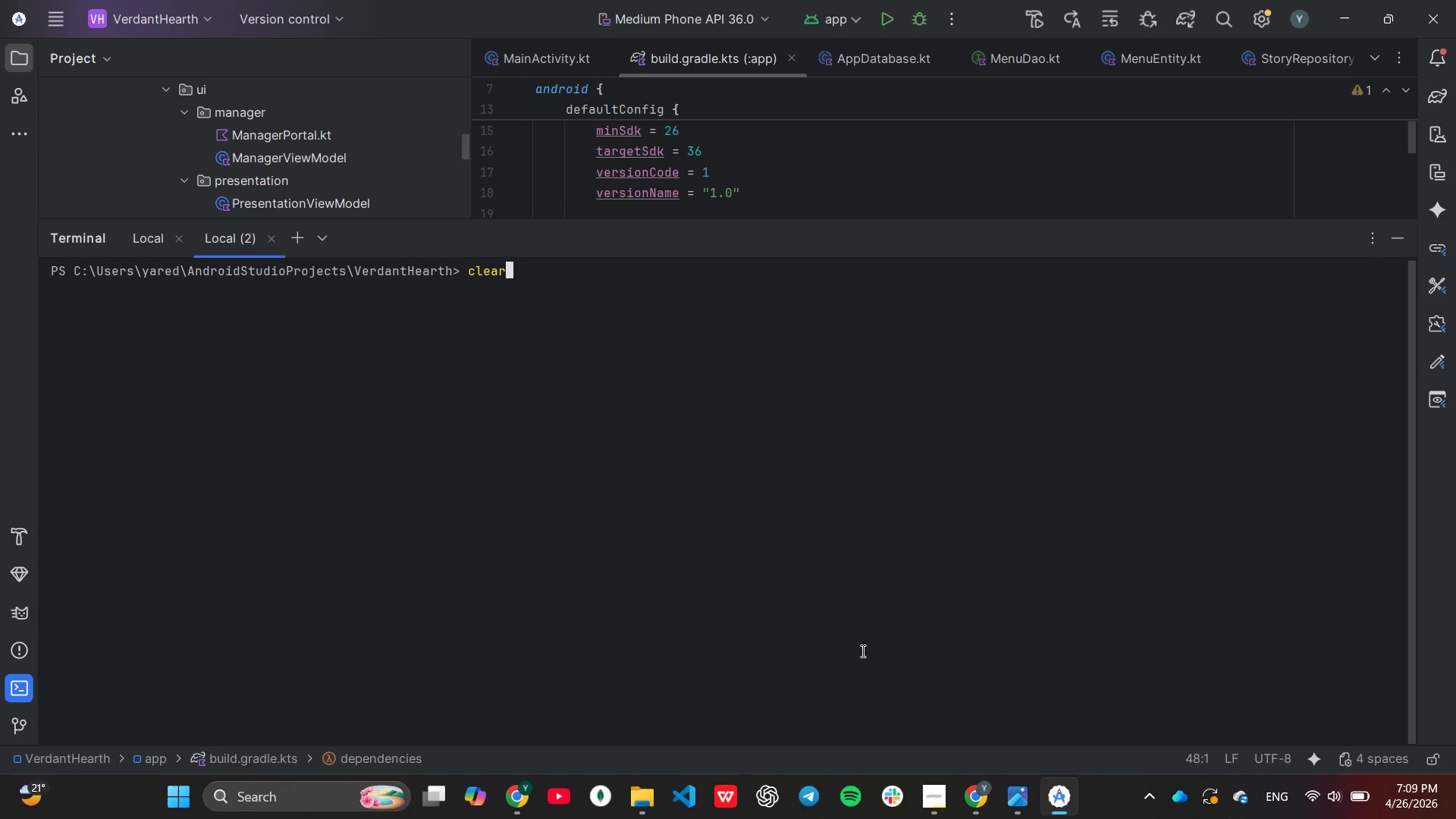 
key(ArrowUp)
 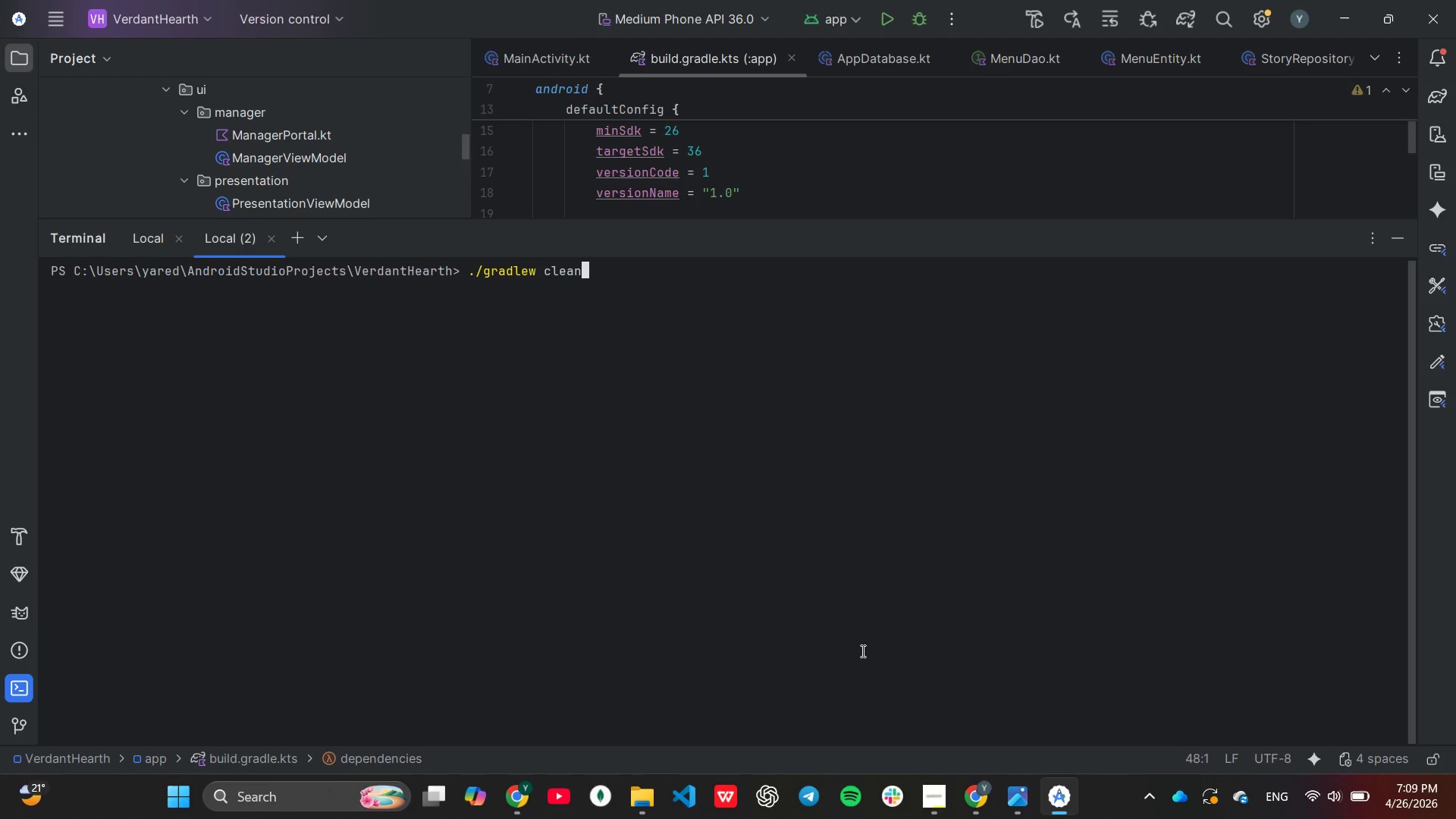 
key(ArrowUp)
 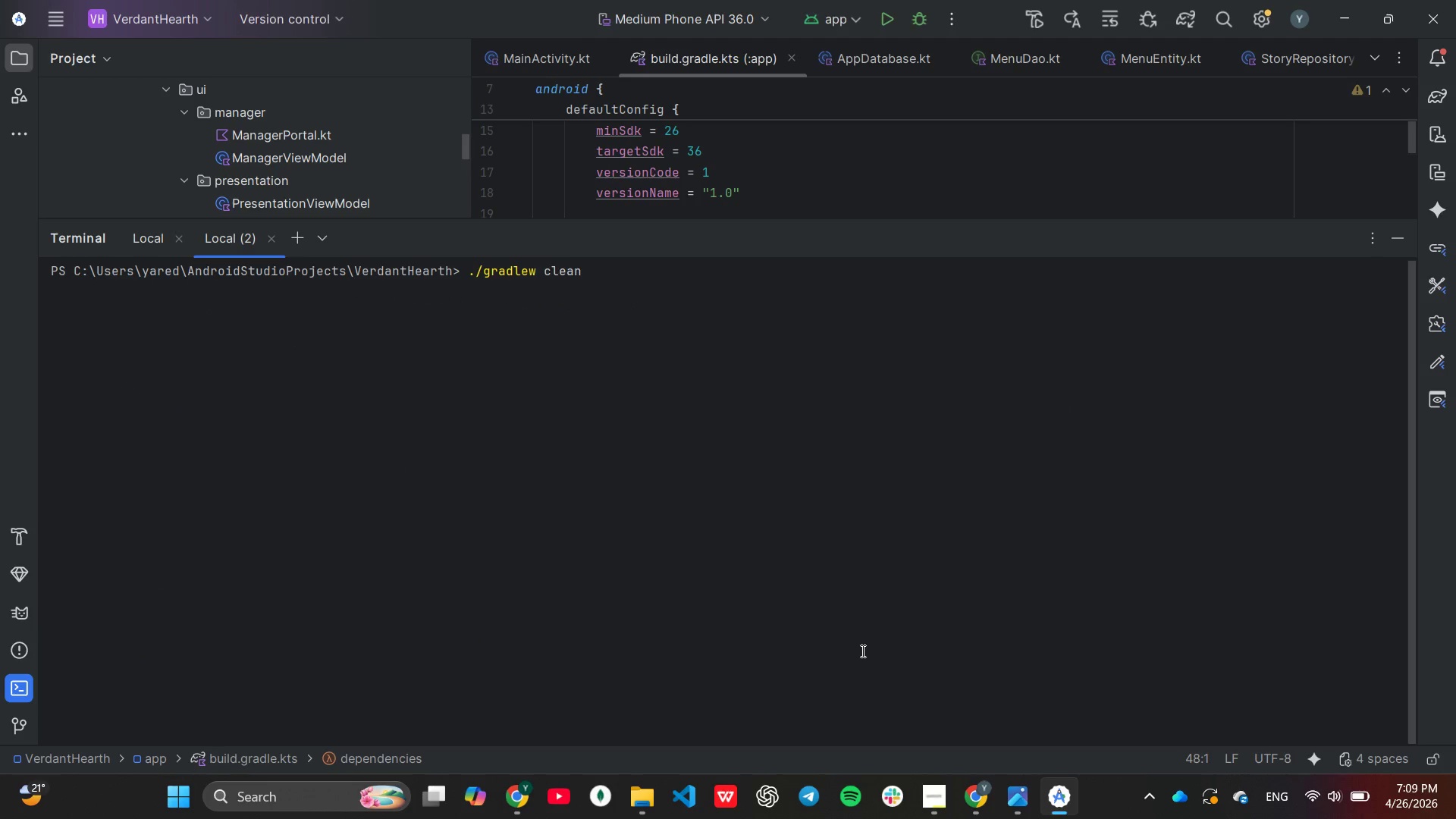 
key(ArrowUp)
 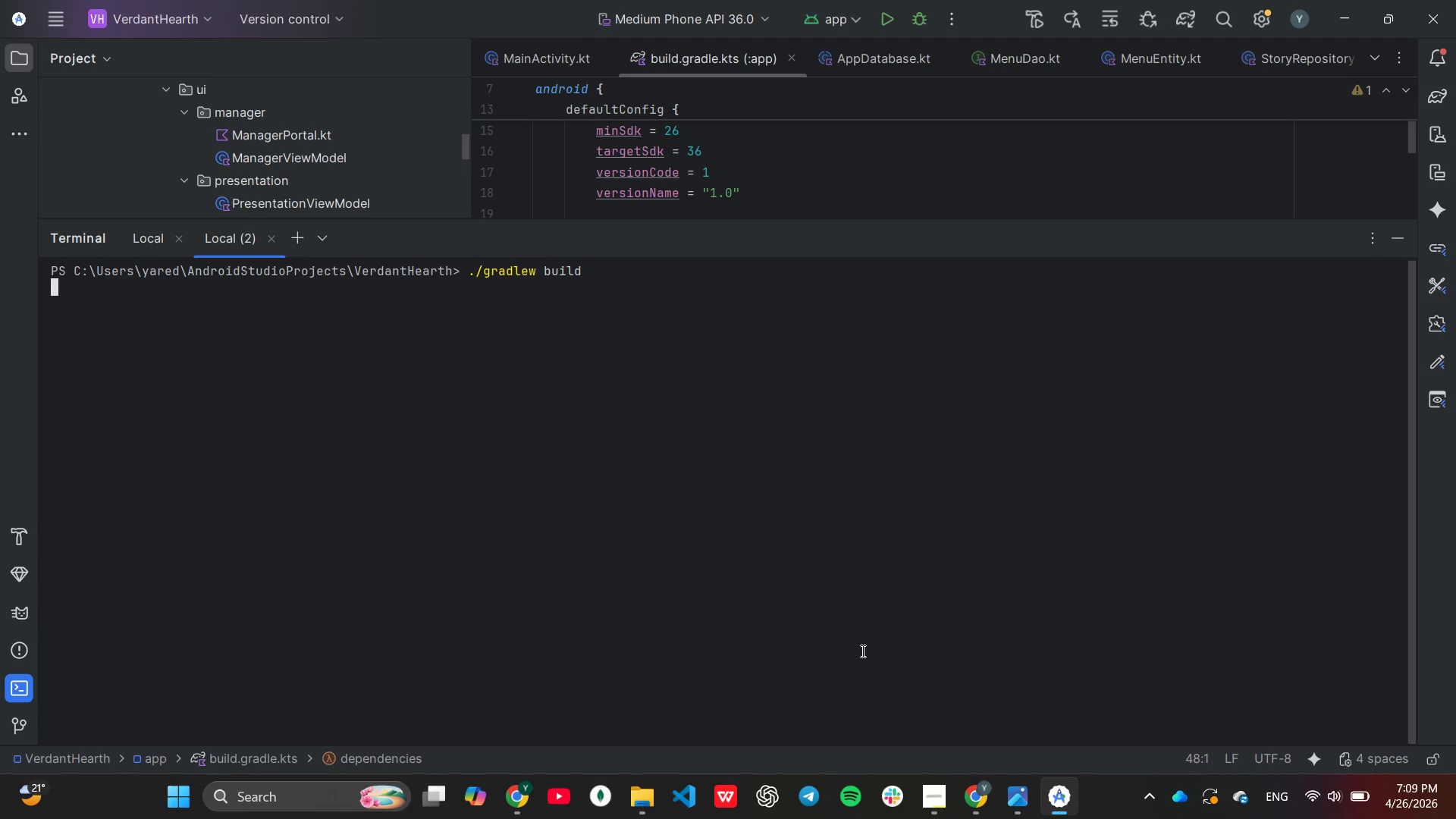 
key(Enter)
 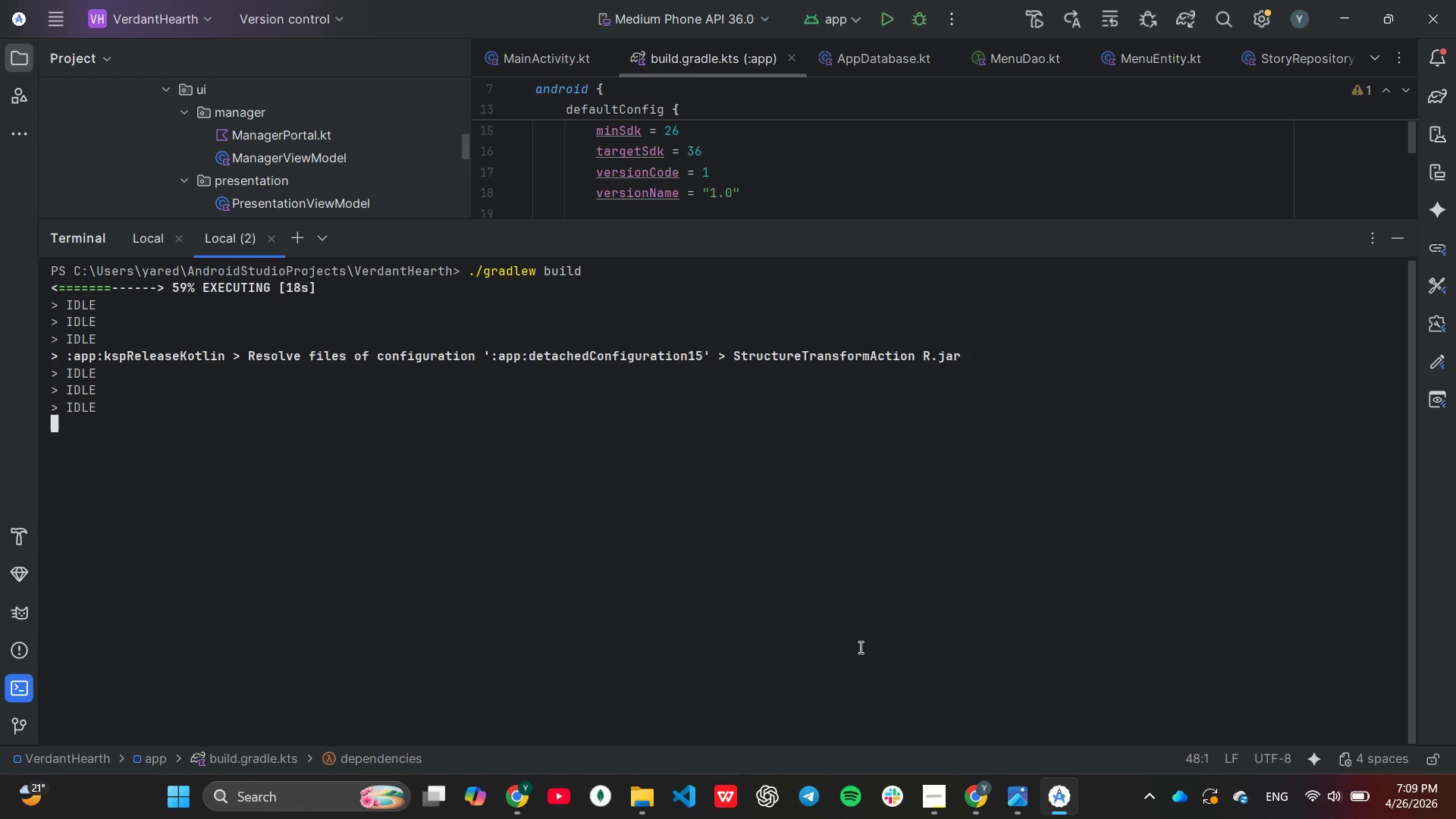 
wait(25.75)
 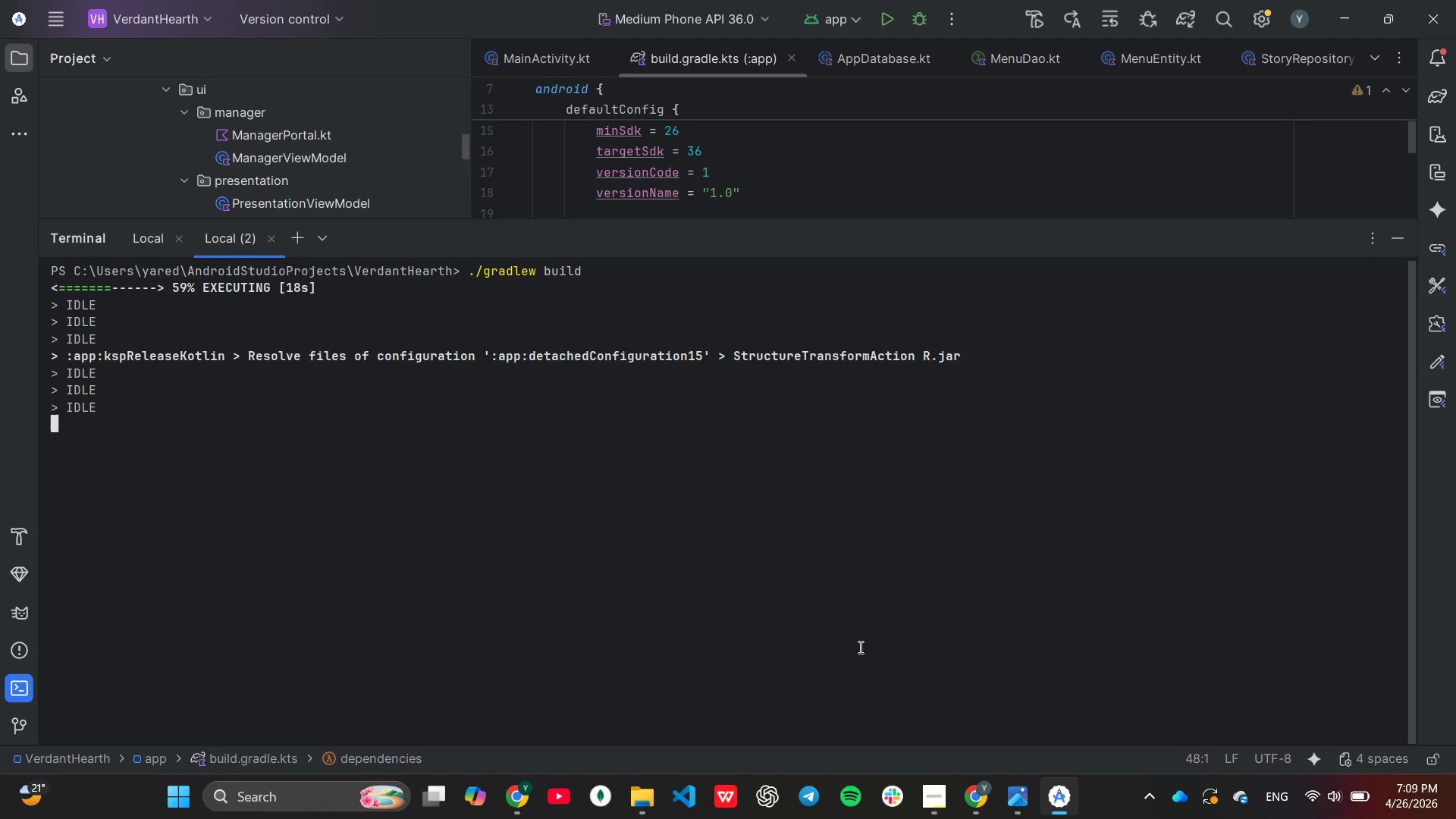 
scroll: coordinate [610, 394], scroll_direction: up, amount: 9.0
 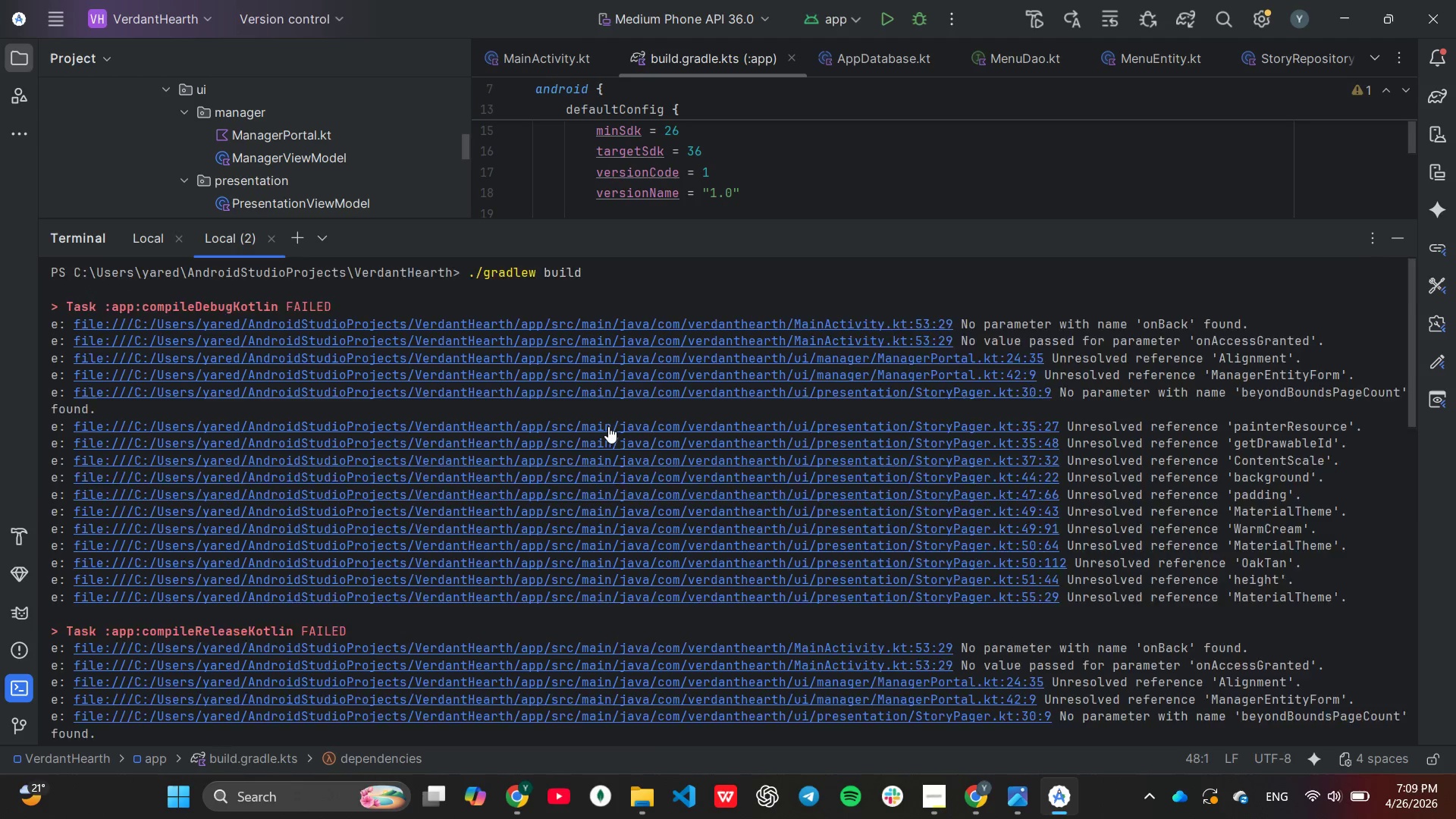 
scroll: coordinate [679, 497], scroll_direction: down, amount: 21.0
 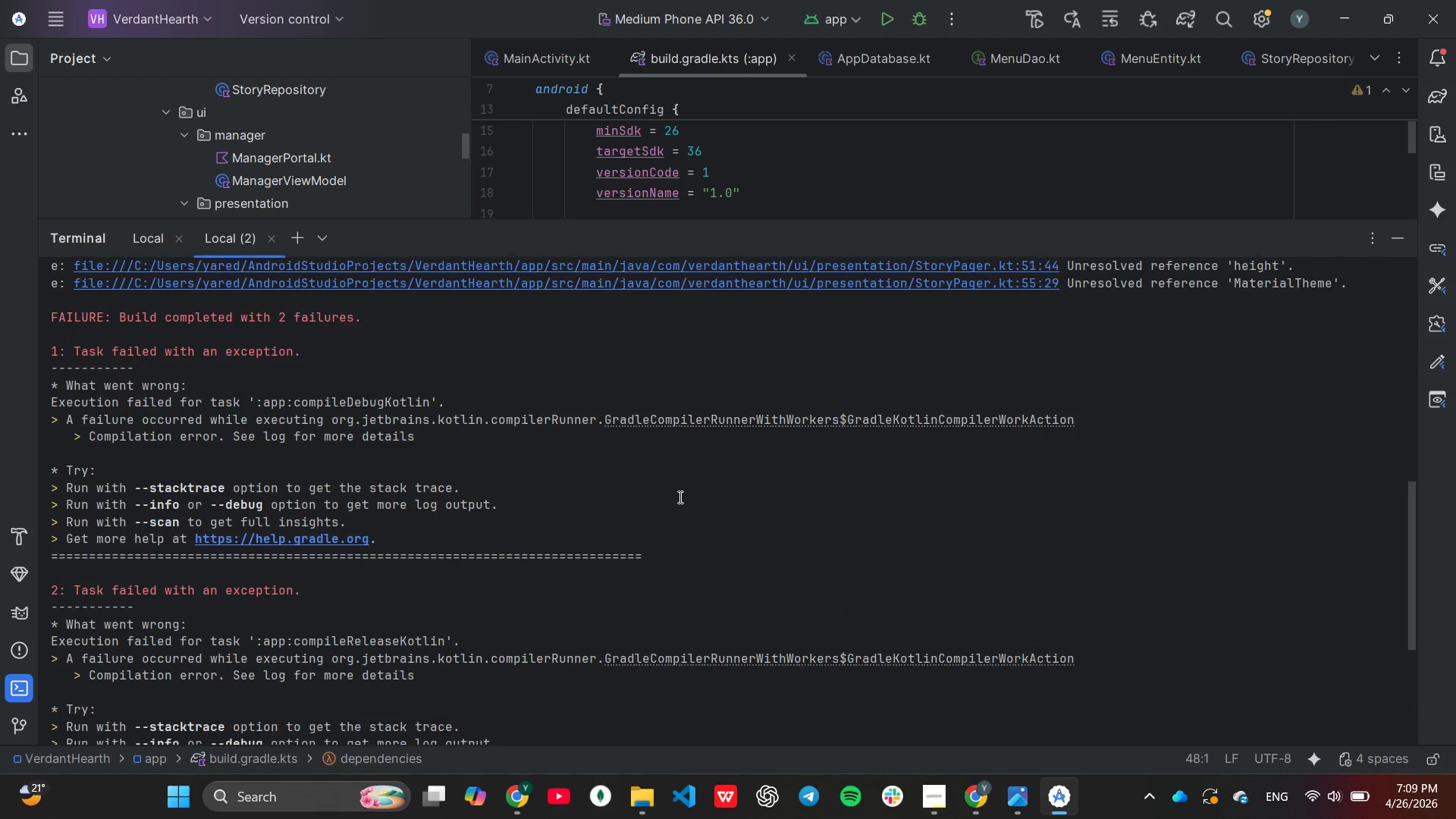 
scroll: coordinate [679, 497], scroll_direction: up, amount: 10.0
 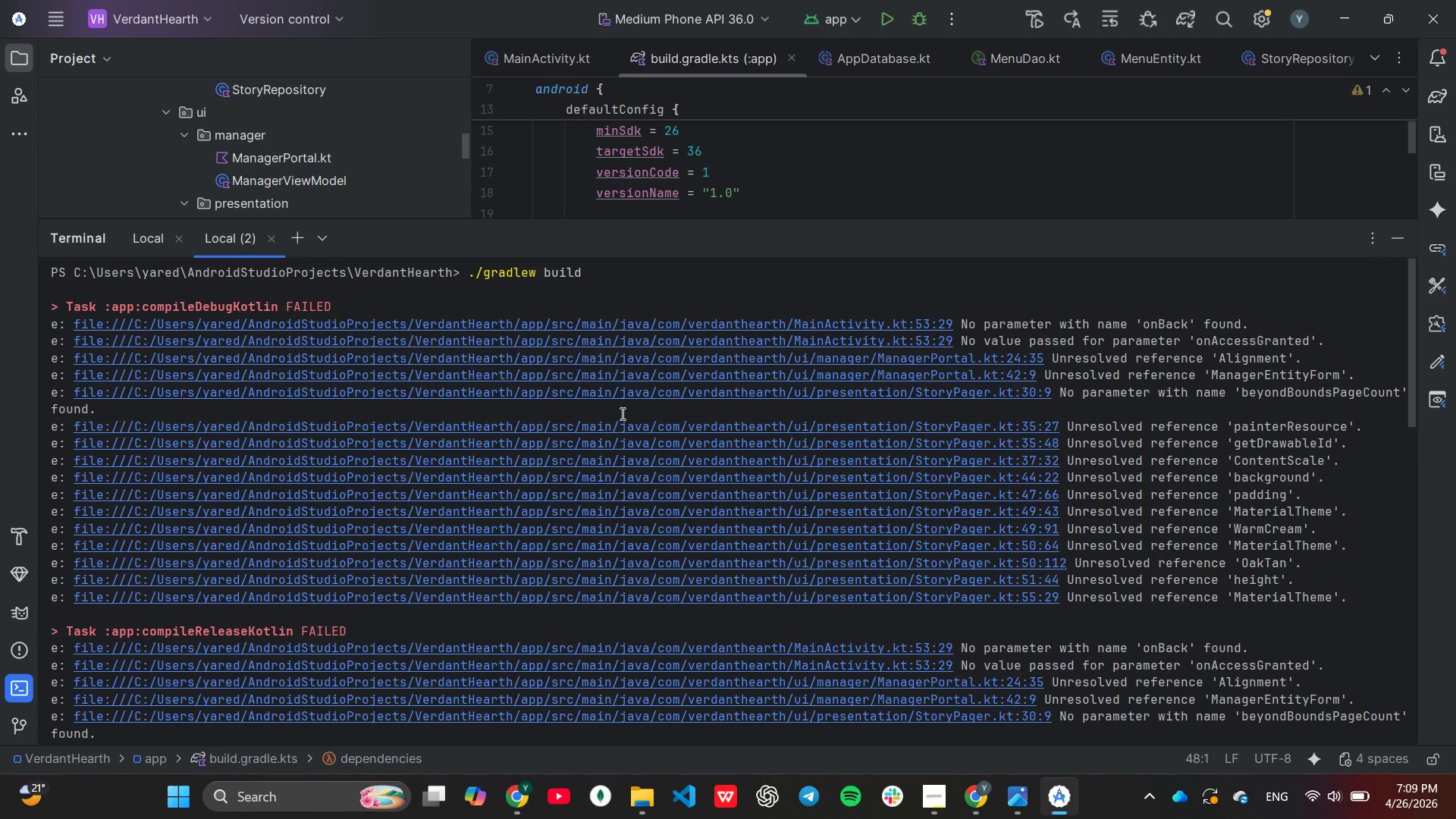 
wait(11.97)
 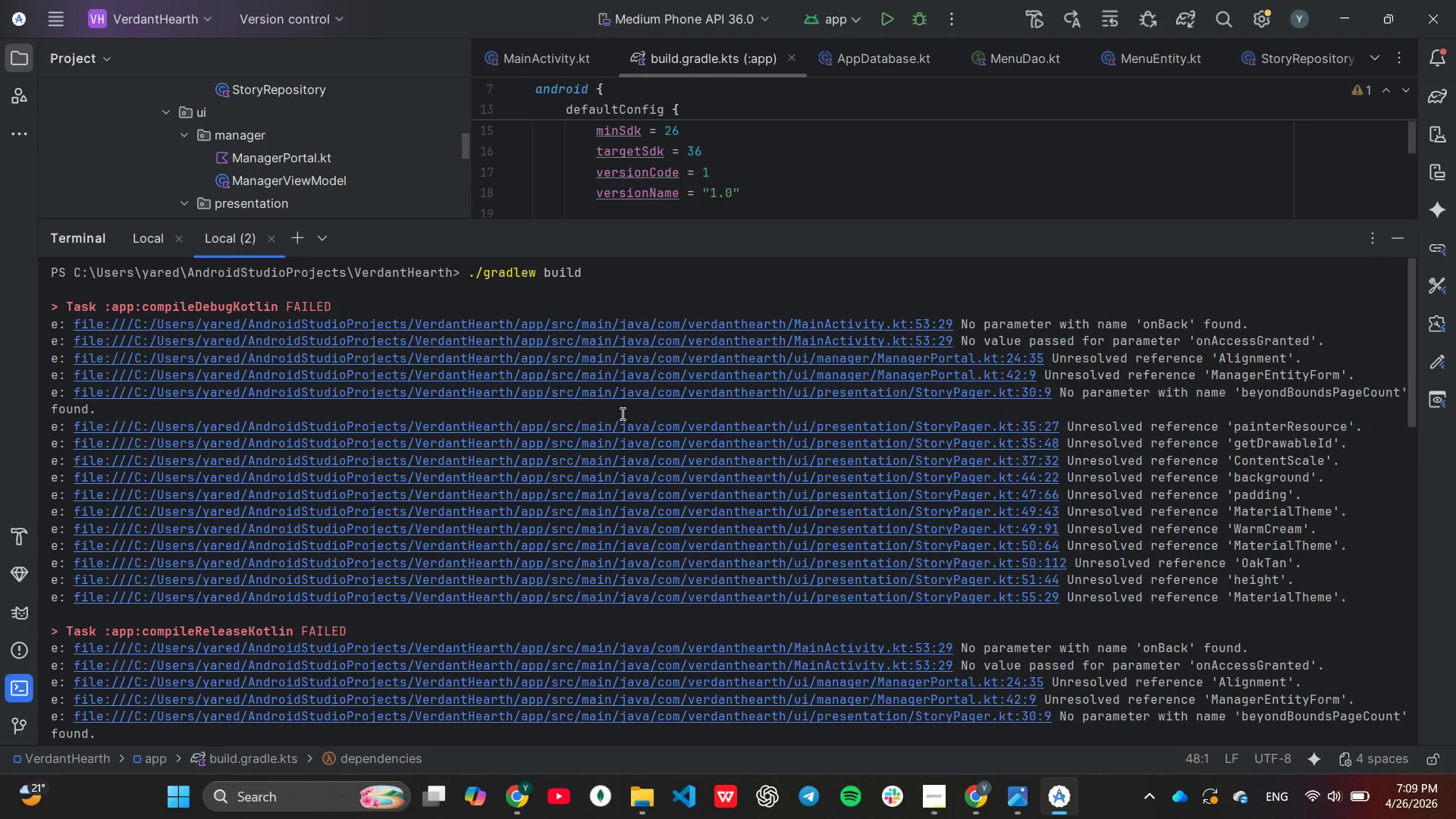 
scroll: coordinate [775, 426], scroll_direction: down, amount: 26.0
 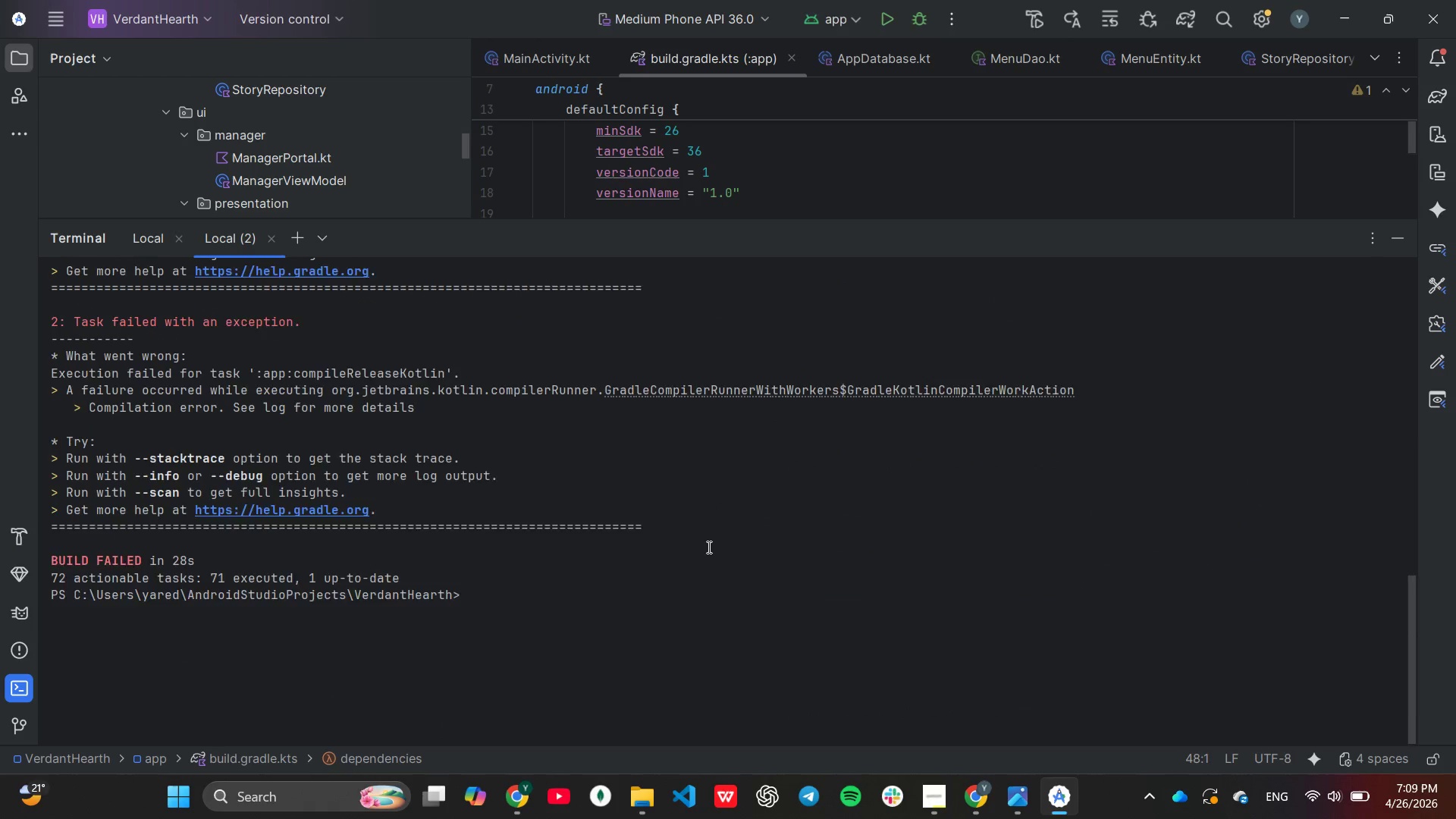 
scroll: coordinate [707, 544], scroll_direction: up, amount: 5.0
 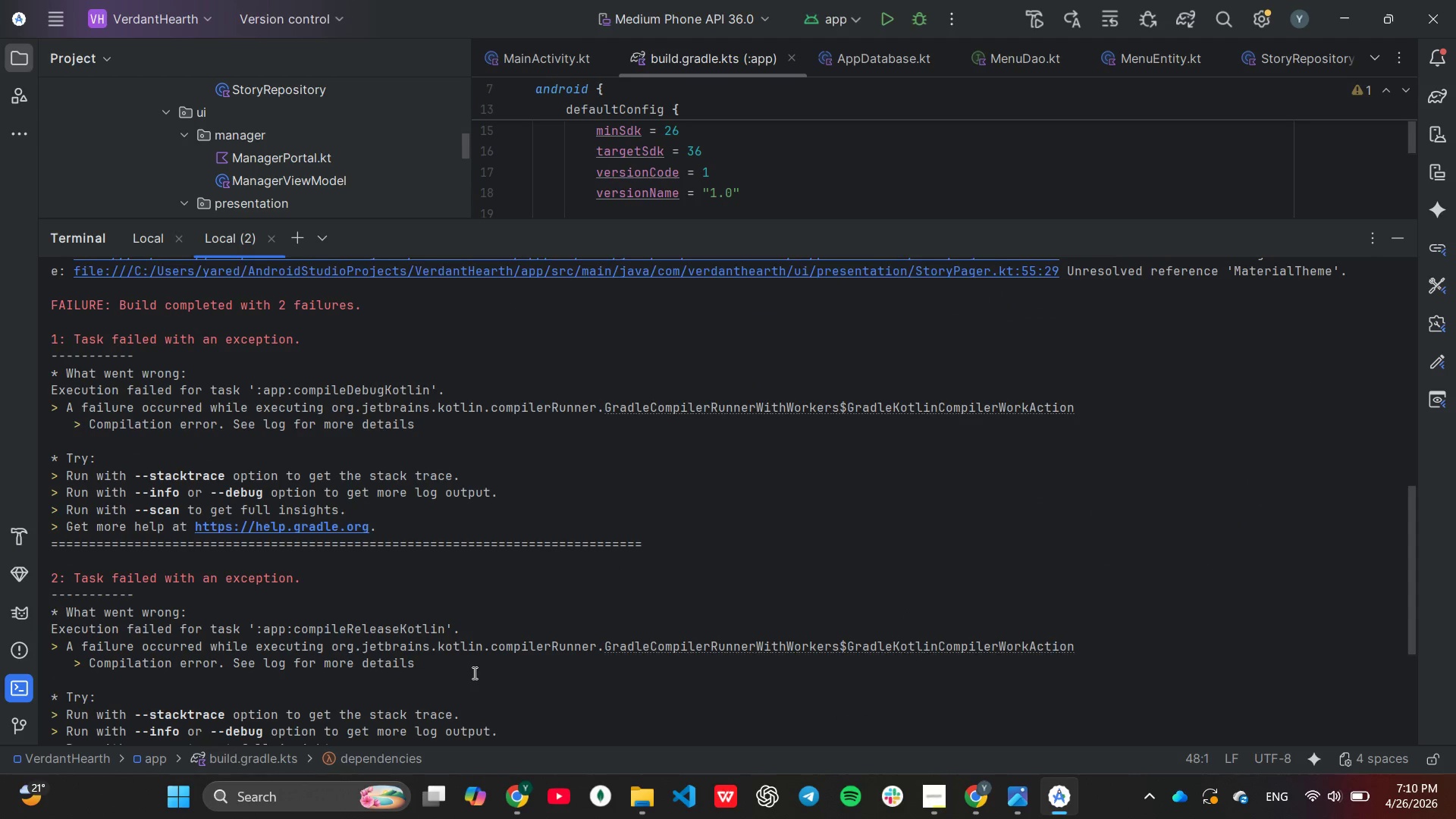 
wait(5.57)
 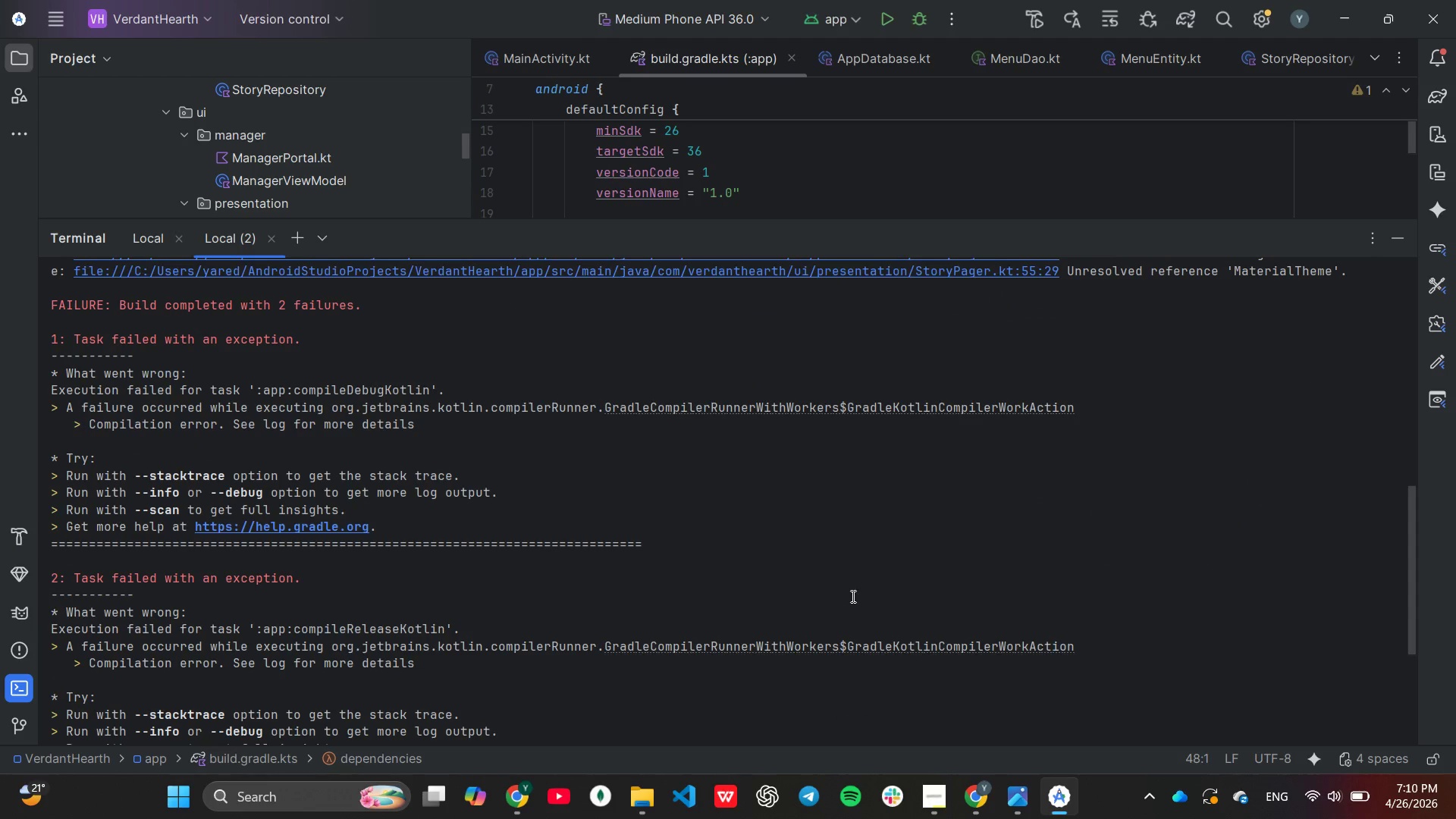 
scroll: coordinate [468, 670], scroll_direction: up, amount: 21.0
 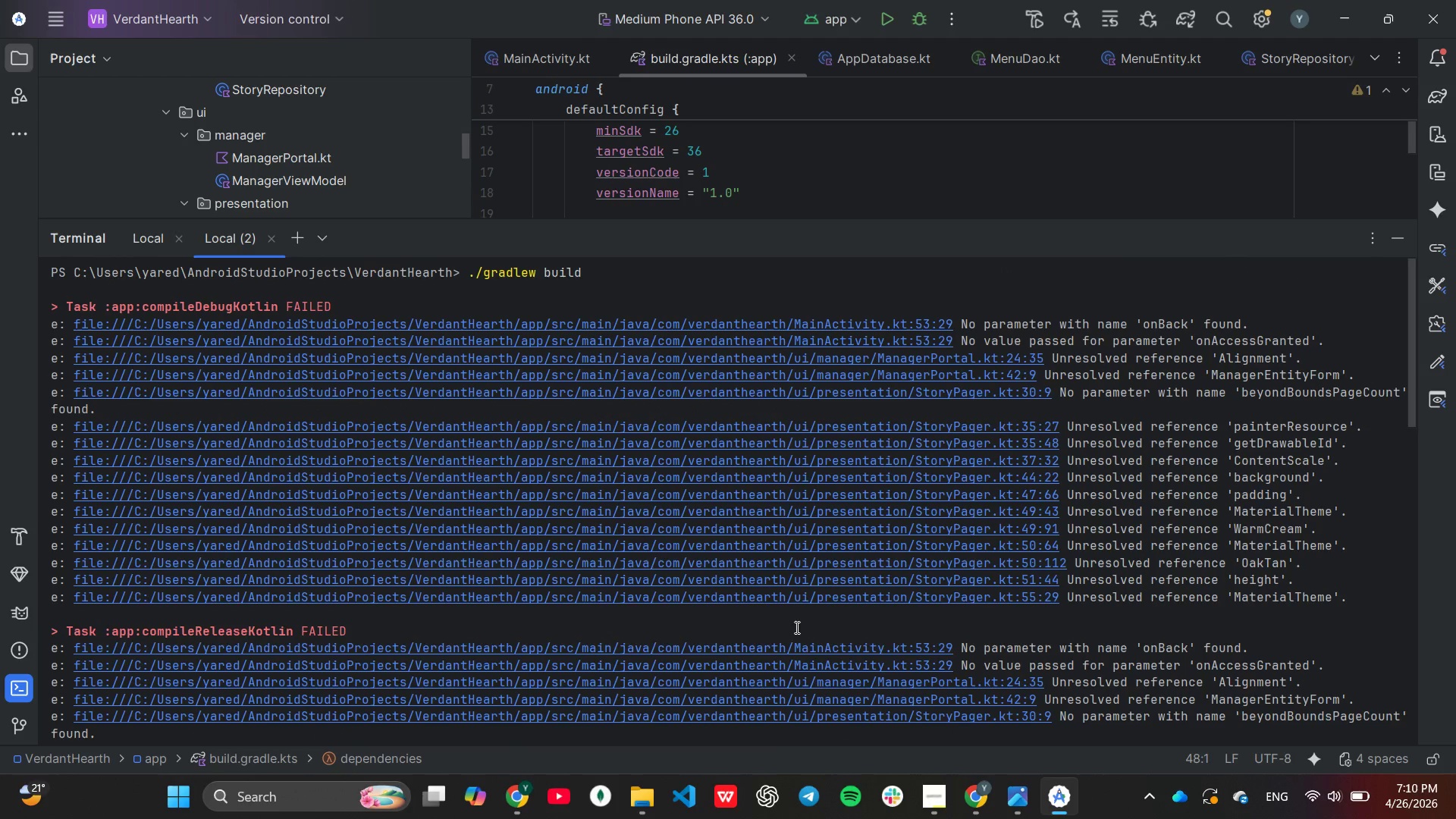 
wait(5.36)
 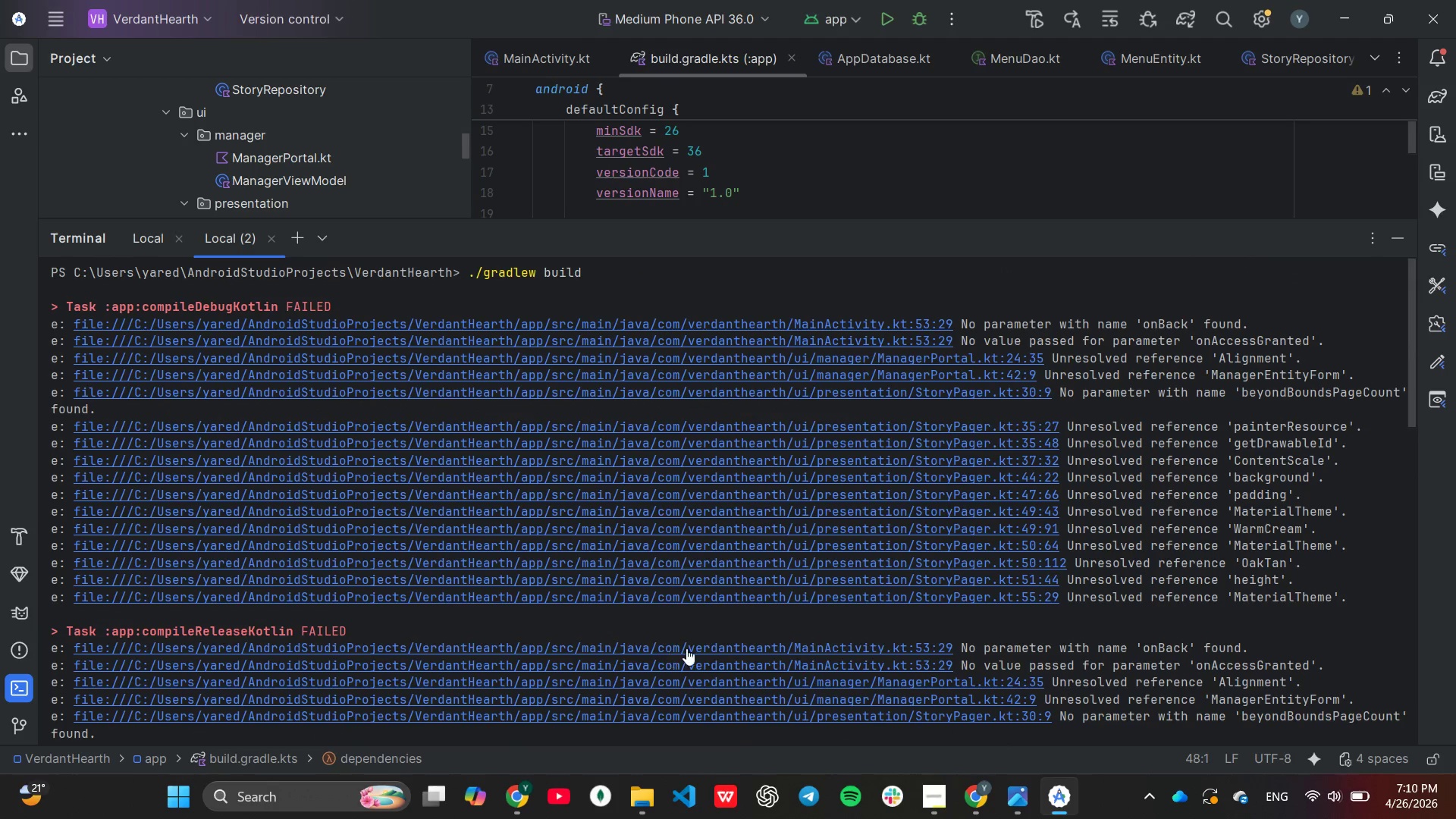 
scroll: coordinate [797, 627], scroll_direction: down, amount: 16.0
 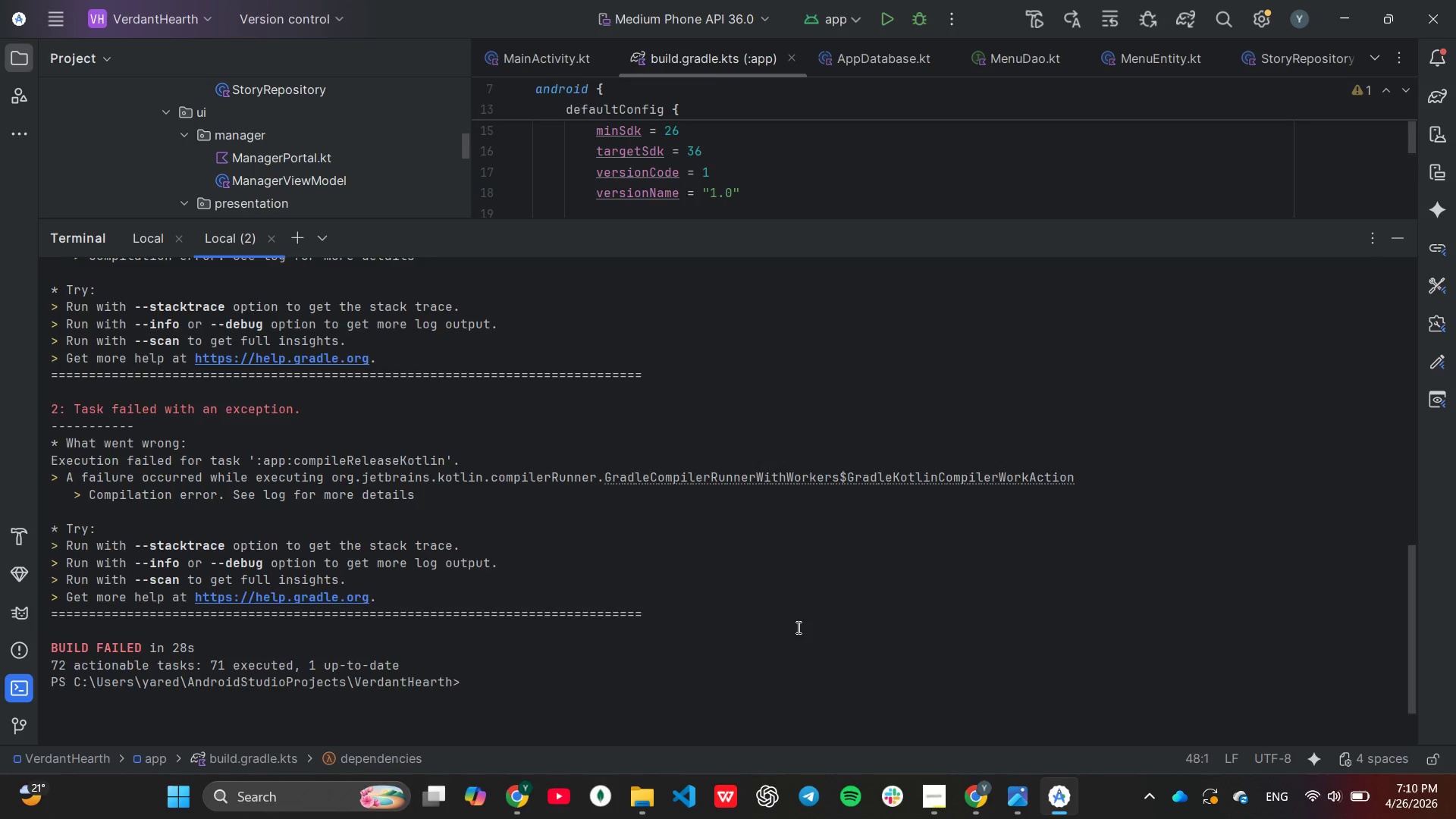 
scroll: coordinate [802, 623], scroll_direction: up, amount: 21.0
 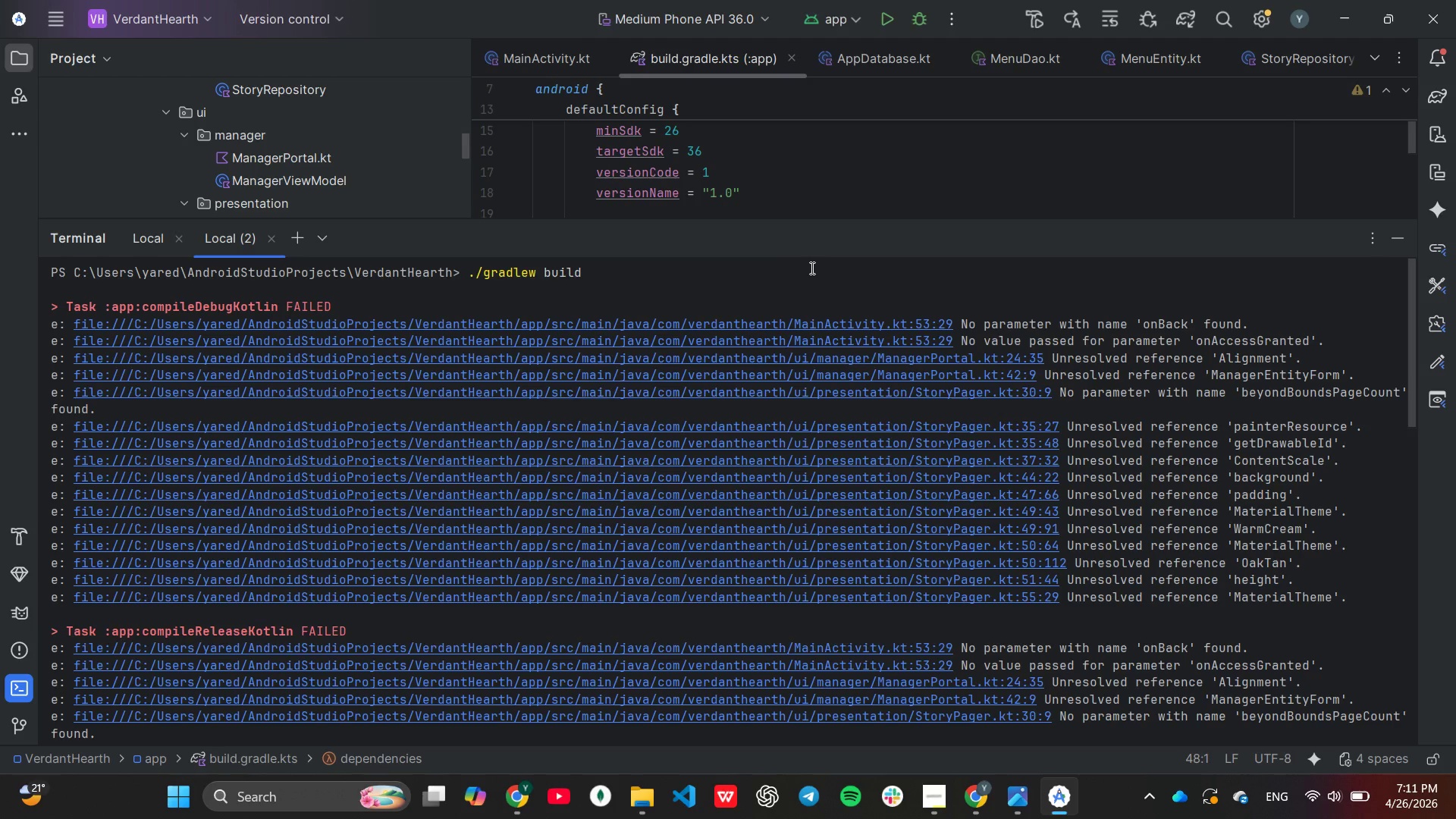 
wait(60.43)
 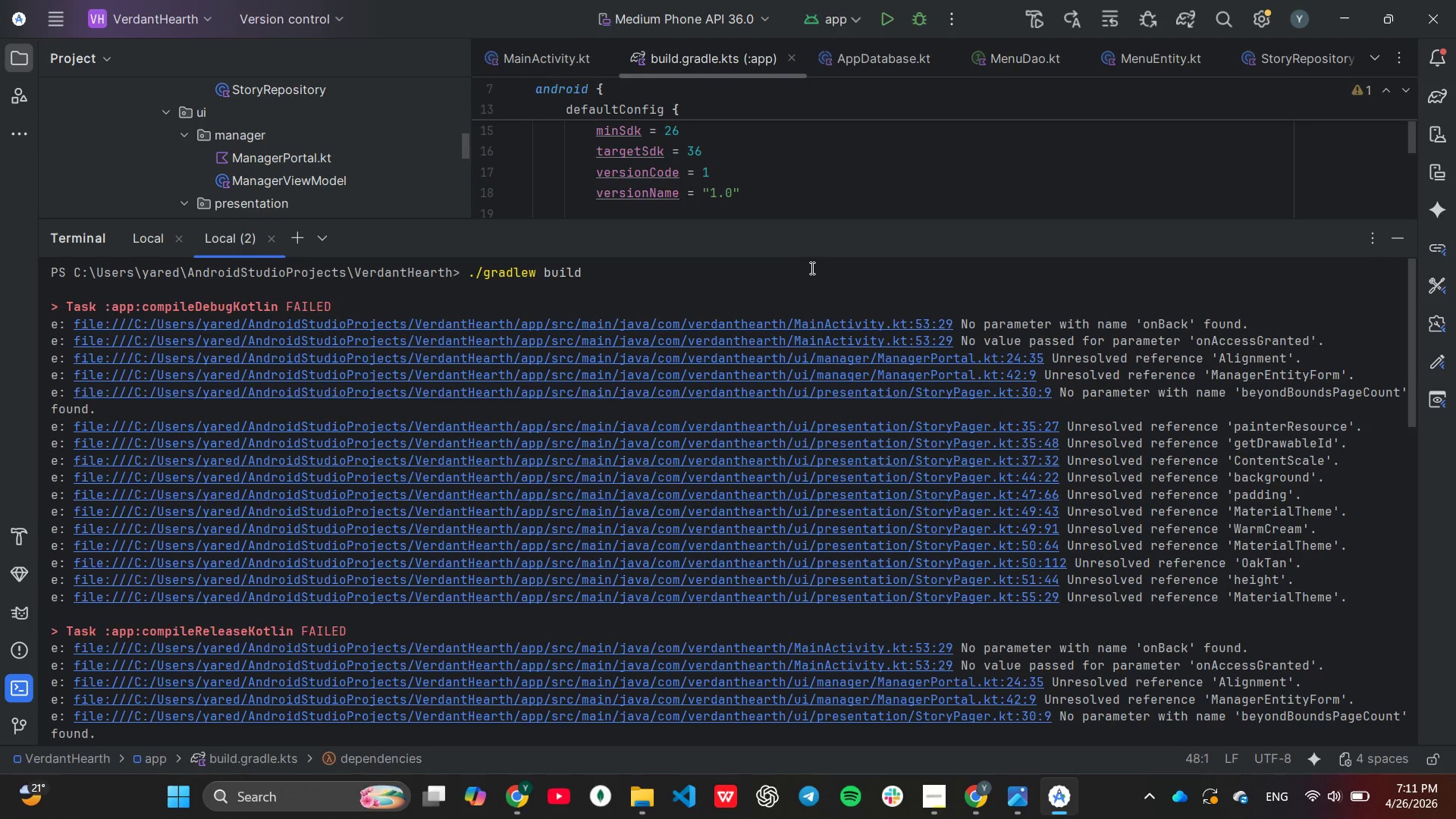 
key(Unknown)
 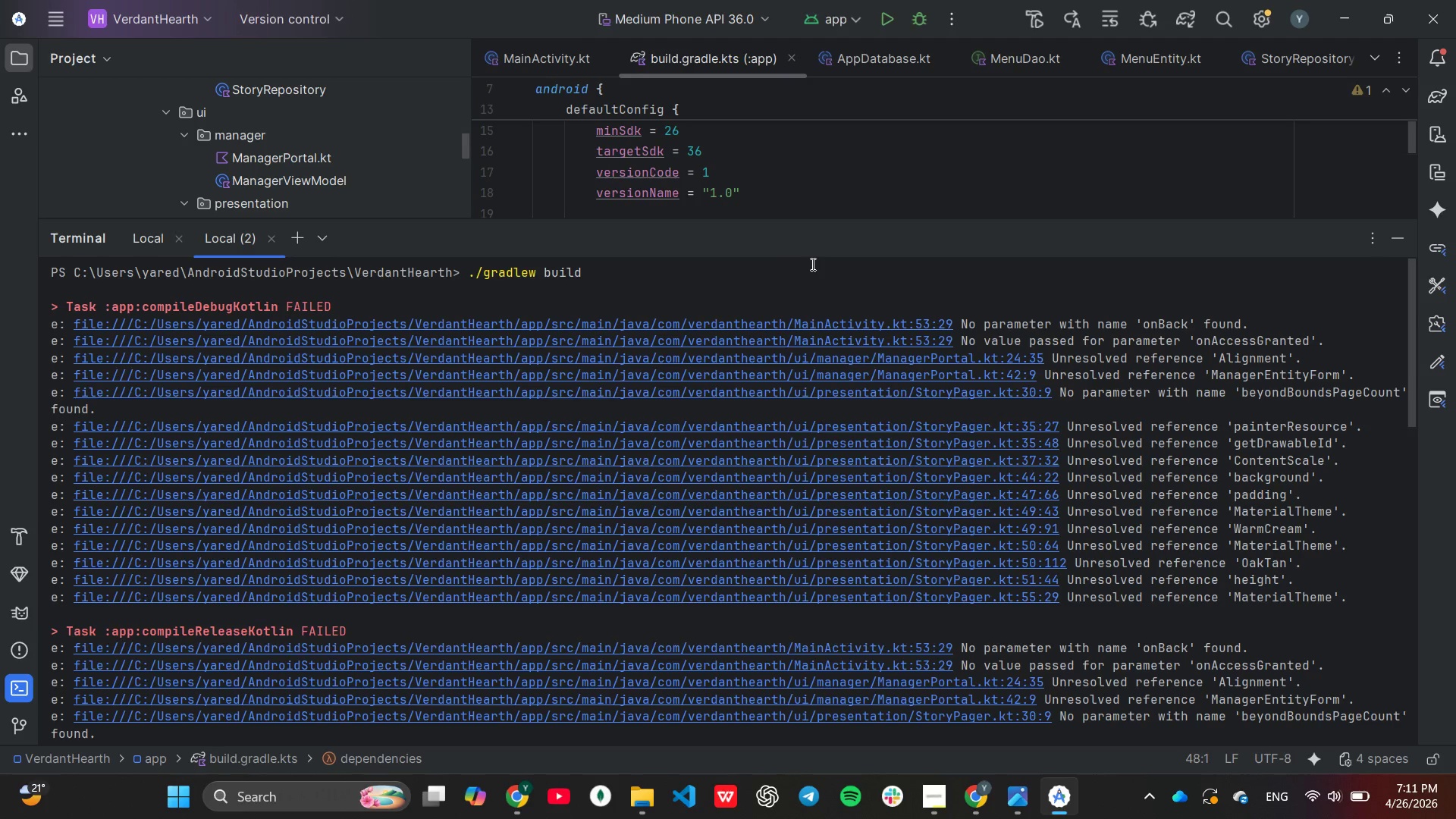 
key(Unknown)
 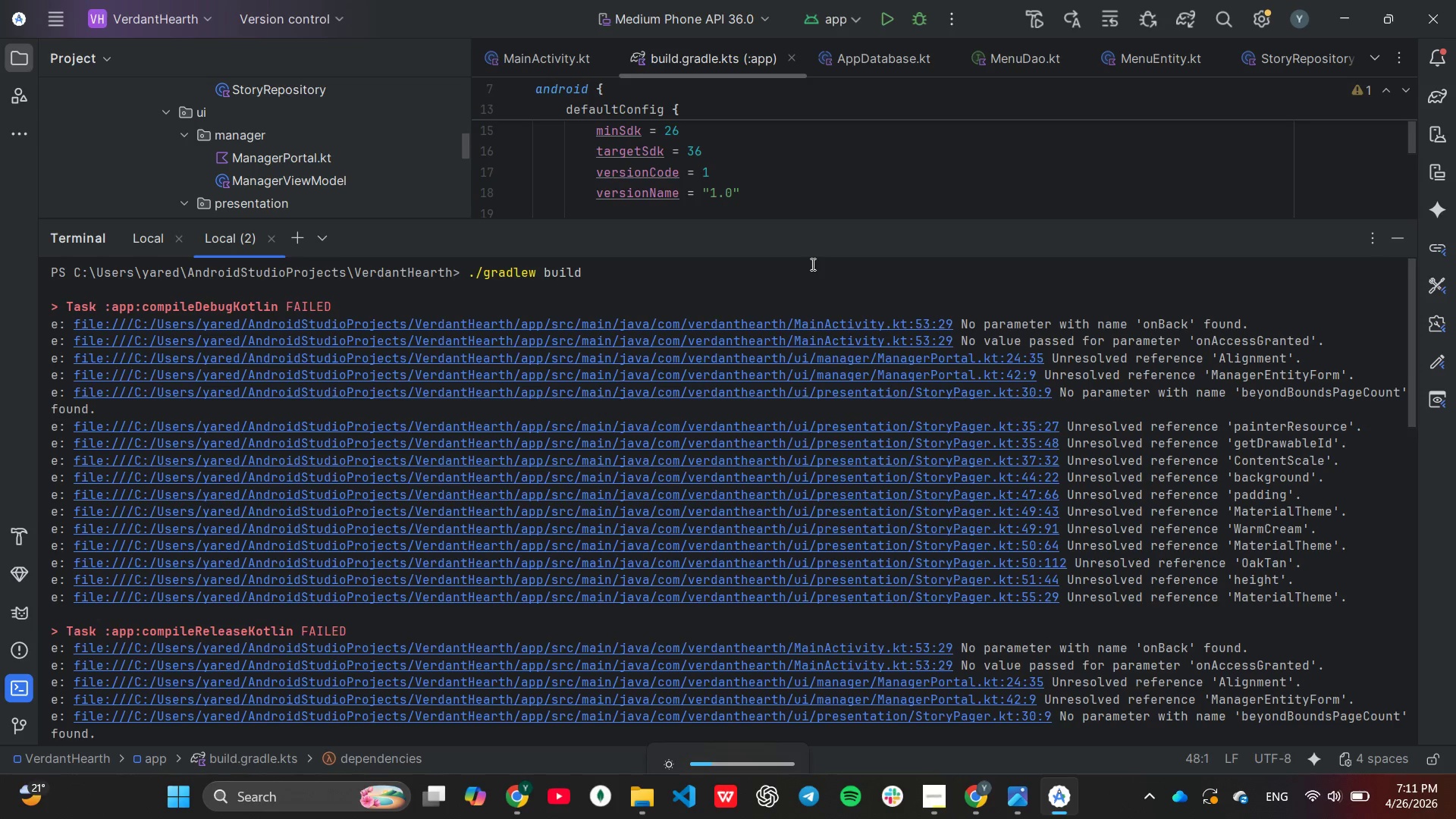 
key(Unknown)
 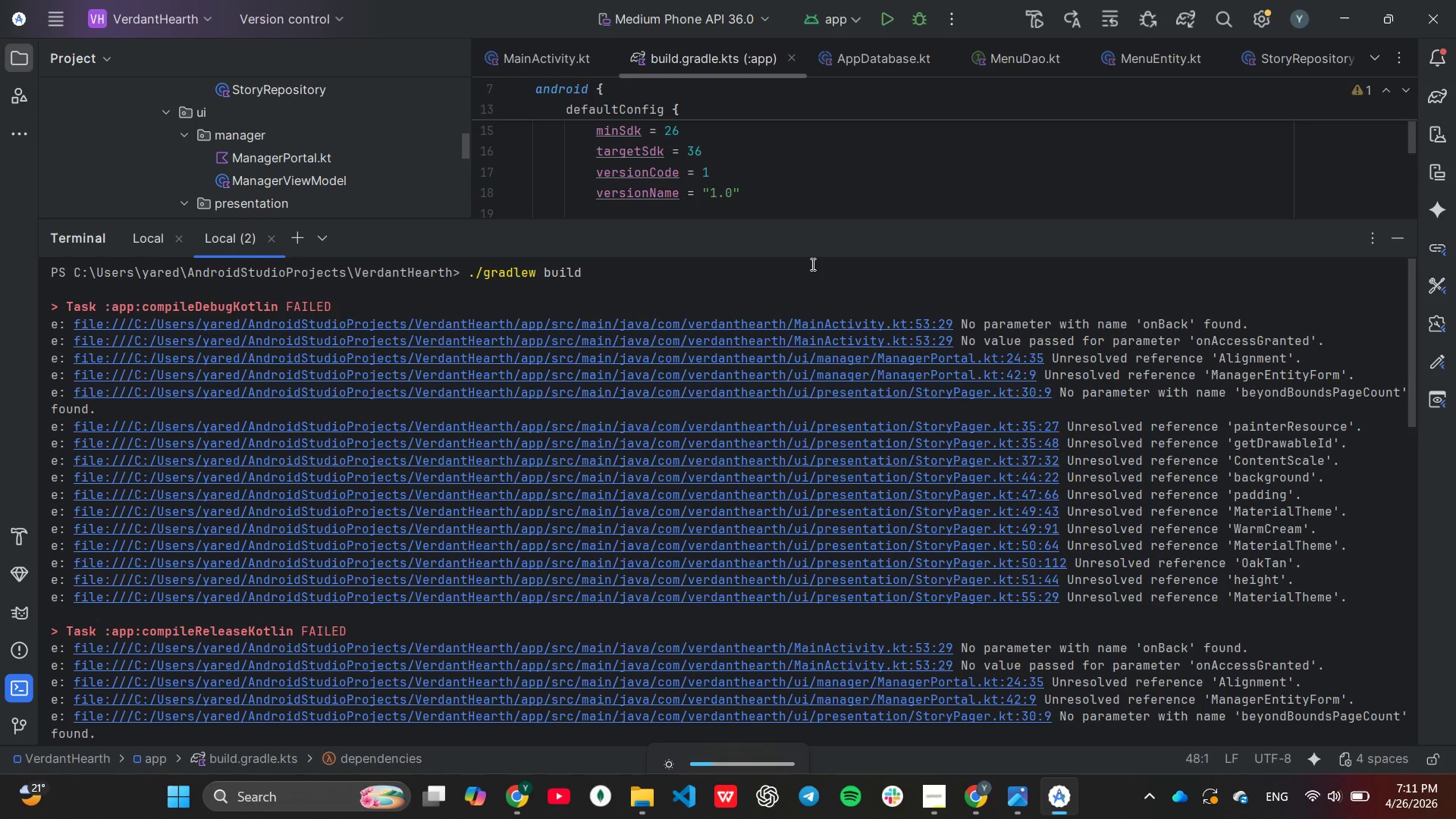 
key(Unknown)
 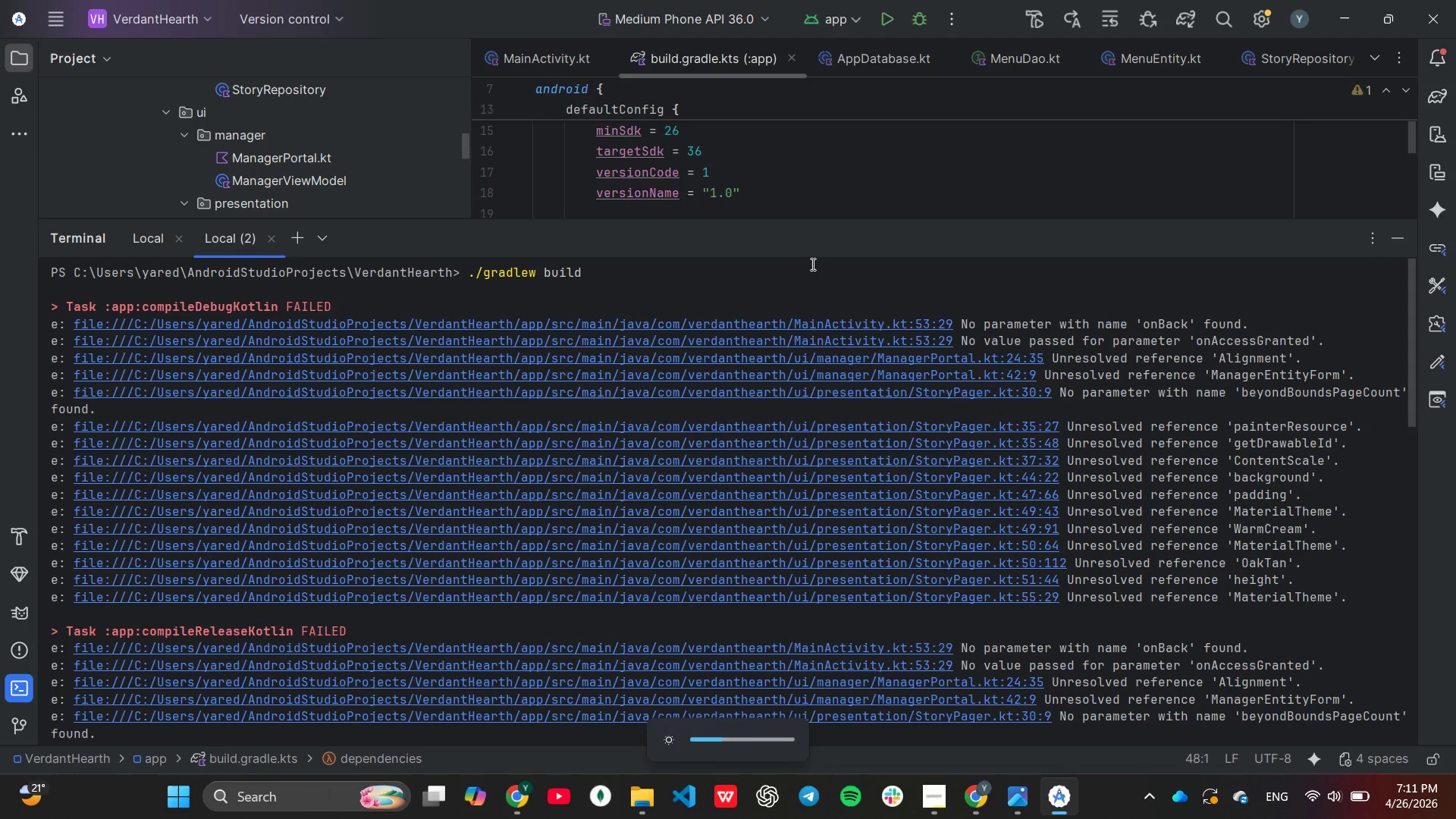 
key(Unknown)
 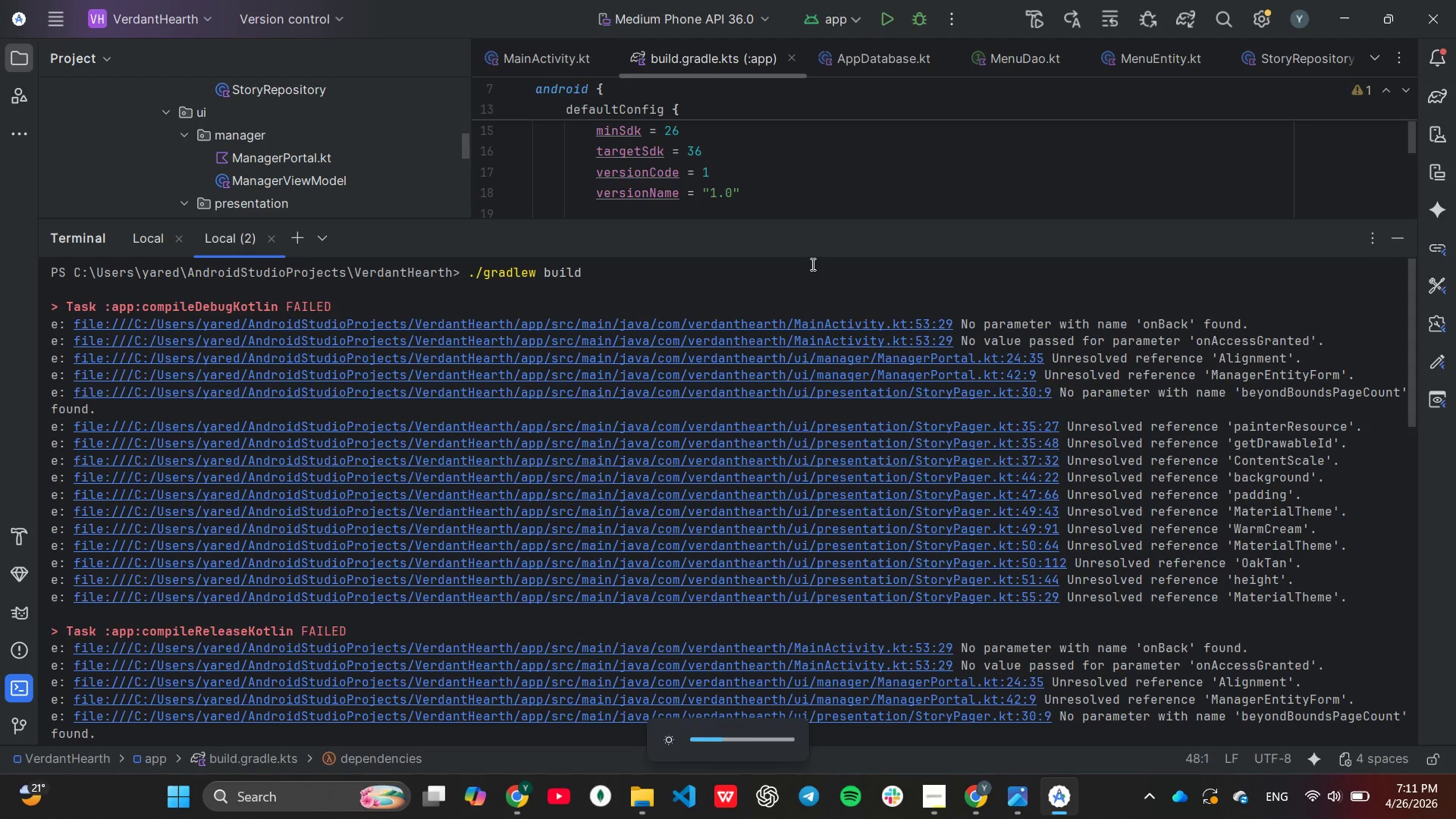 
key(Unknown)
 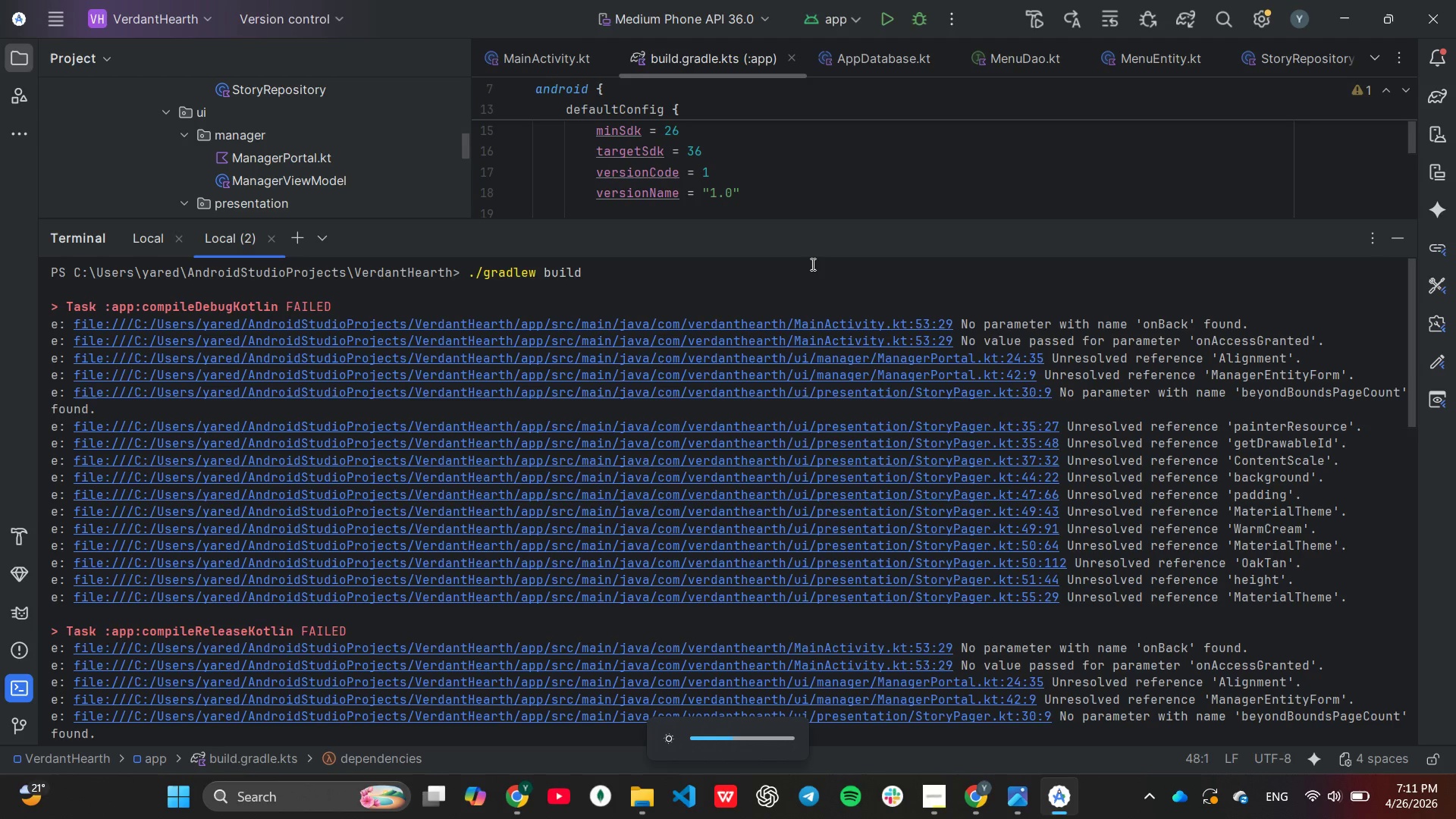 
key(Unknown)
 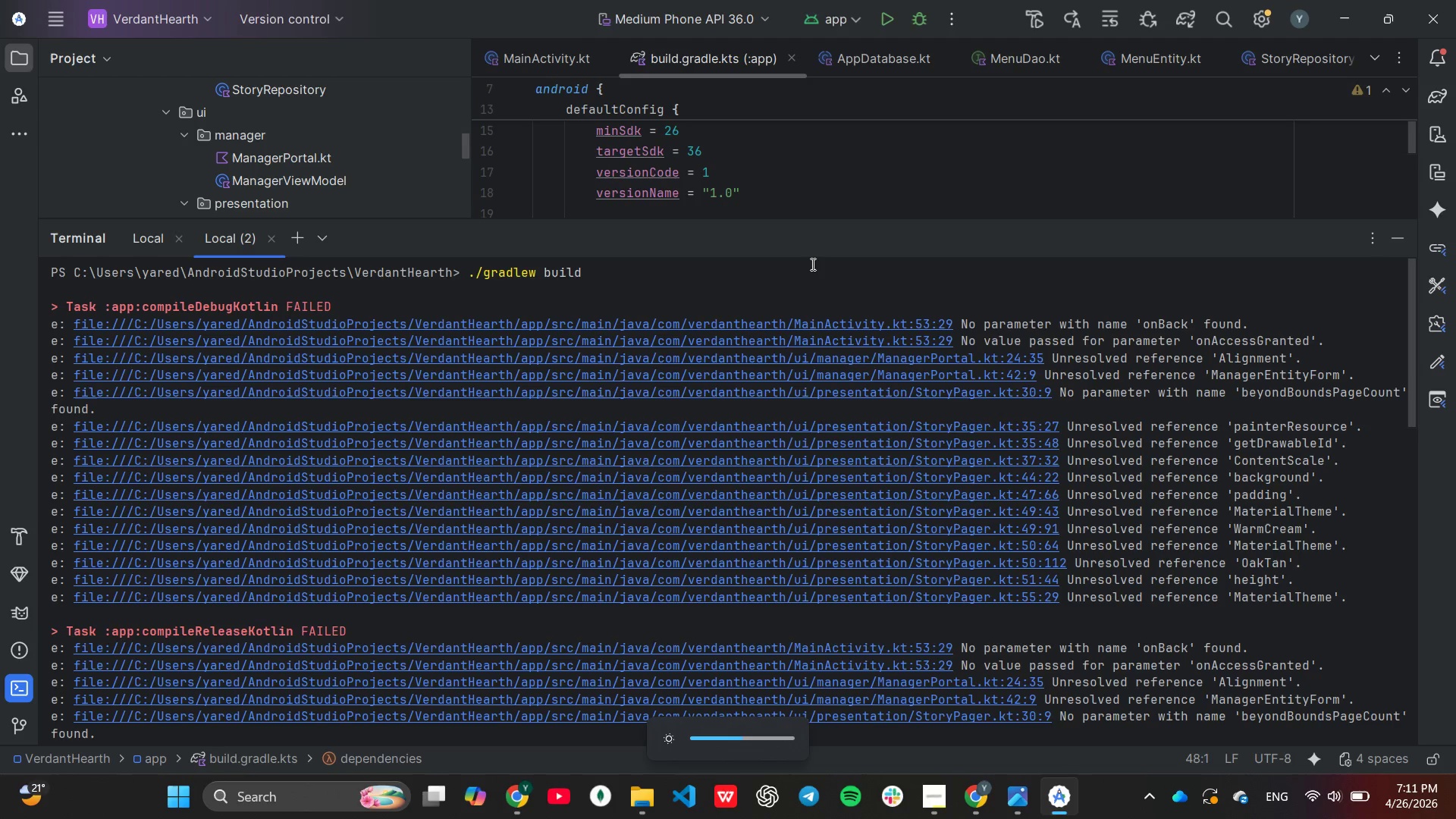 
key(Unknown)
 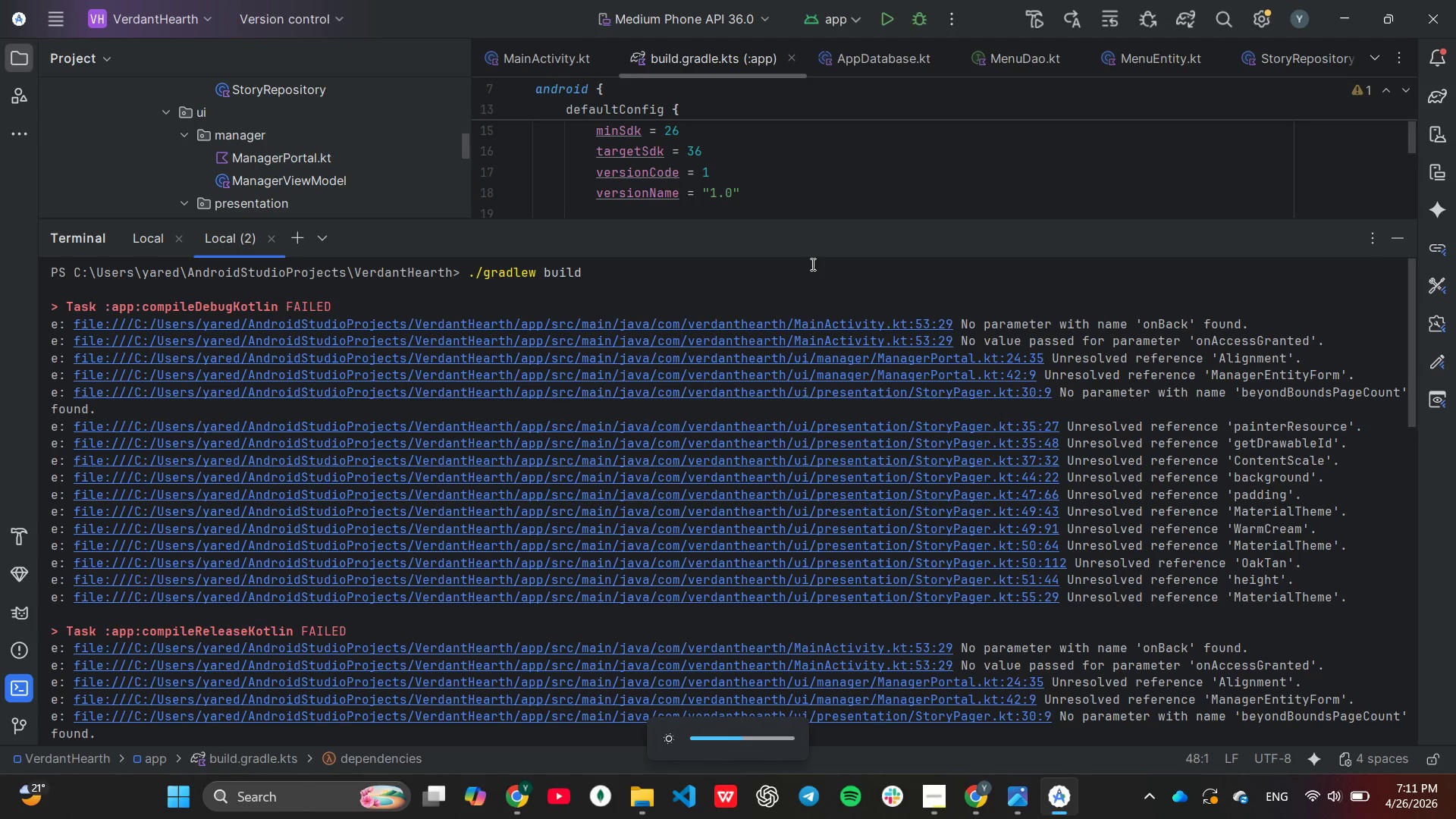 
key(Unknown)
 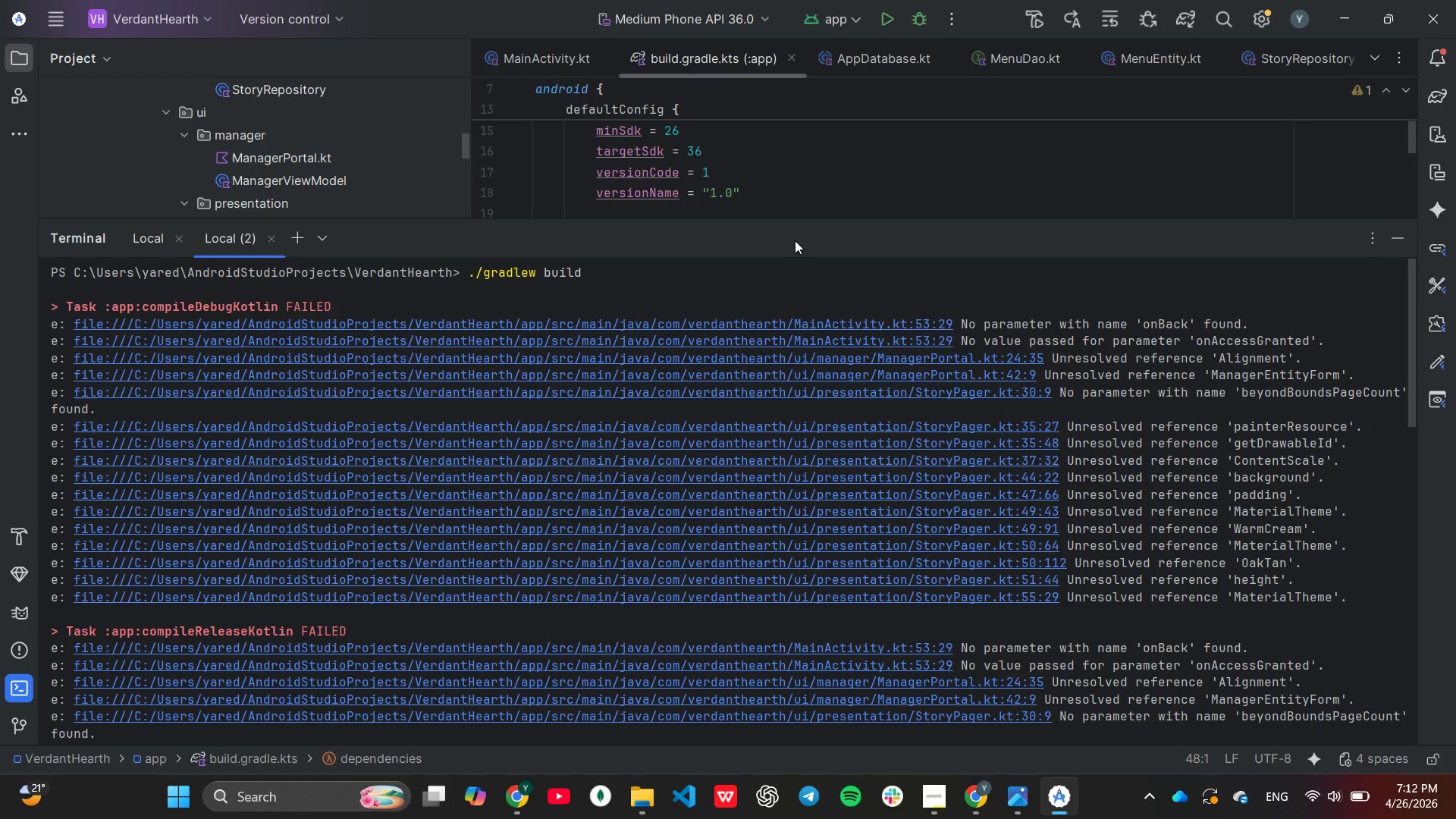 
wait(99.38)
 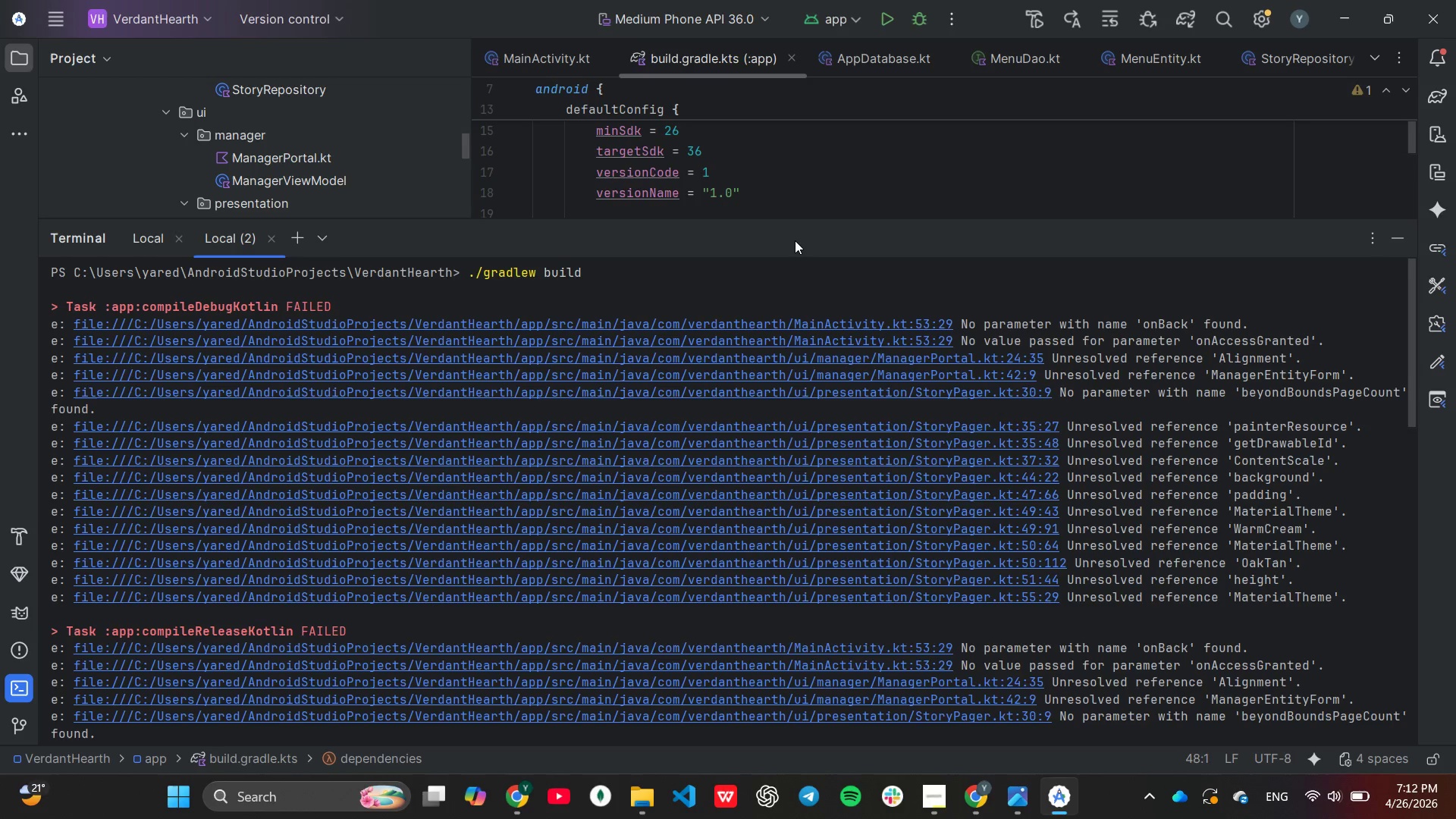 
scroll: coordinate [590, 440], scroll_direction: down, amount: 1.0
 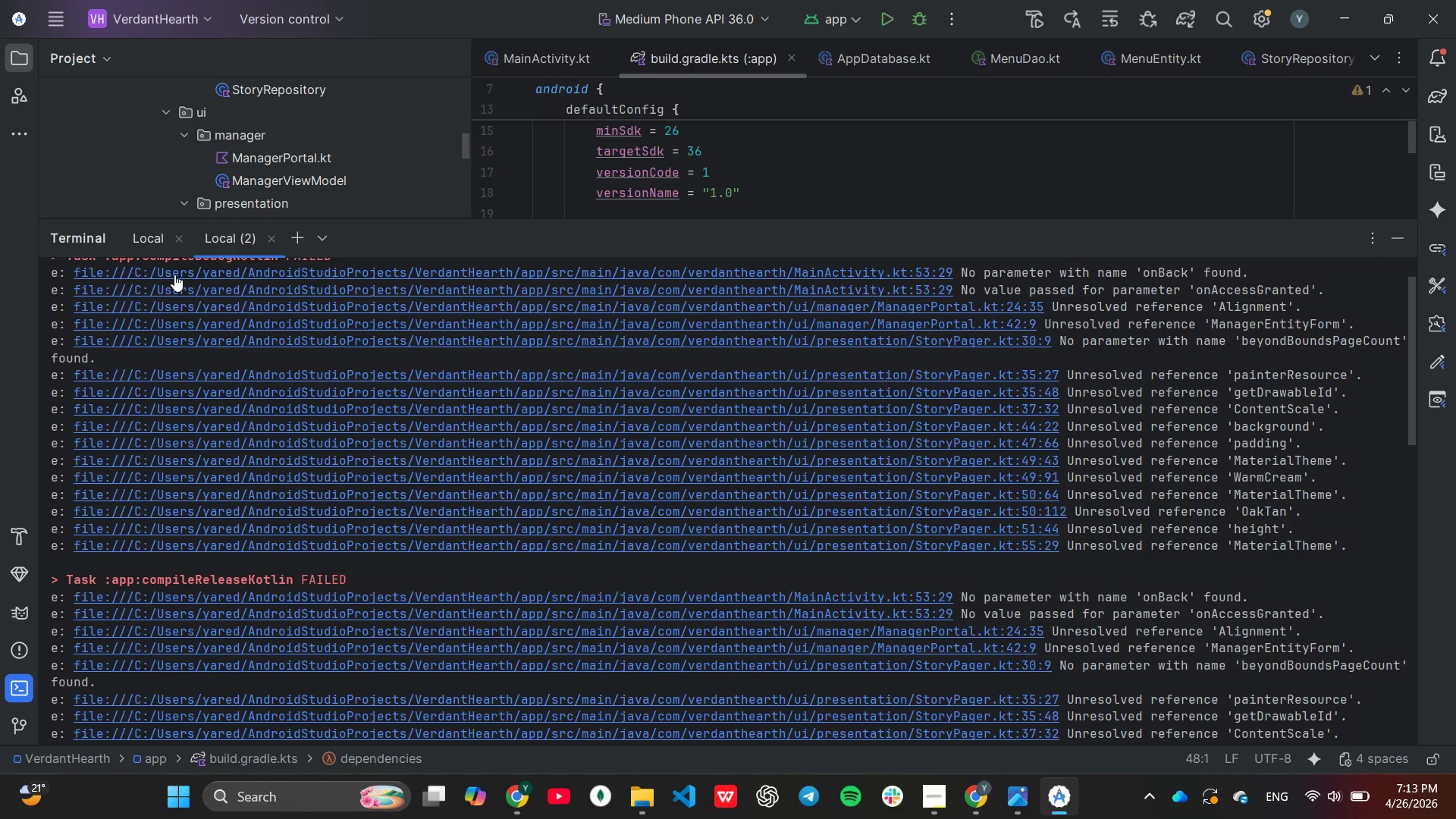 
wait(6.78)
 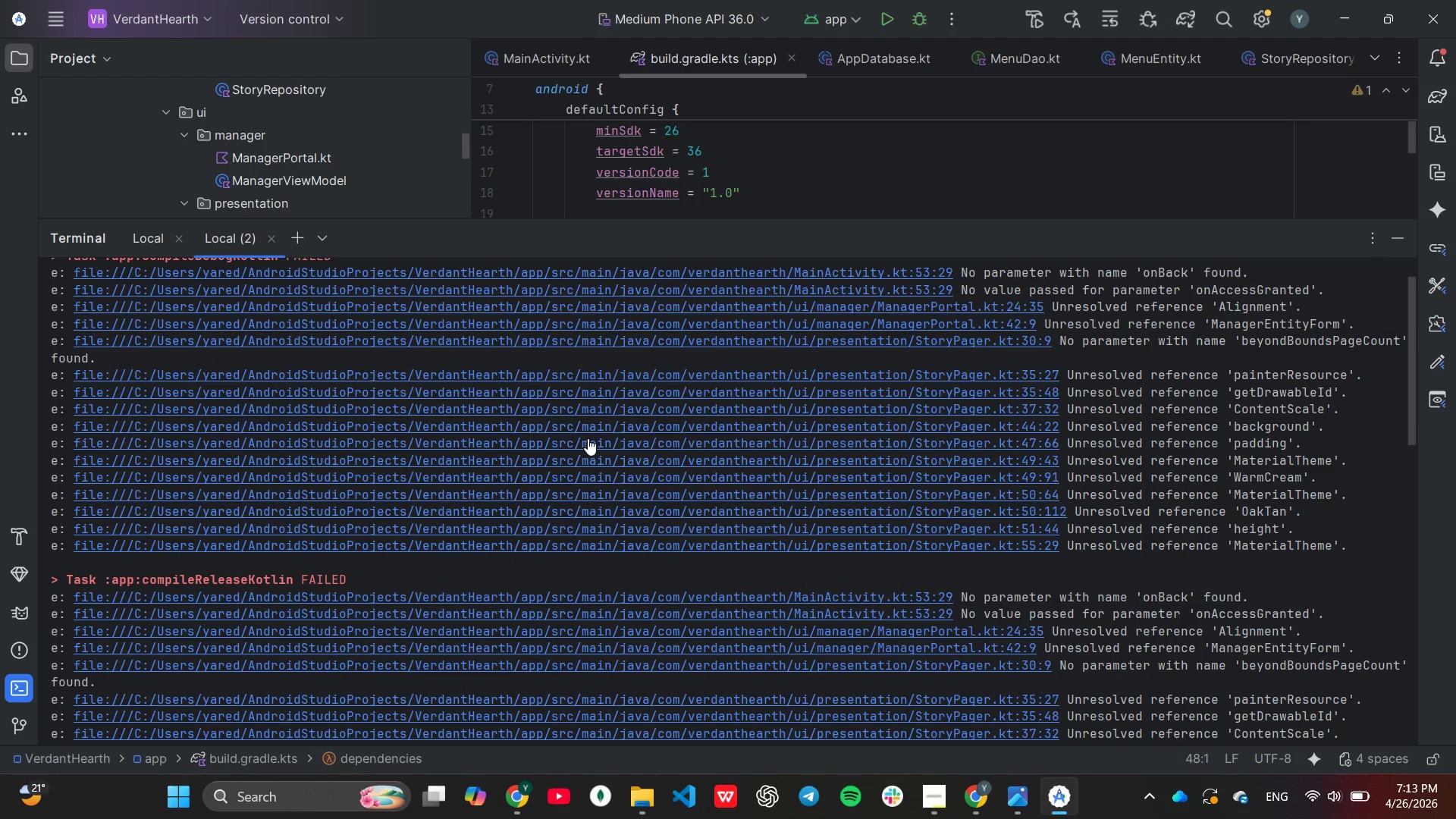 
left_click([1398, 229])
 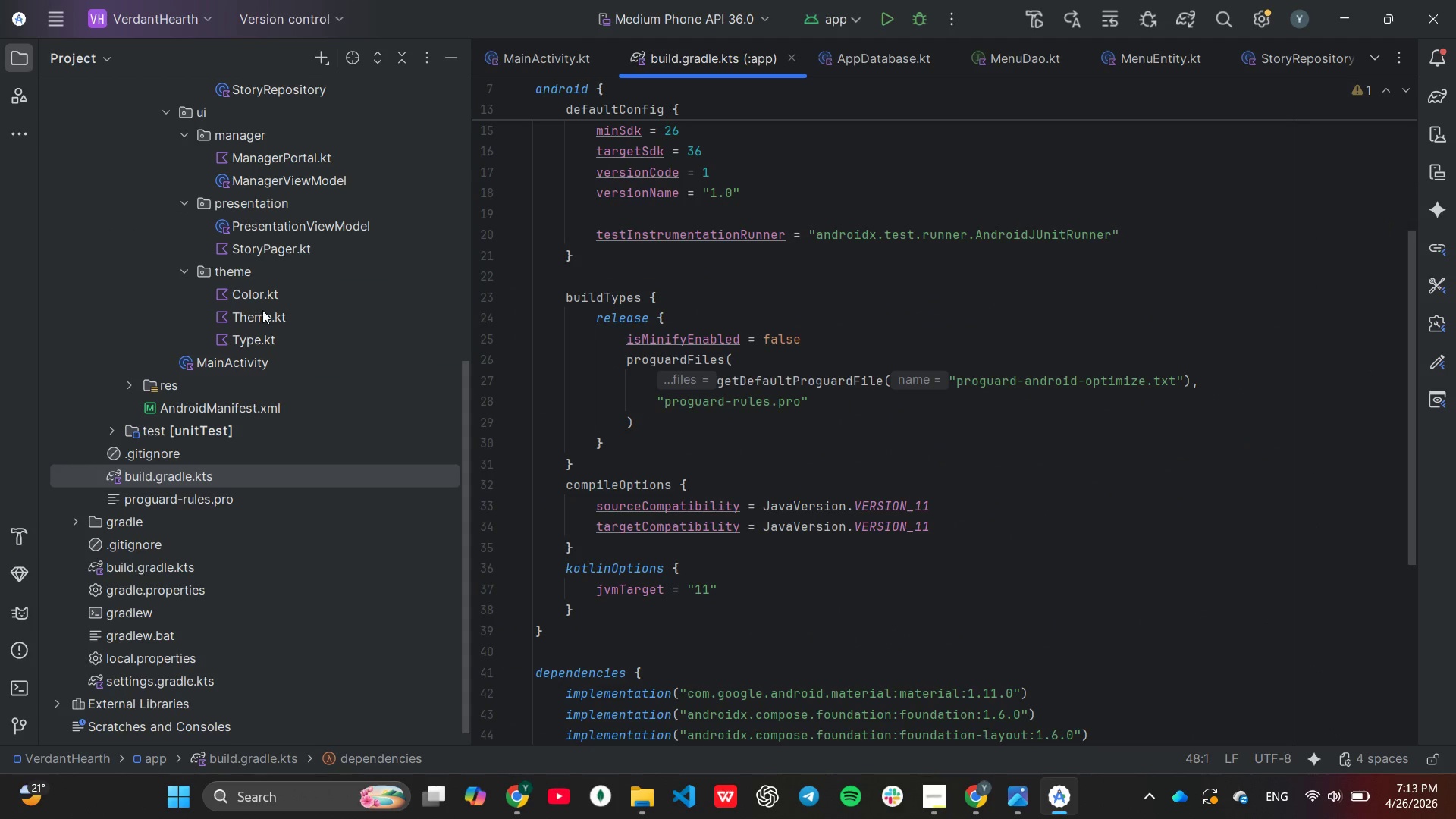 
scroll: coordinate [262, 310], scroll_direction: up, amount: 3.0
 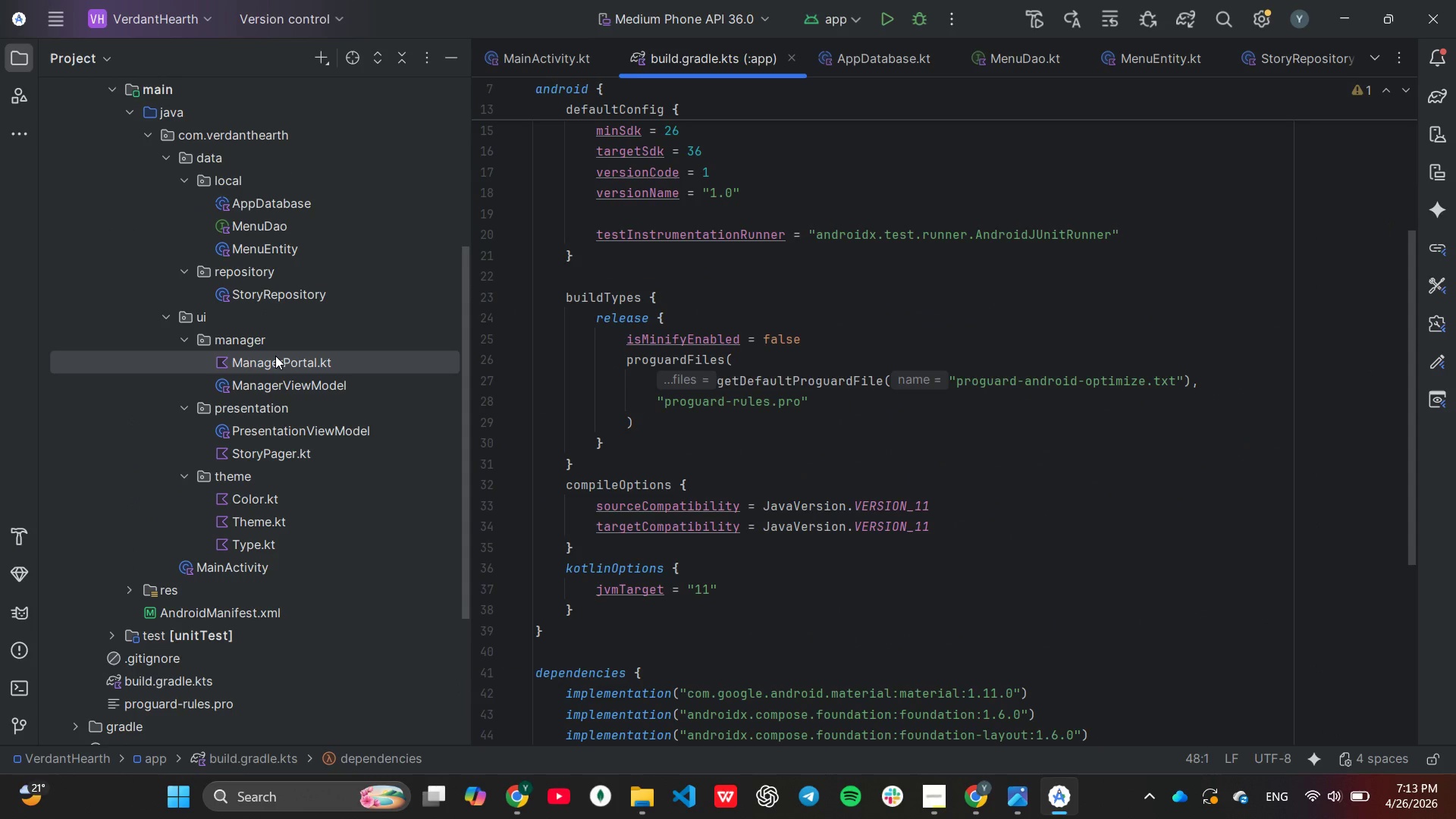 
double_click([275, 356])
 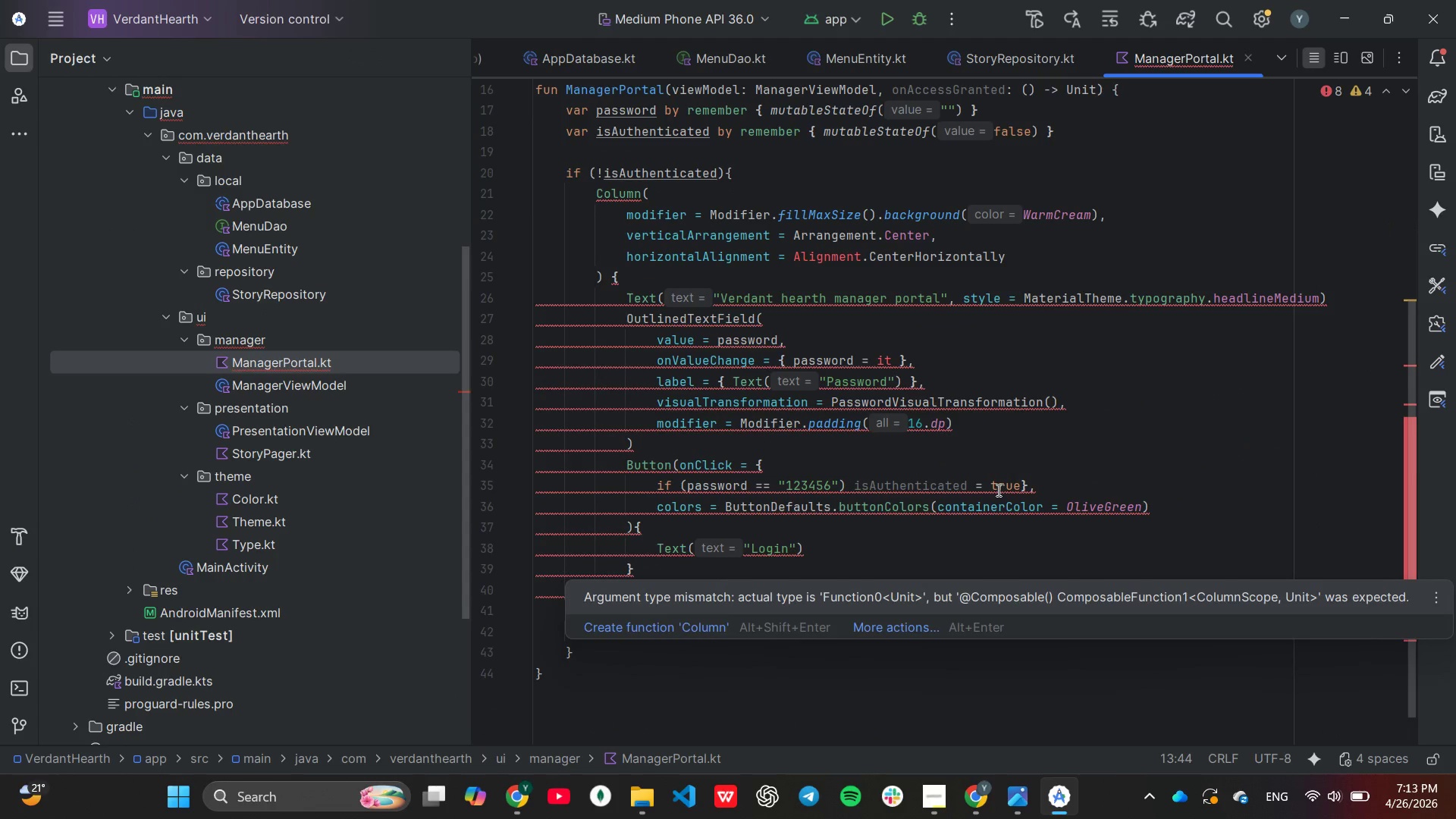 
scroll: coordinate [1000, 439], scroll_direction: up, amount: 4.0
 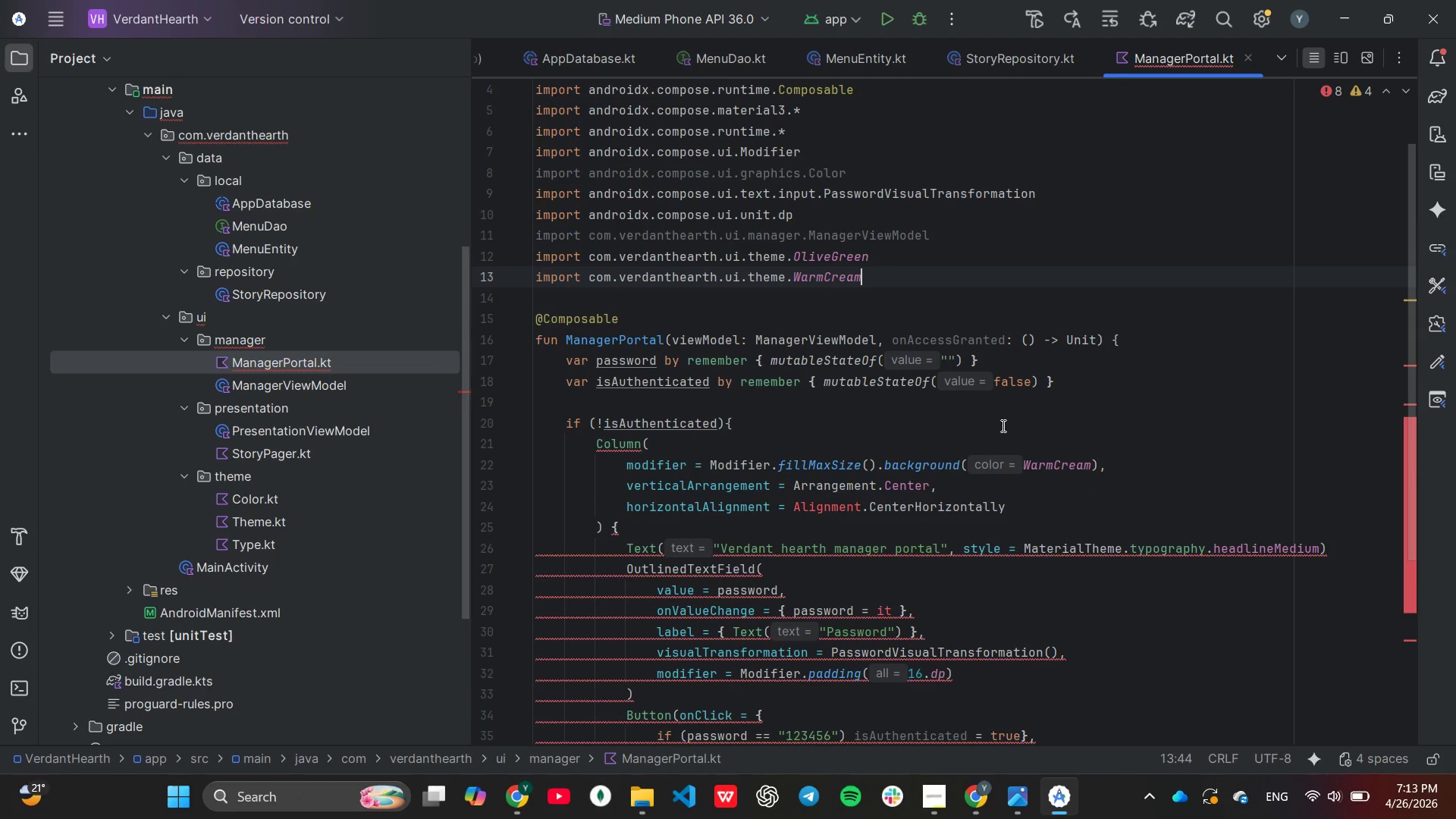 
left_click([995, 411])
 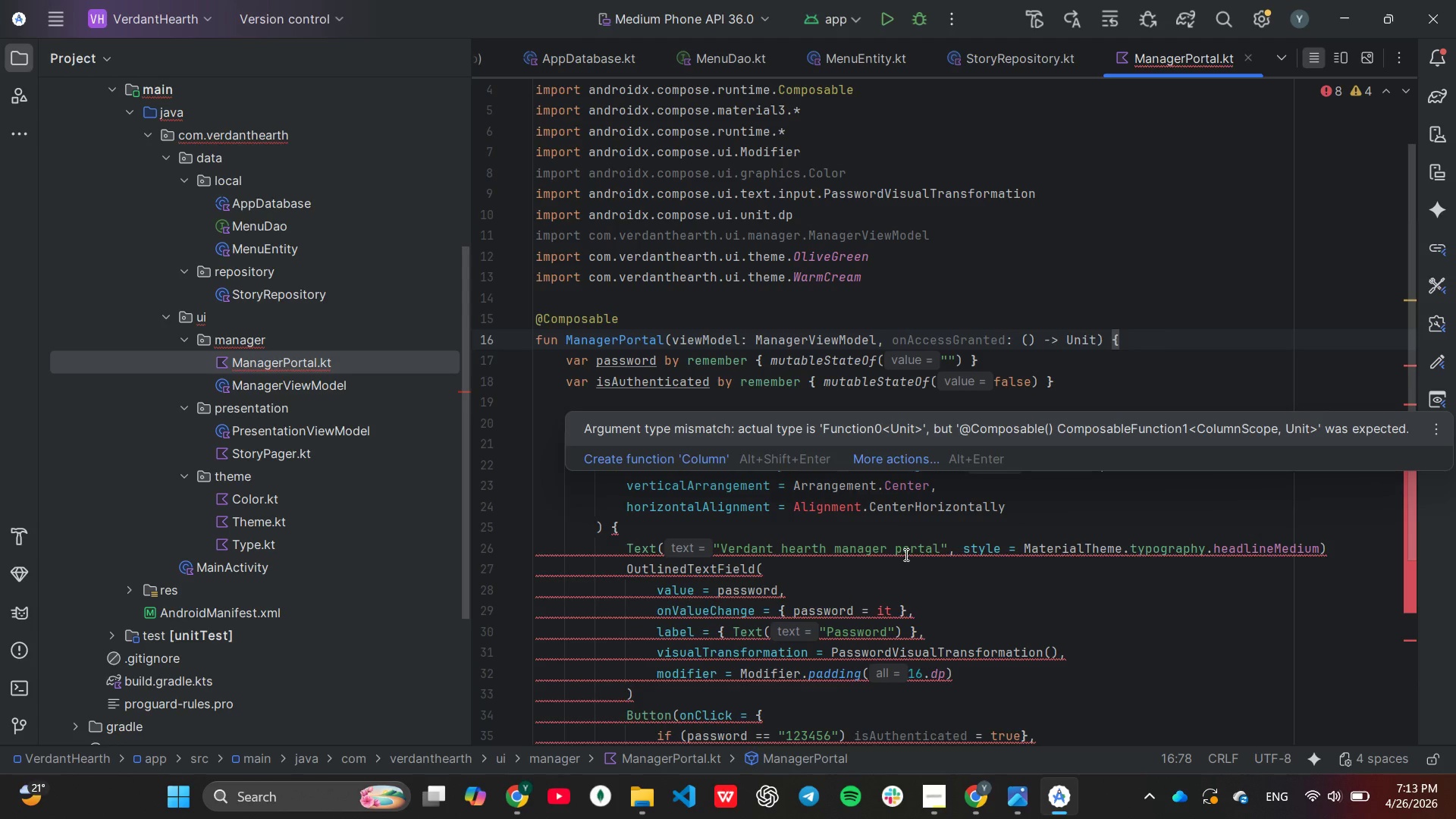 
wait(34.76)
 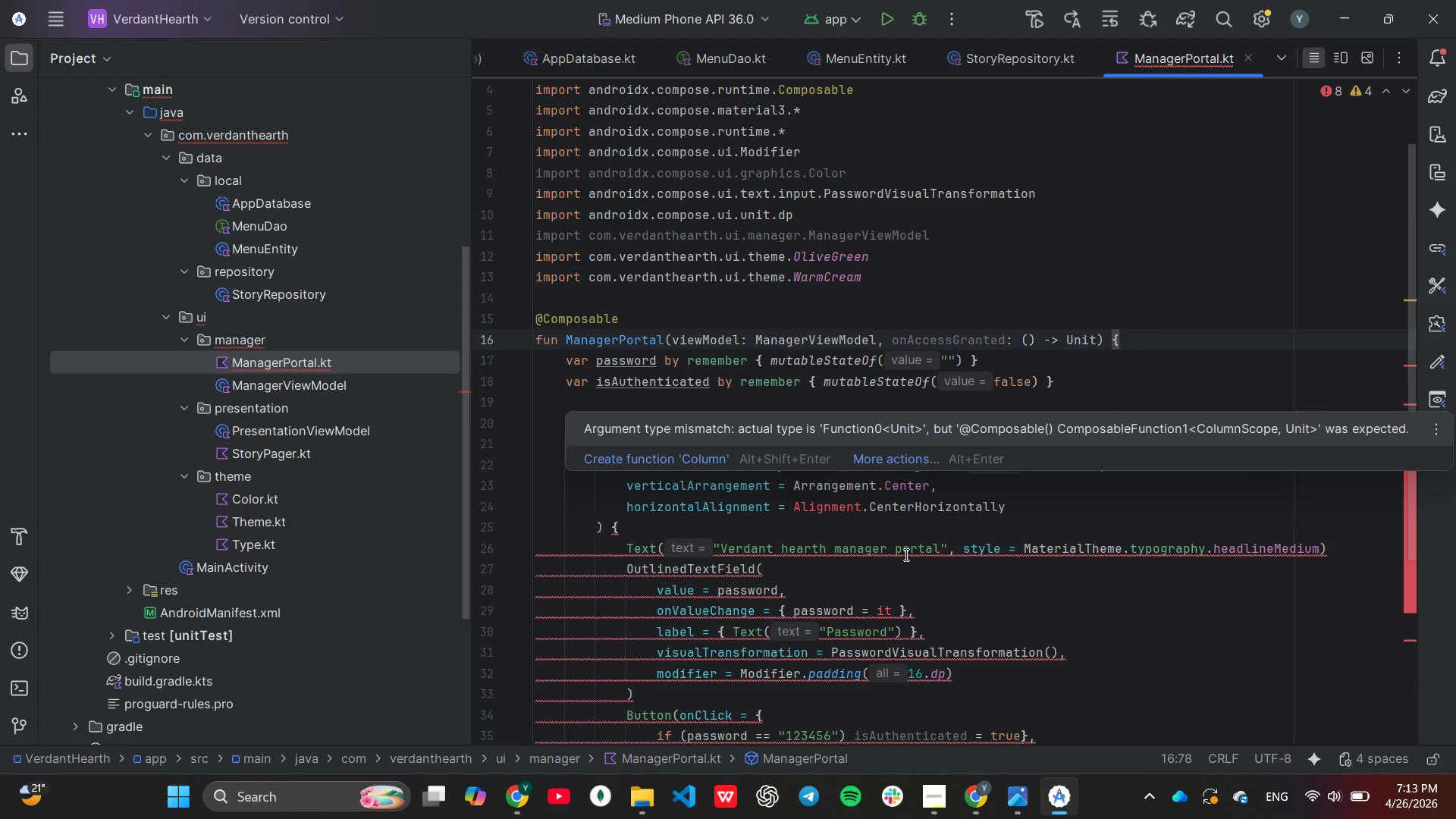 
left_click([1095, 340])
 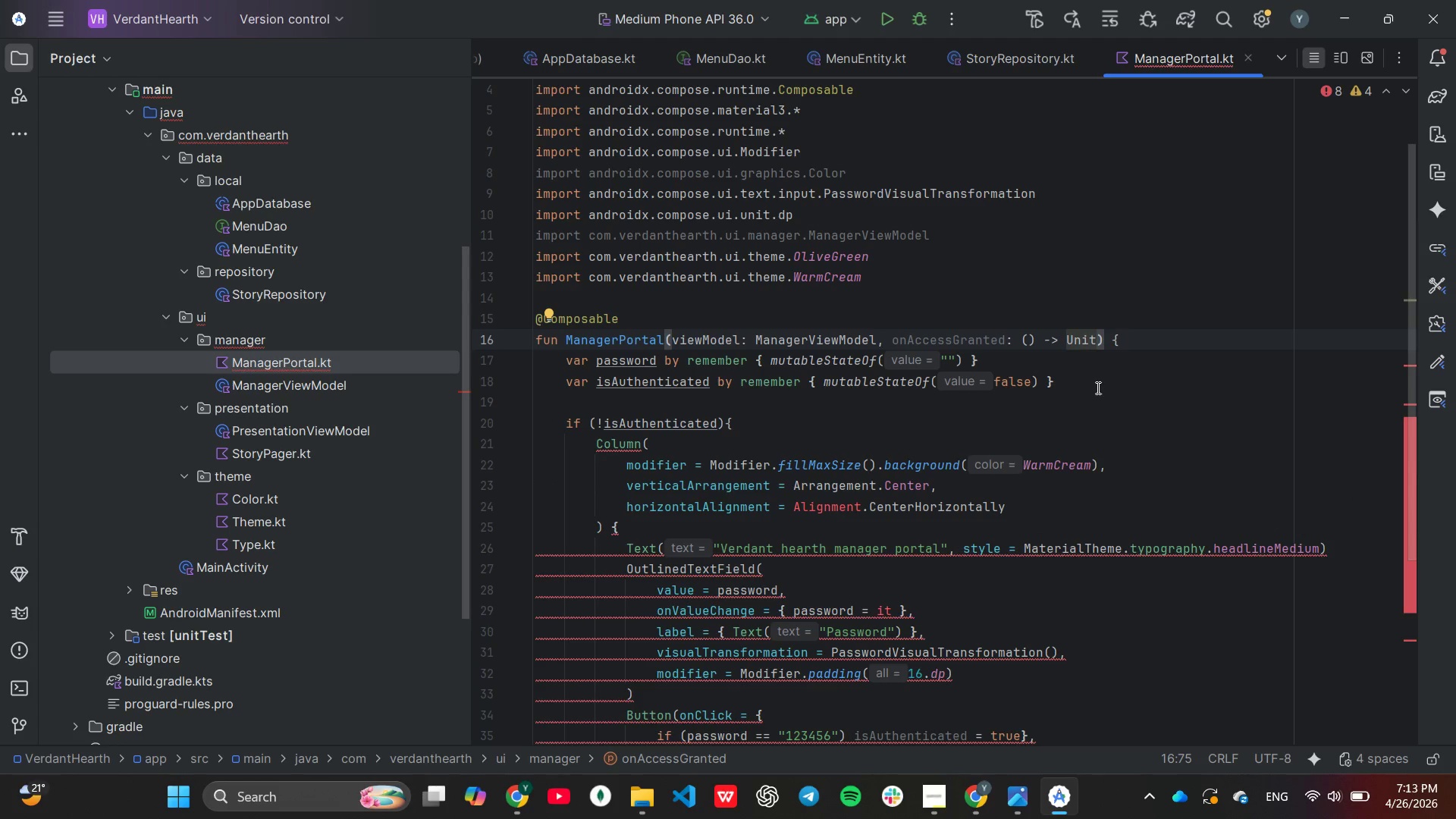 
key(Equal)
 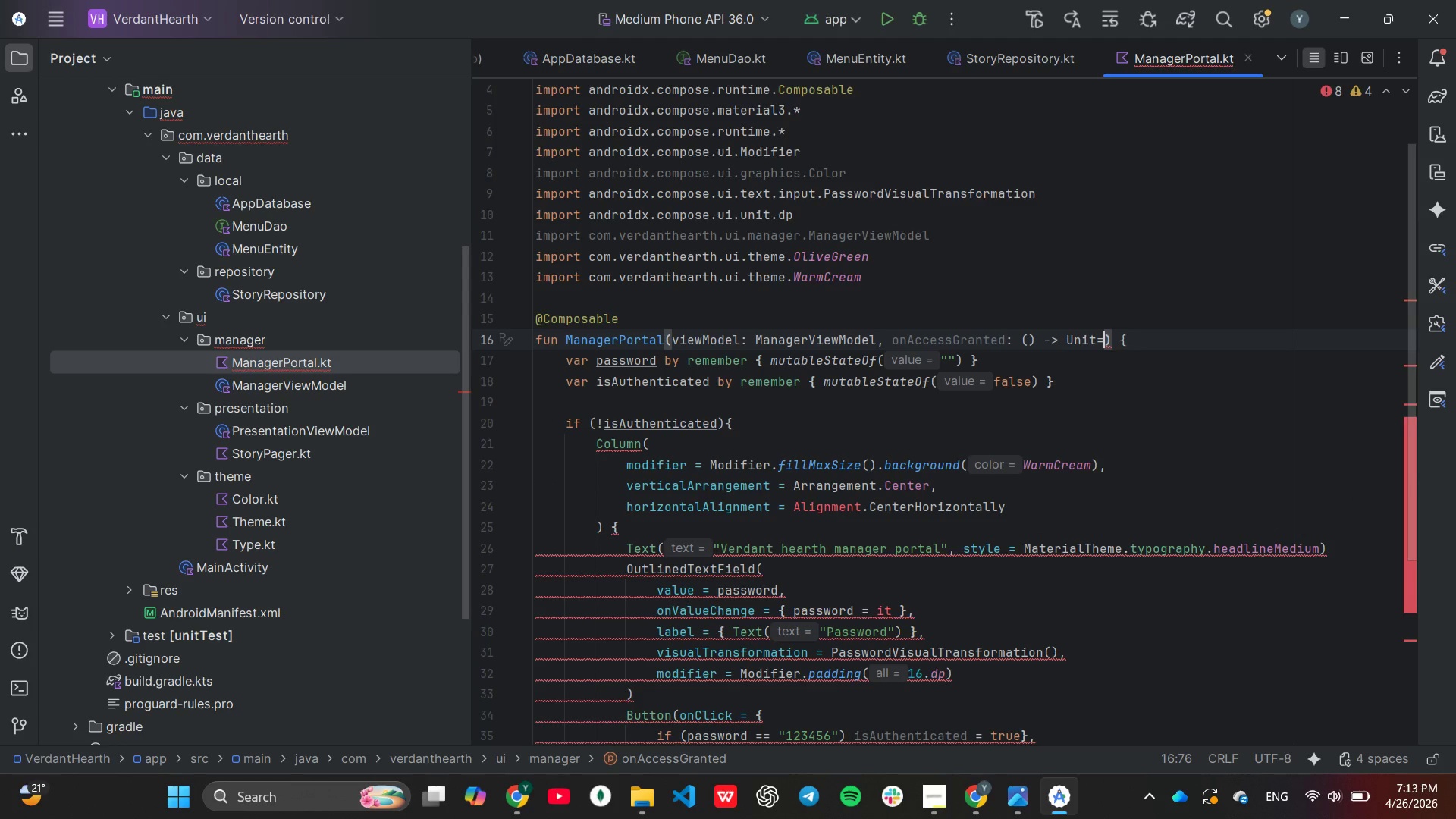 
key(Shift+BracketLeft)
 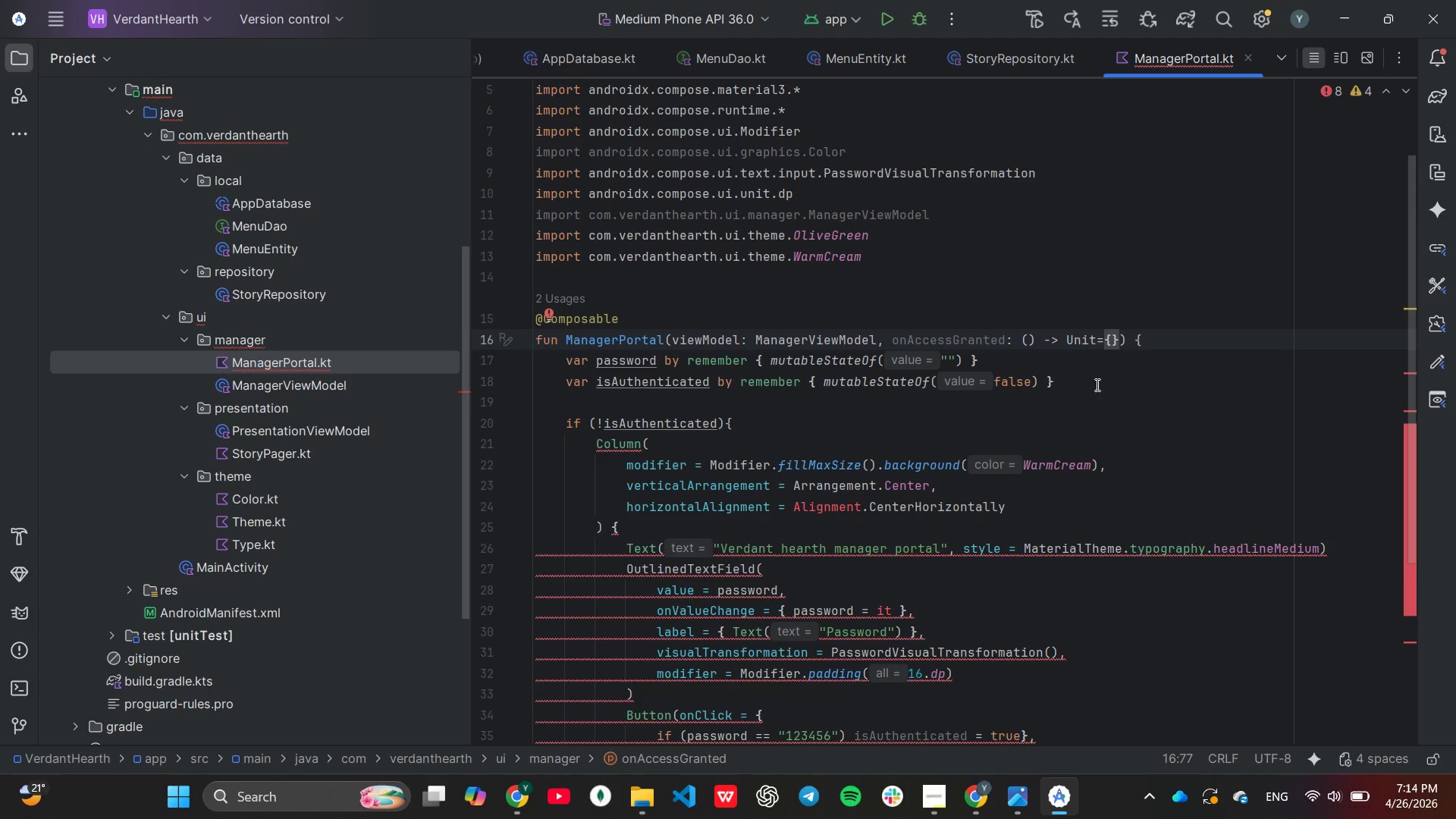 
wait(7.48)
 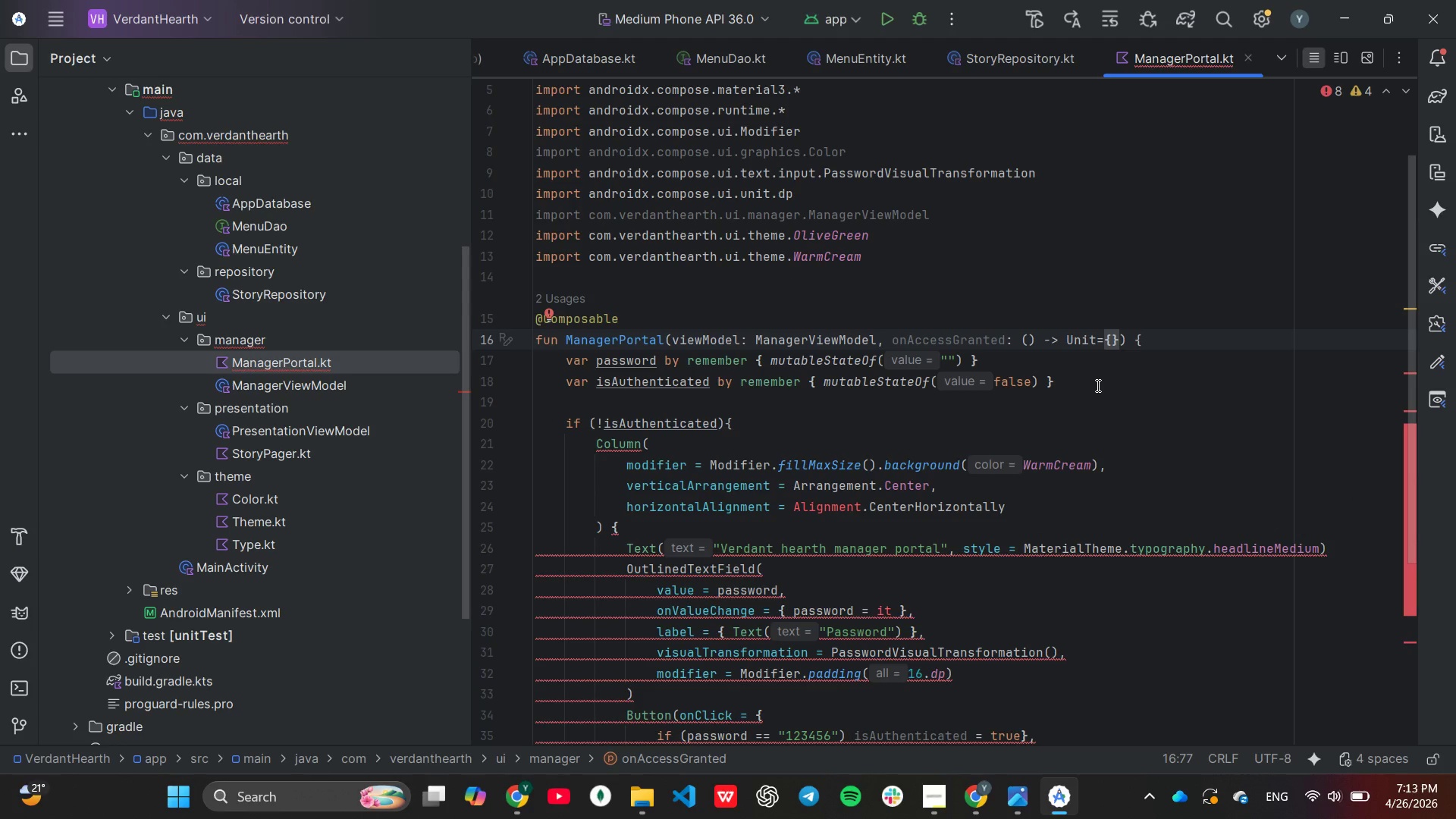 
left_click([1124, 340])
 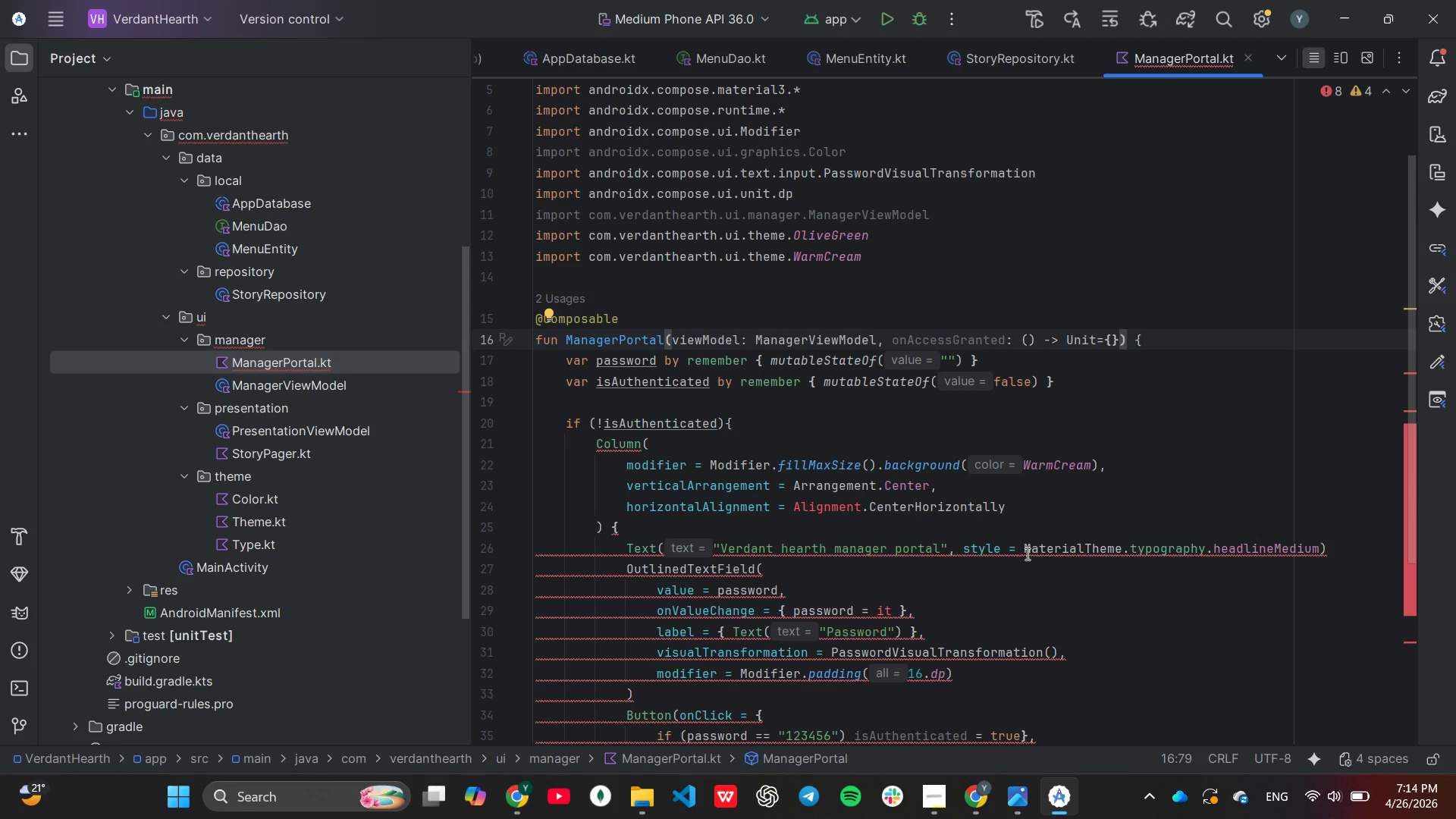 
key(ArrowLeft)
 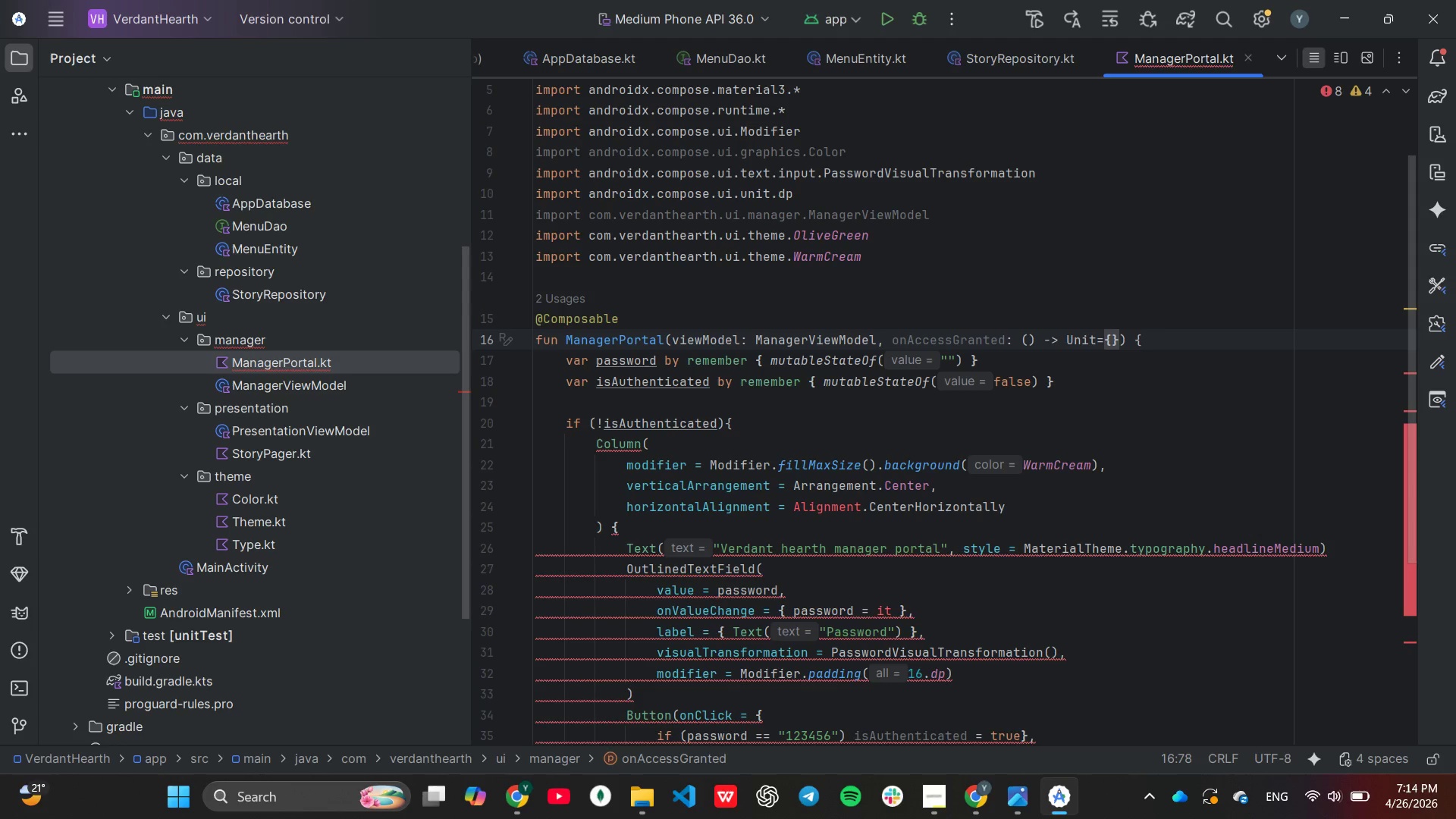 
type(, onBack:)
key(Tab)
 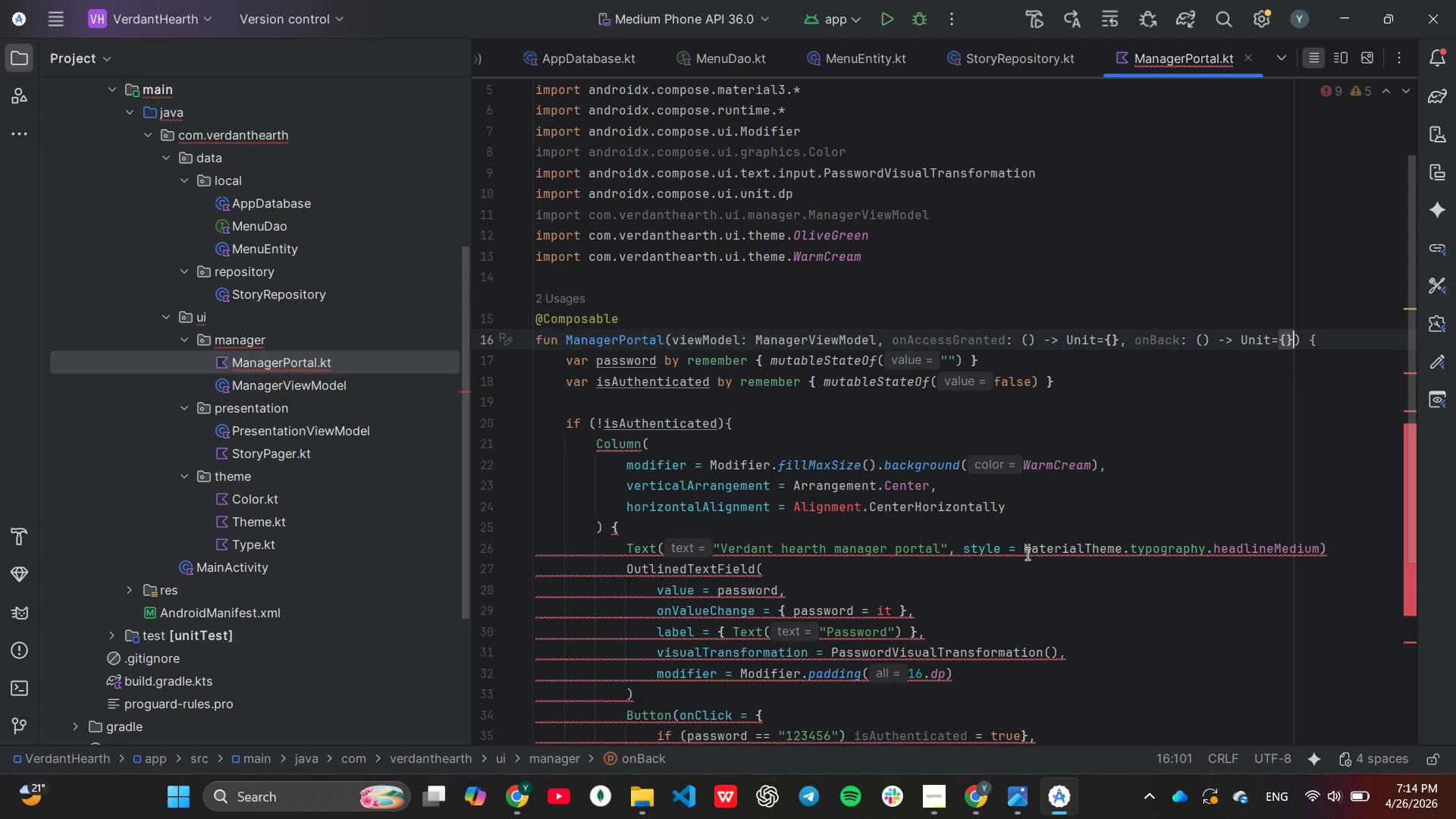 
wait(6.66)
 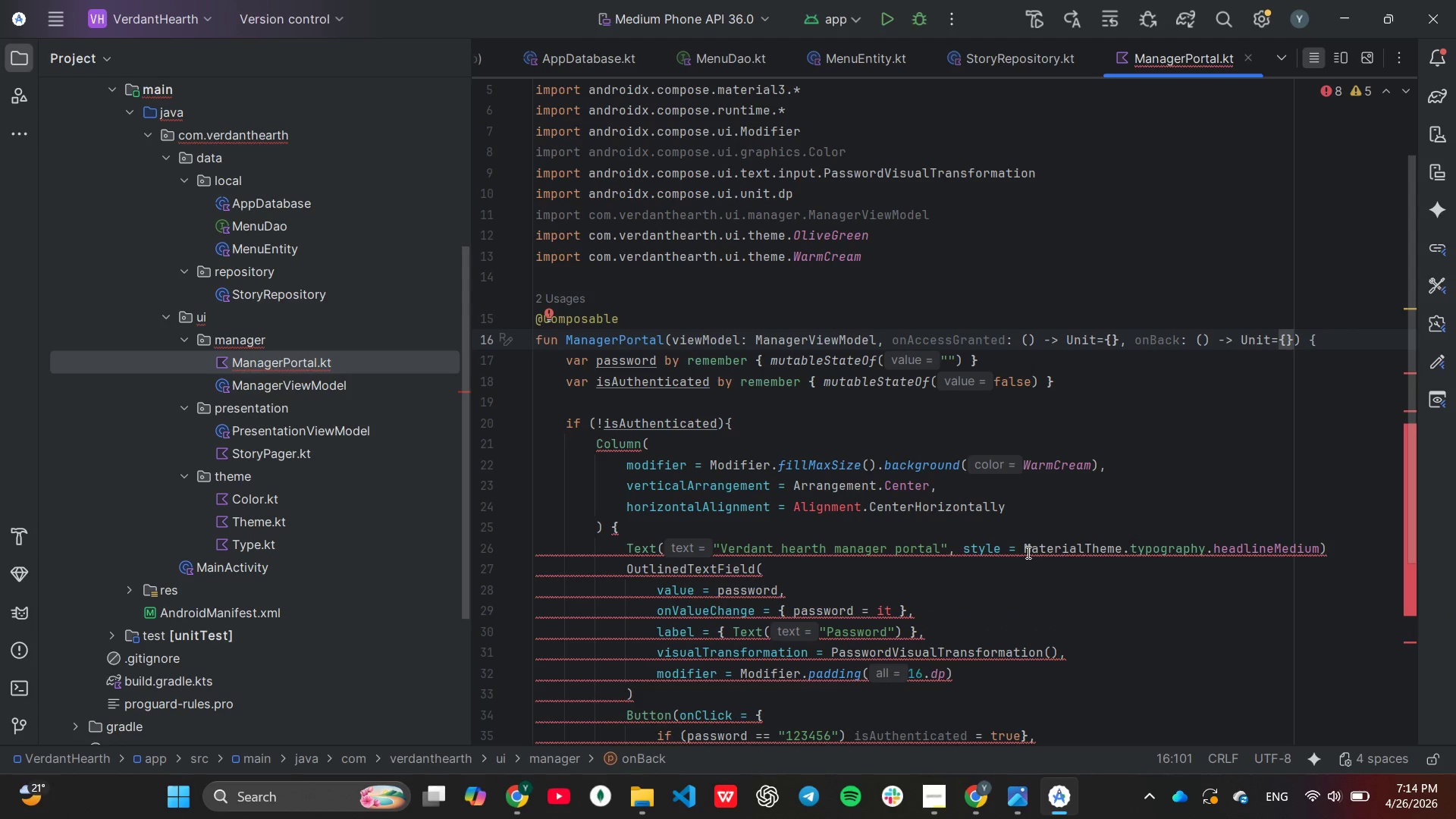 
left_click([1095, 359])
 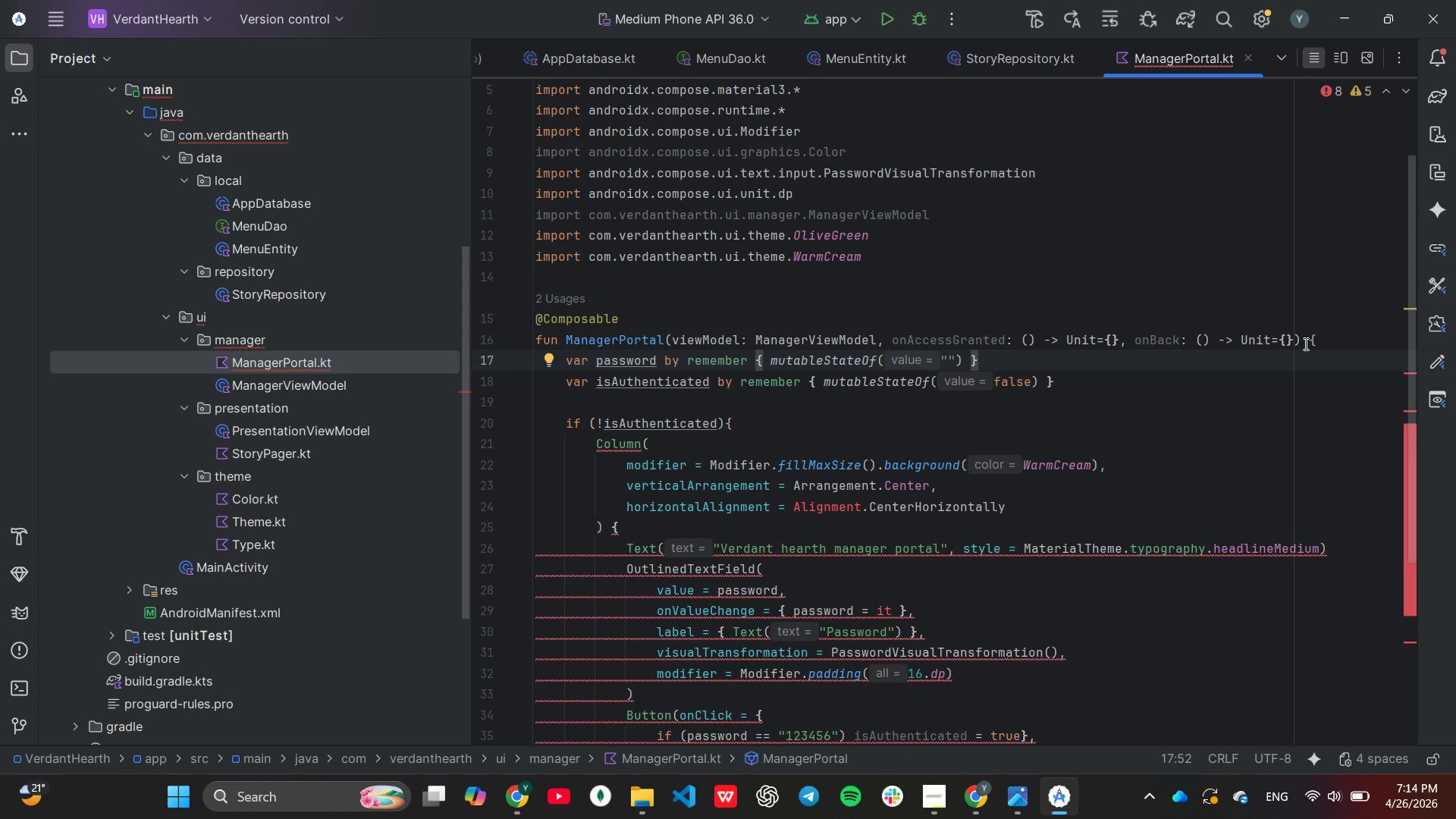 
wait(23.3)
 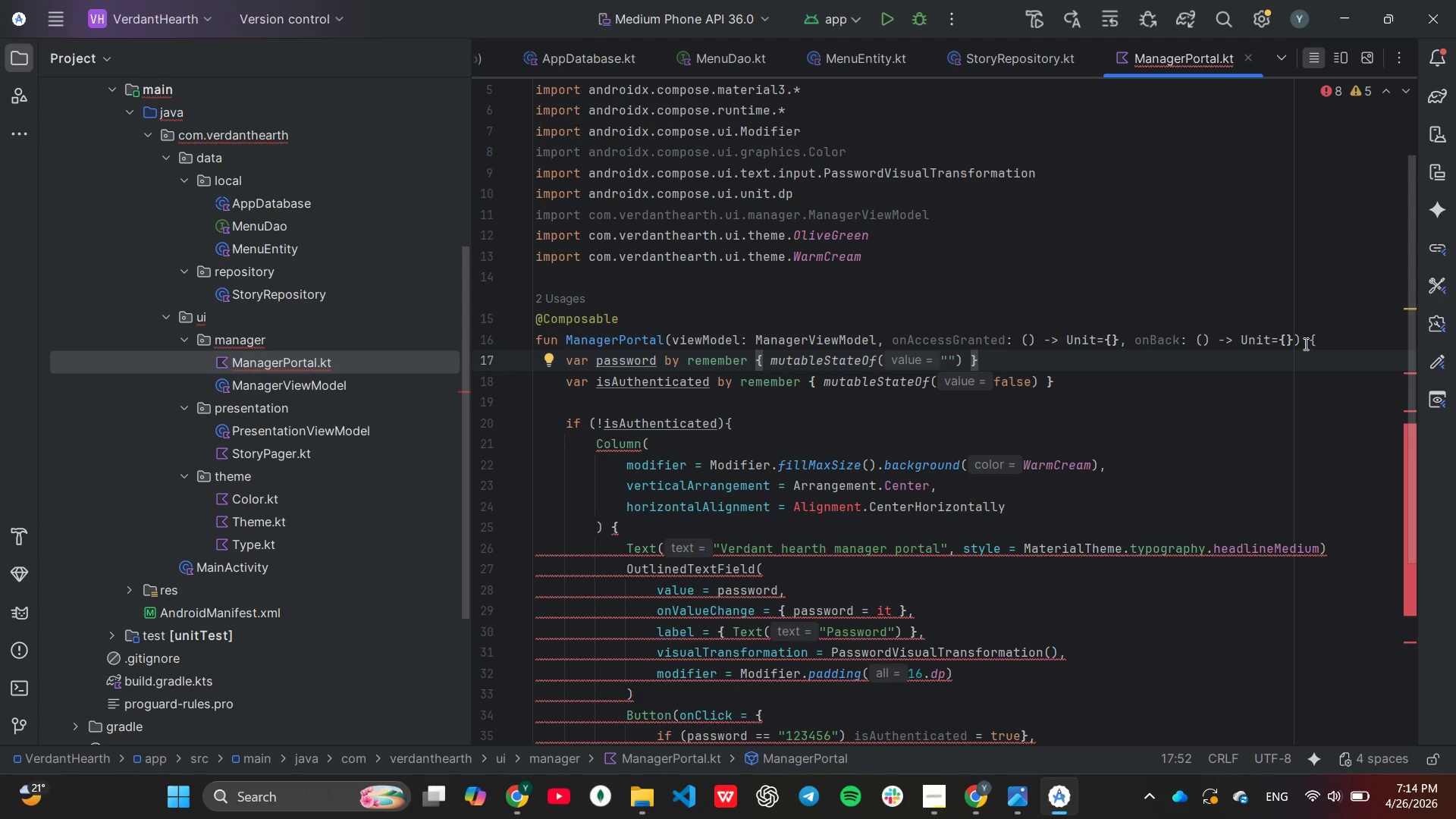 
left_click([1294, 340])
 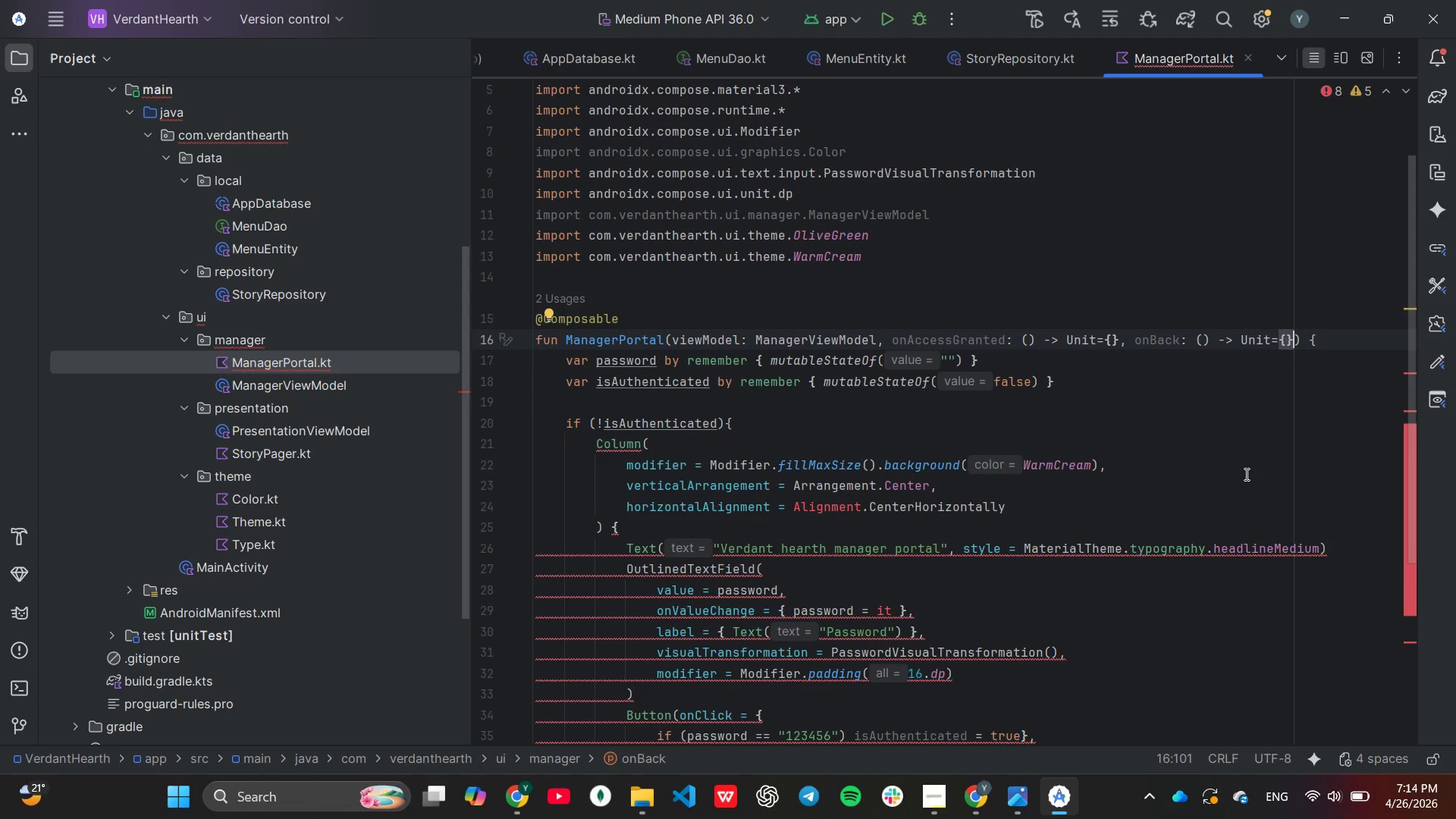 
key(Backspace)
 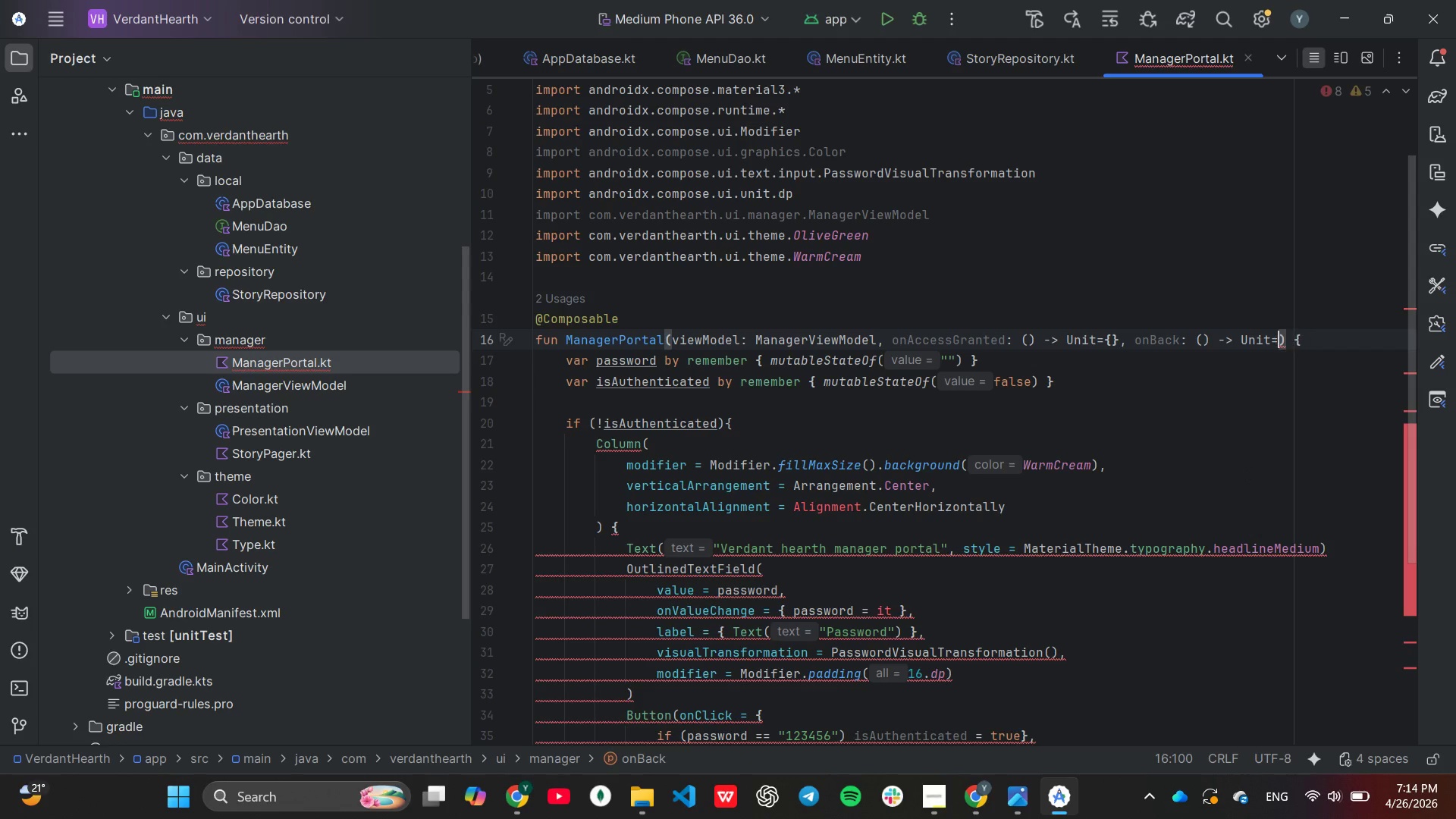 
key(Backspace)
 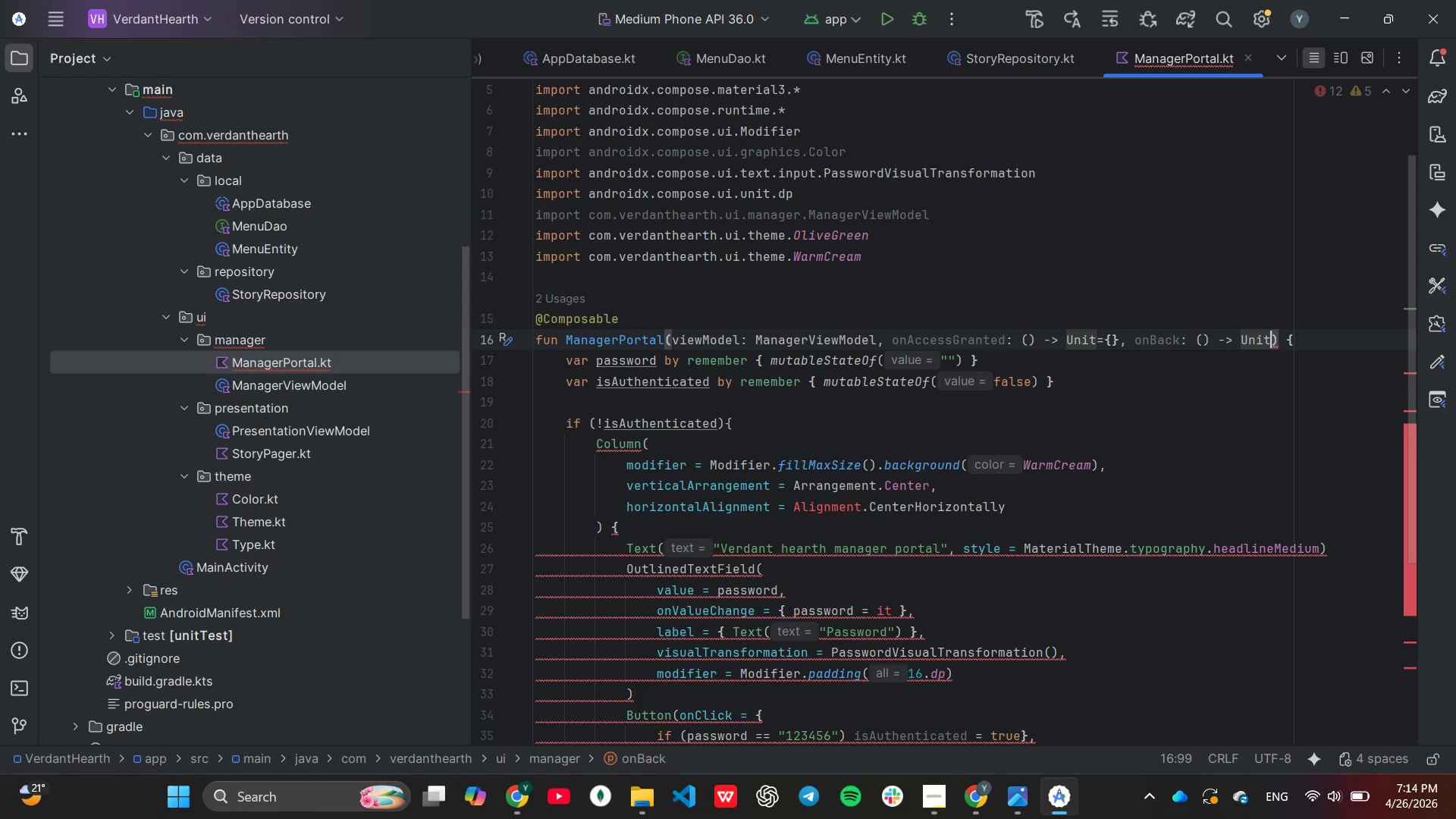 
key(Backspace)
 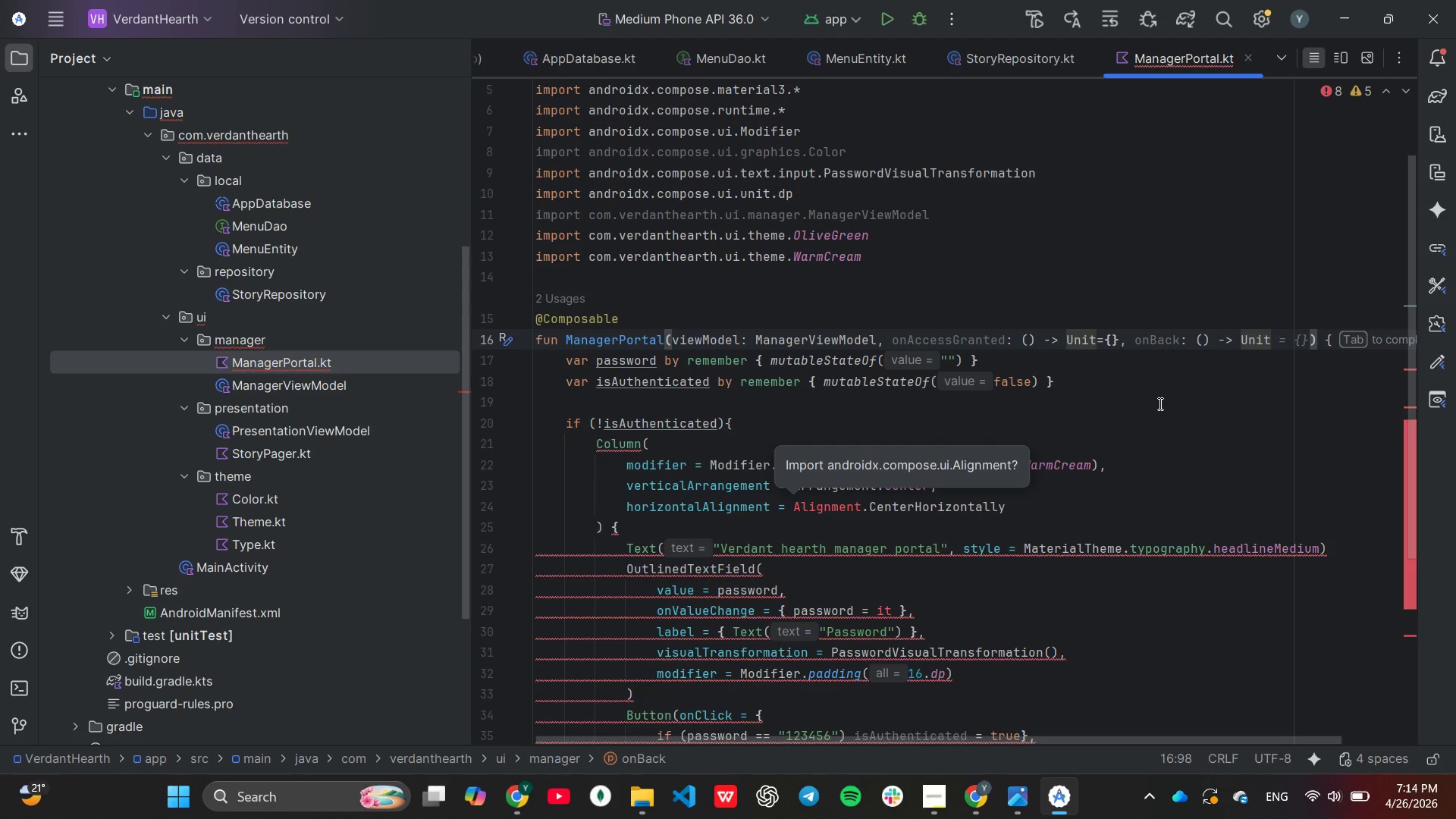 
wait(15.81)
 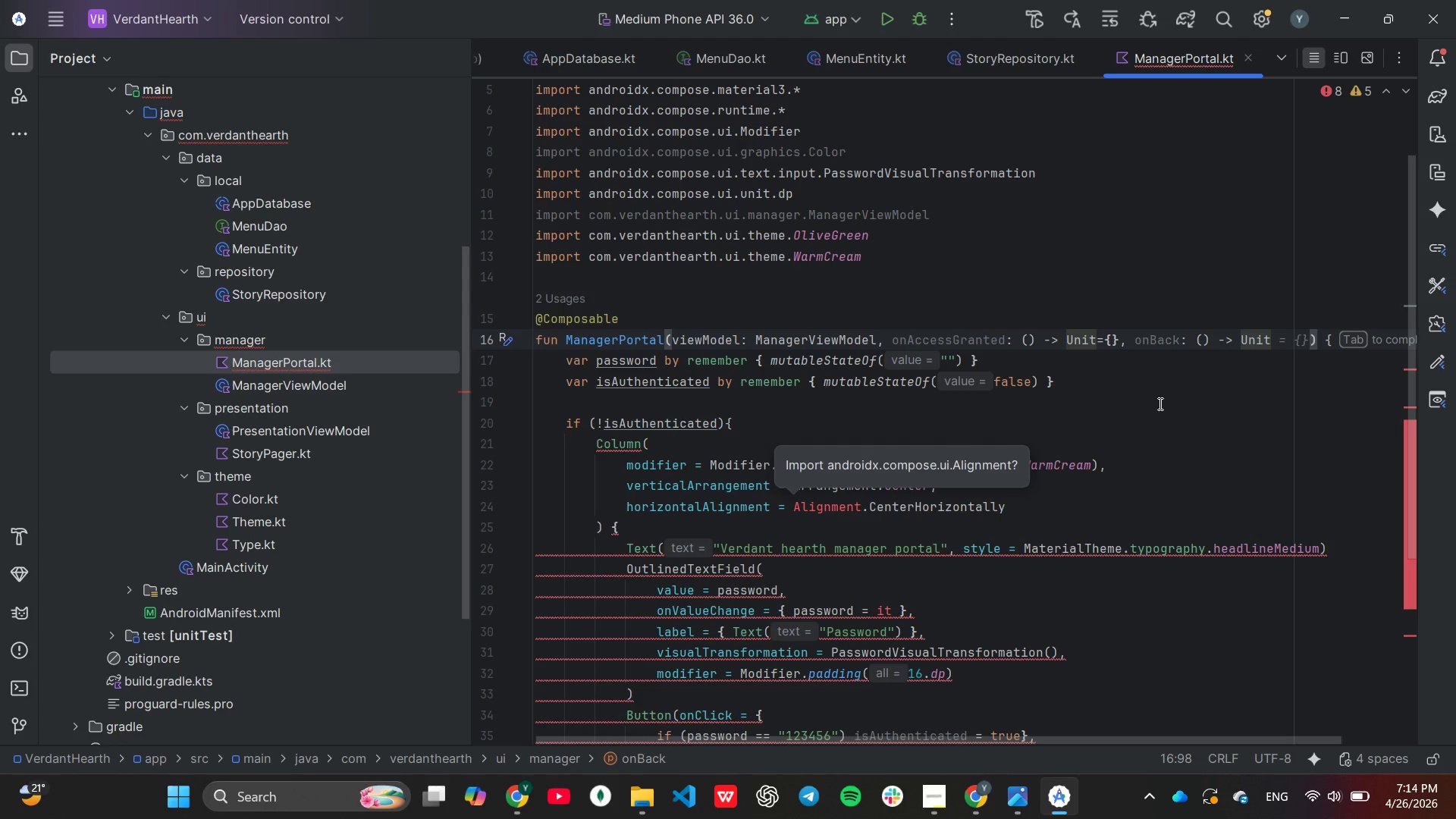 
left_click([1338, 334])
 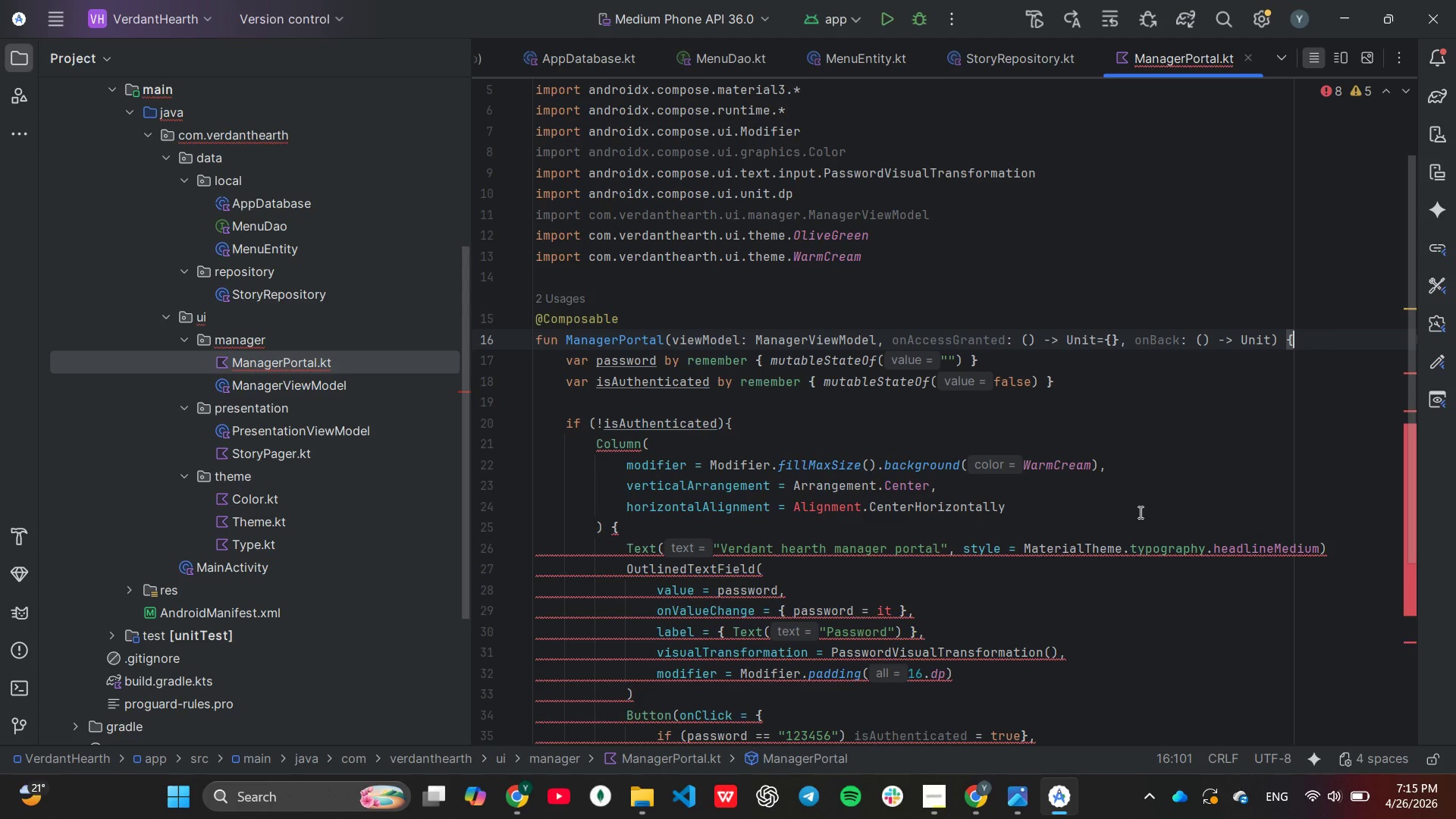 
scroll: coordinate [1139, 522], scroll_direction: down, amount: 5.0
 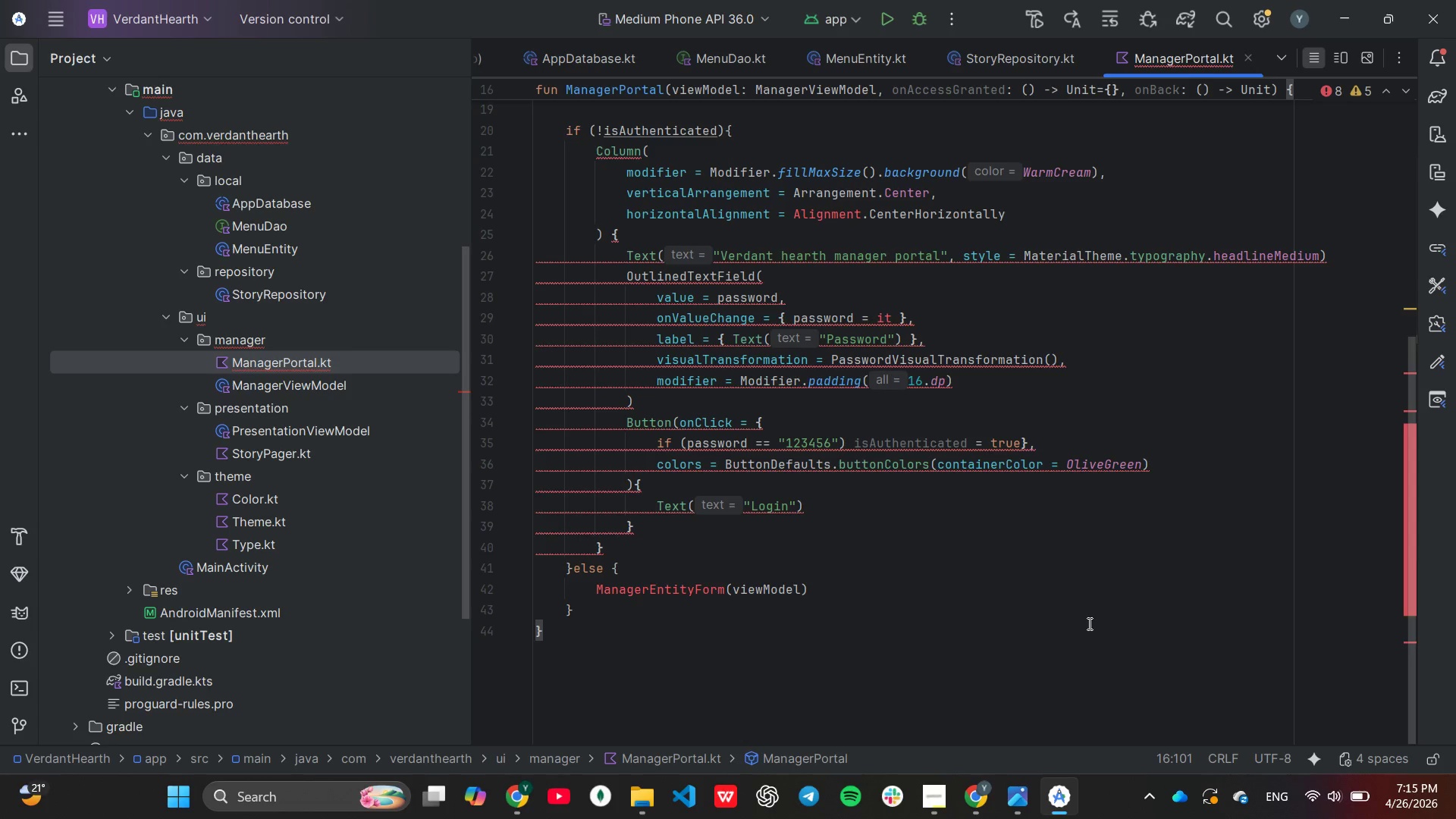 
scroll: coordinate [971, 645], scroll_direction: up, amount: 3.0
 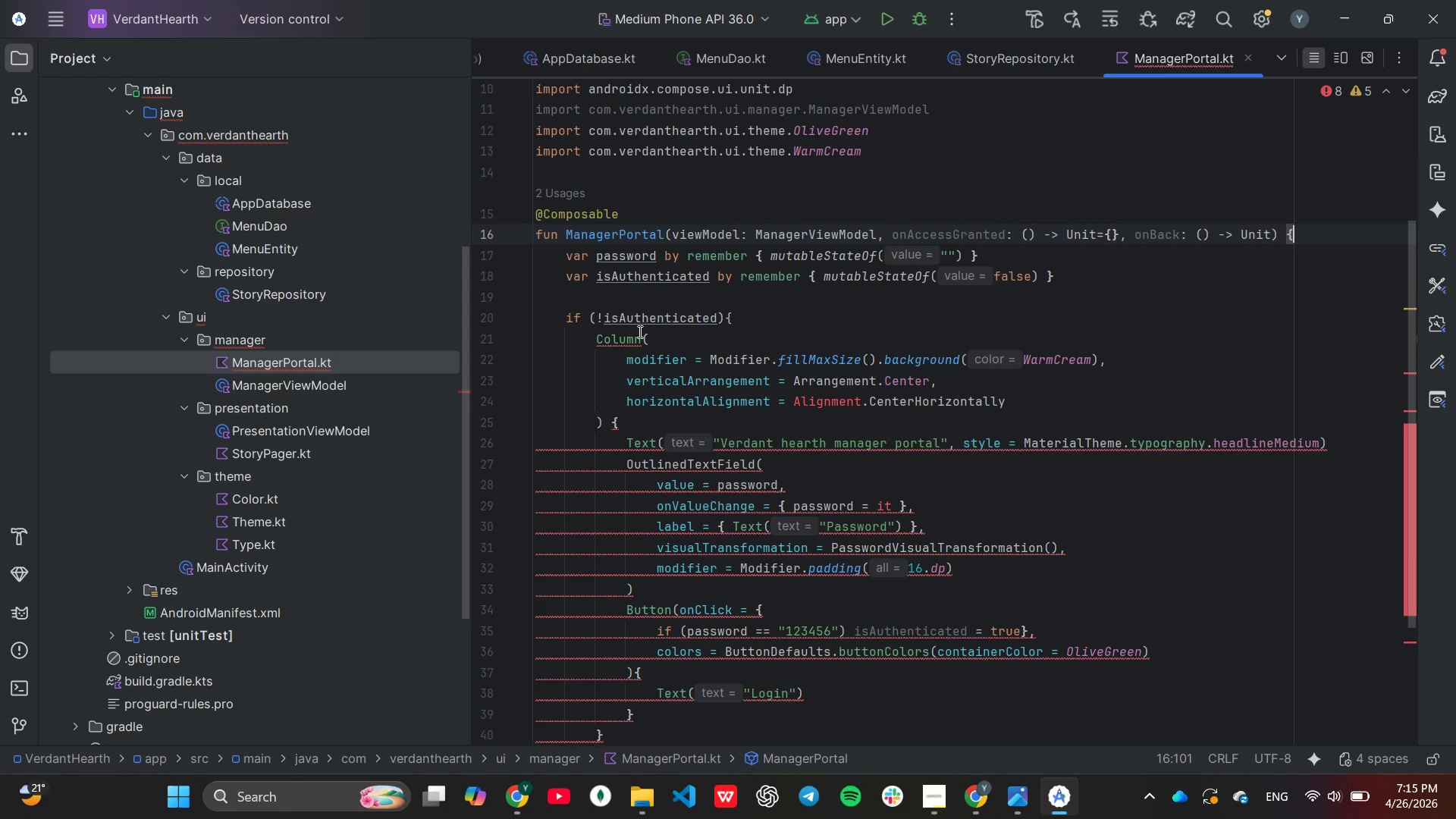 
mouse_move([628, 348])
 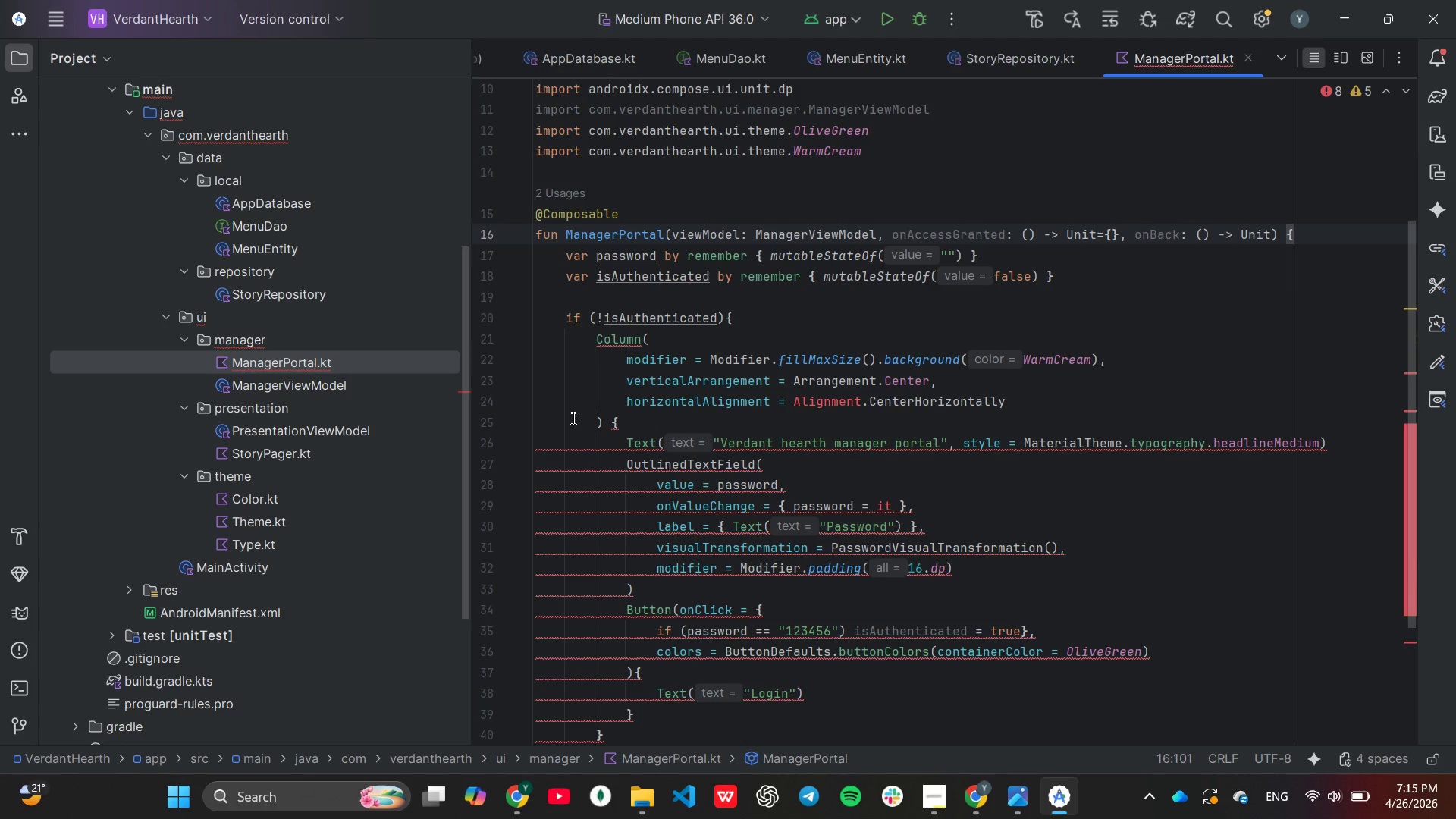 
wait(15.49)
 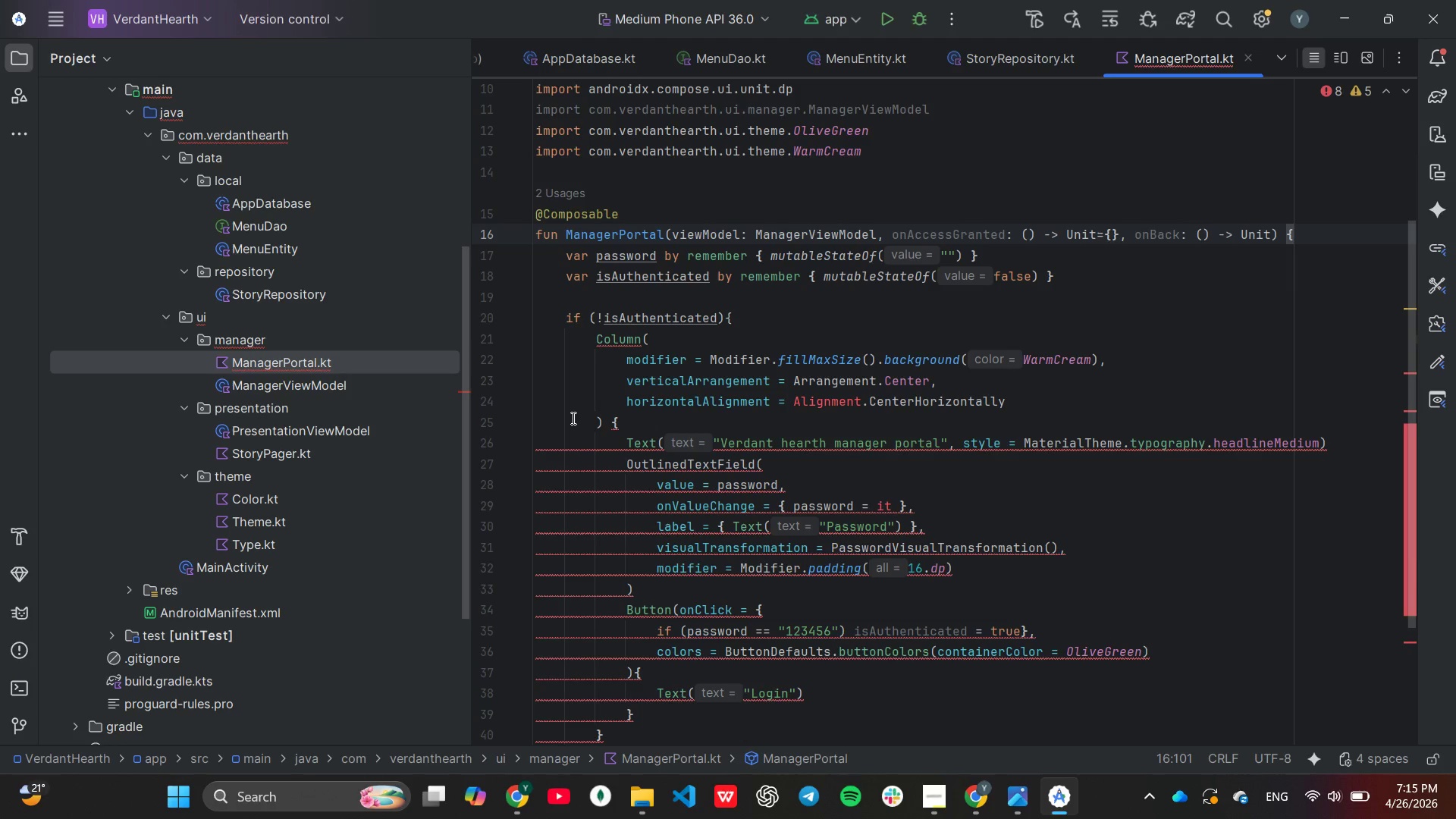 
double_click([260, 457])
 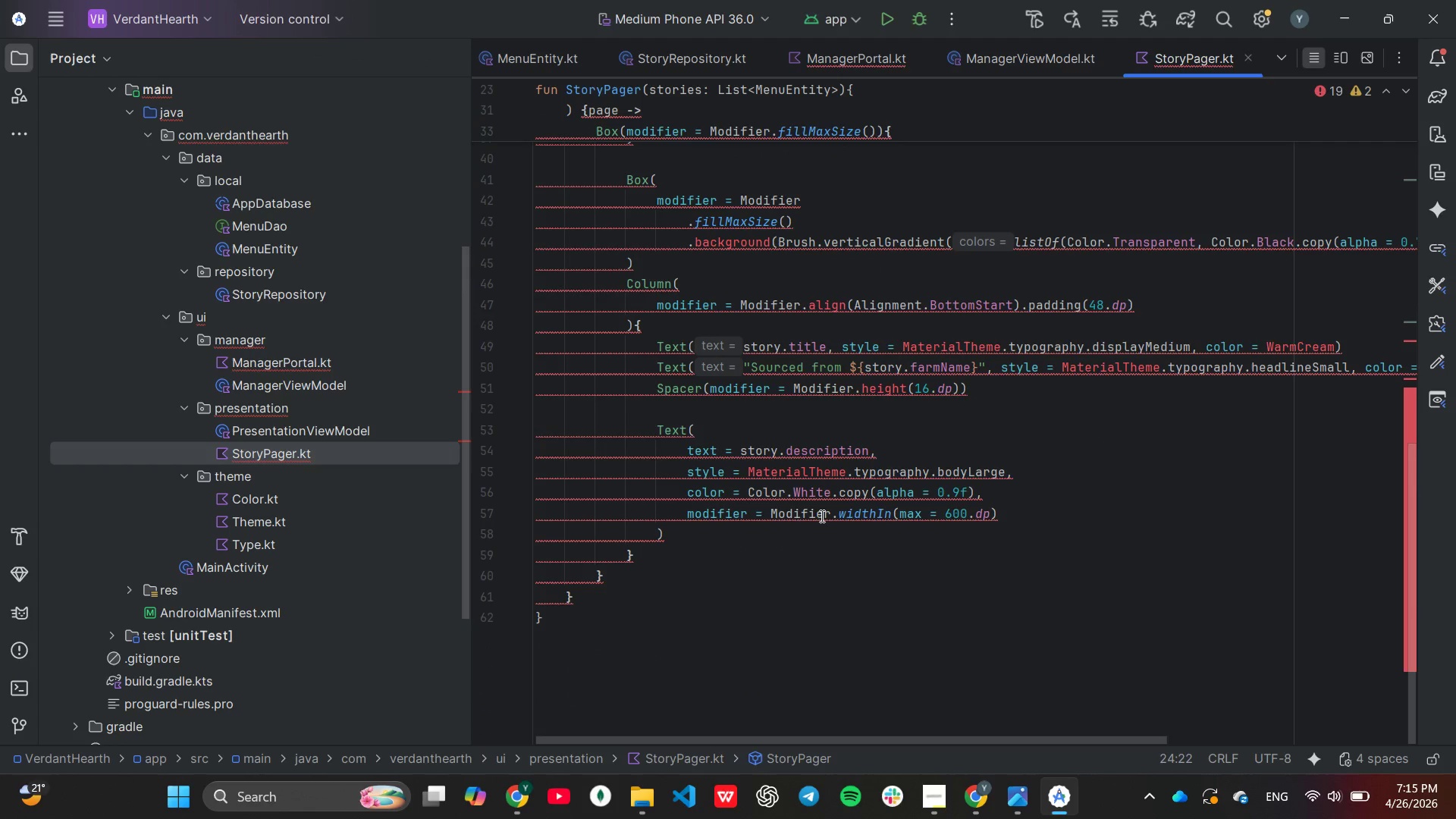 
scroll: coordinate [821, 516], scroll_direction: up, amount: 7.0
 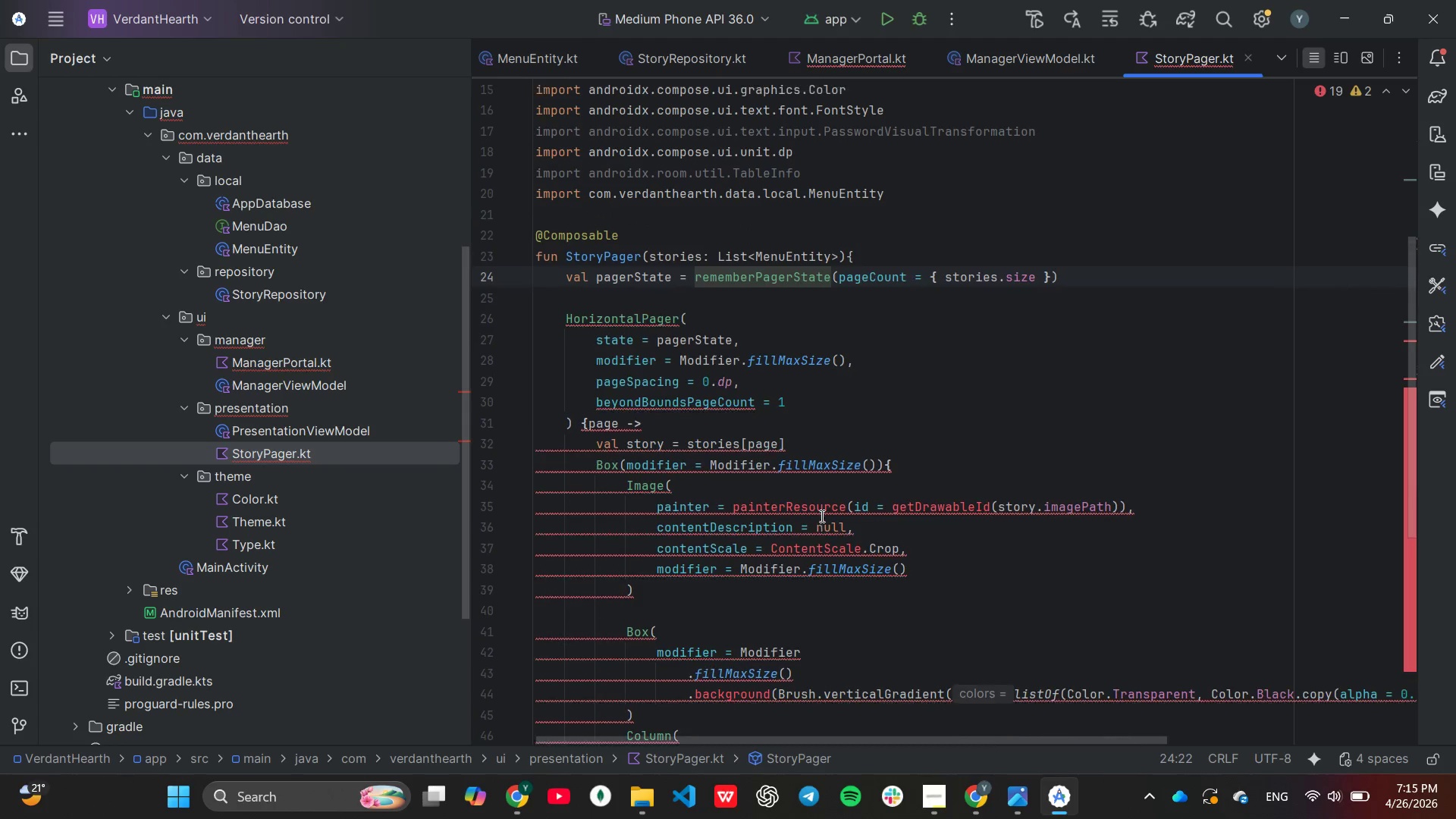 
scroll: coordinate [821, 515], scroll_direction: down, amount: 6.0
 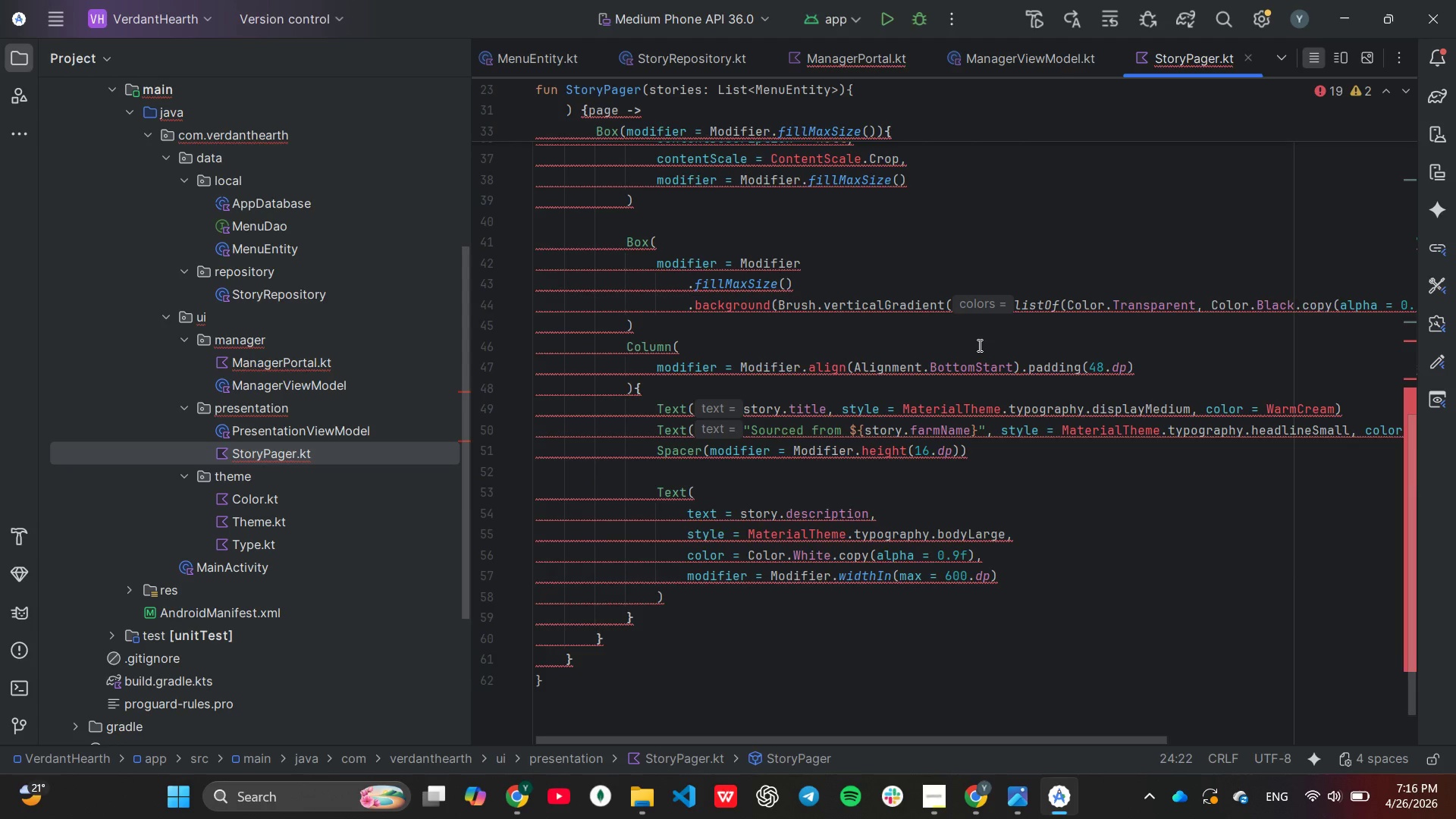 
wait(44.81)
 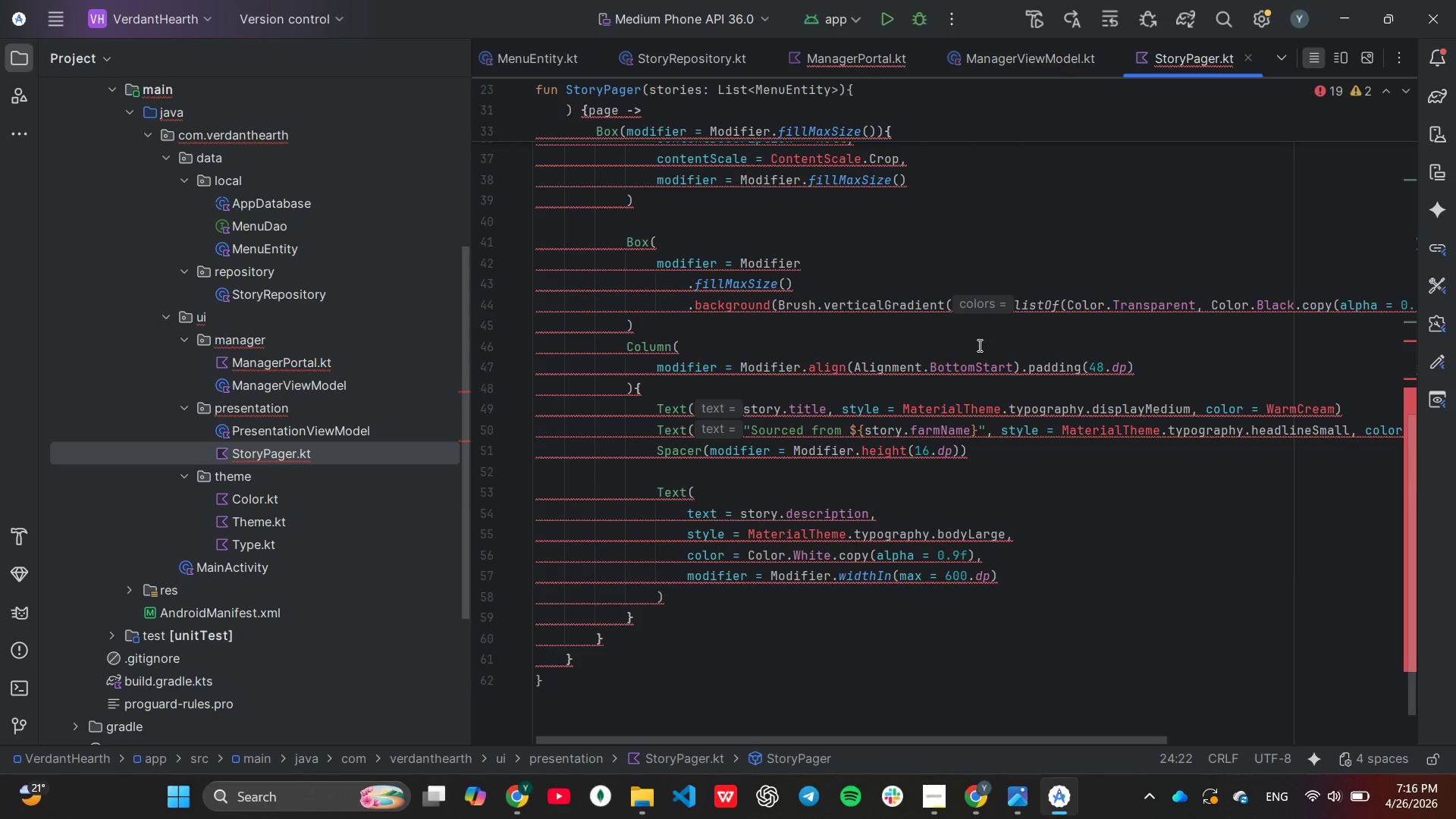 
double_click([281, 356])
 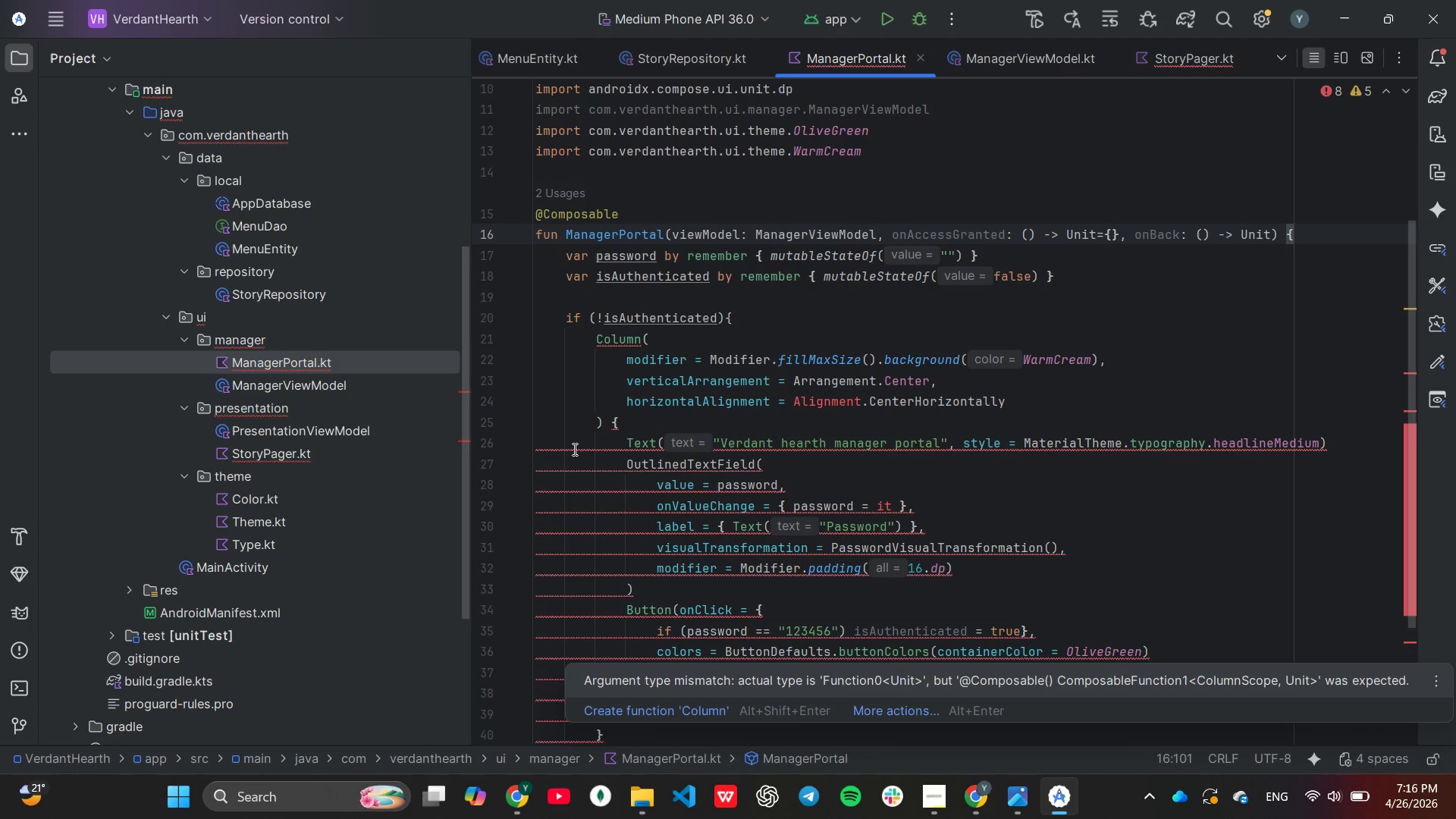 
wait(22.45)
 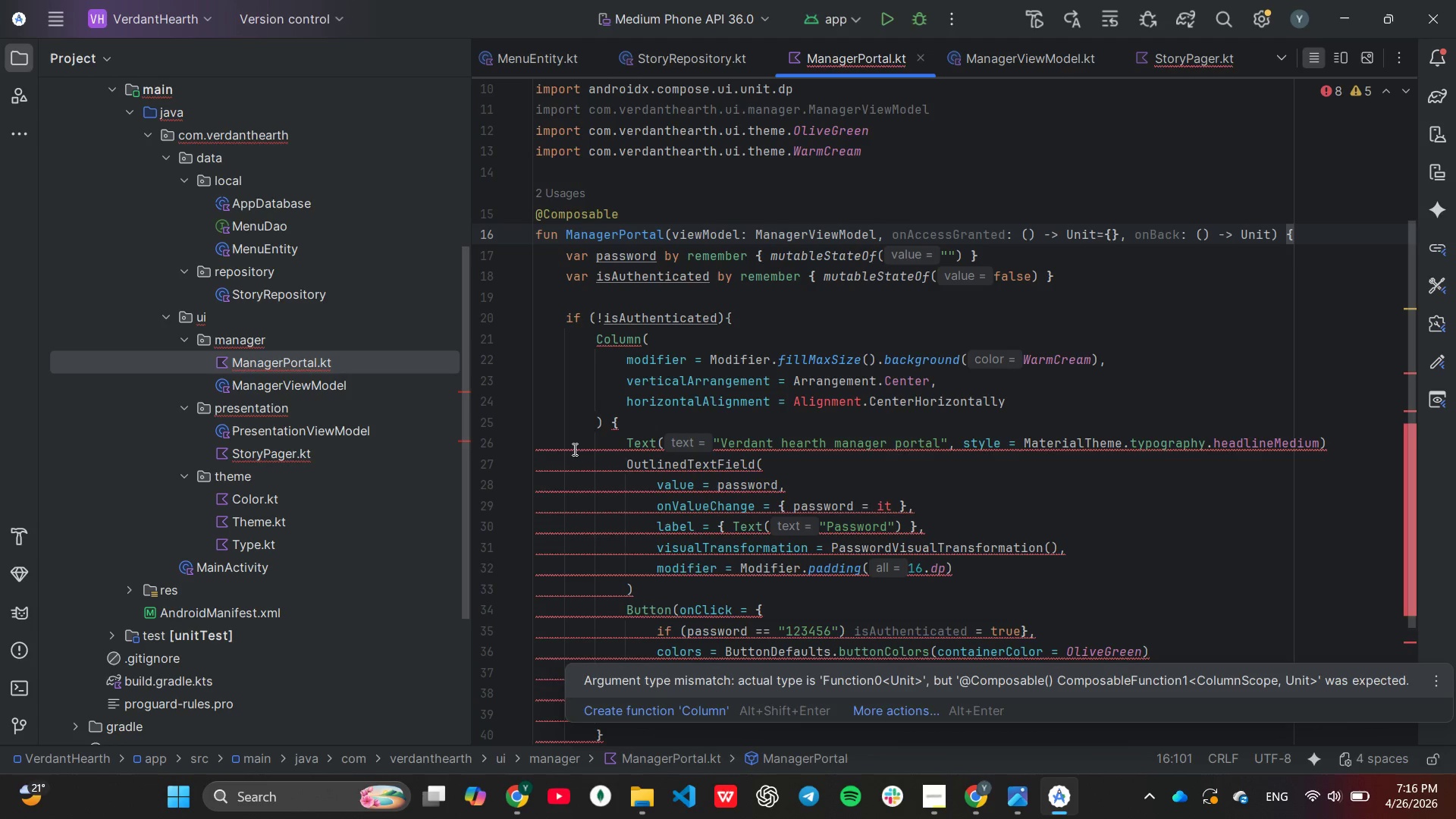 
double_click([336, 382])
 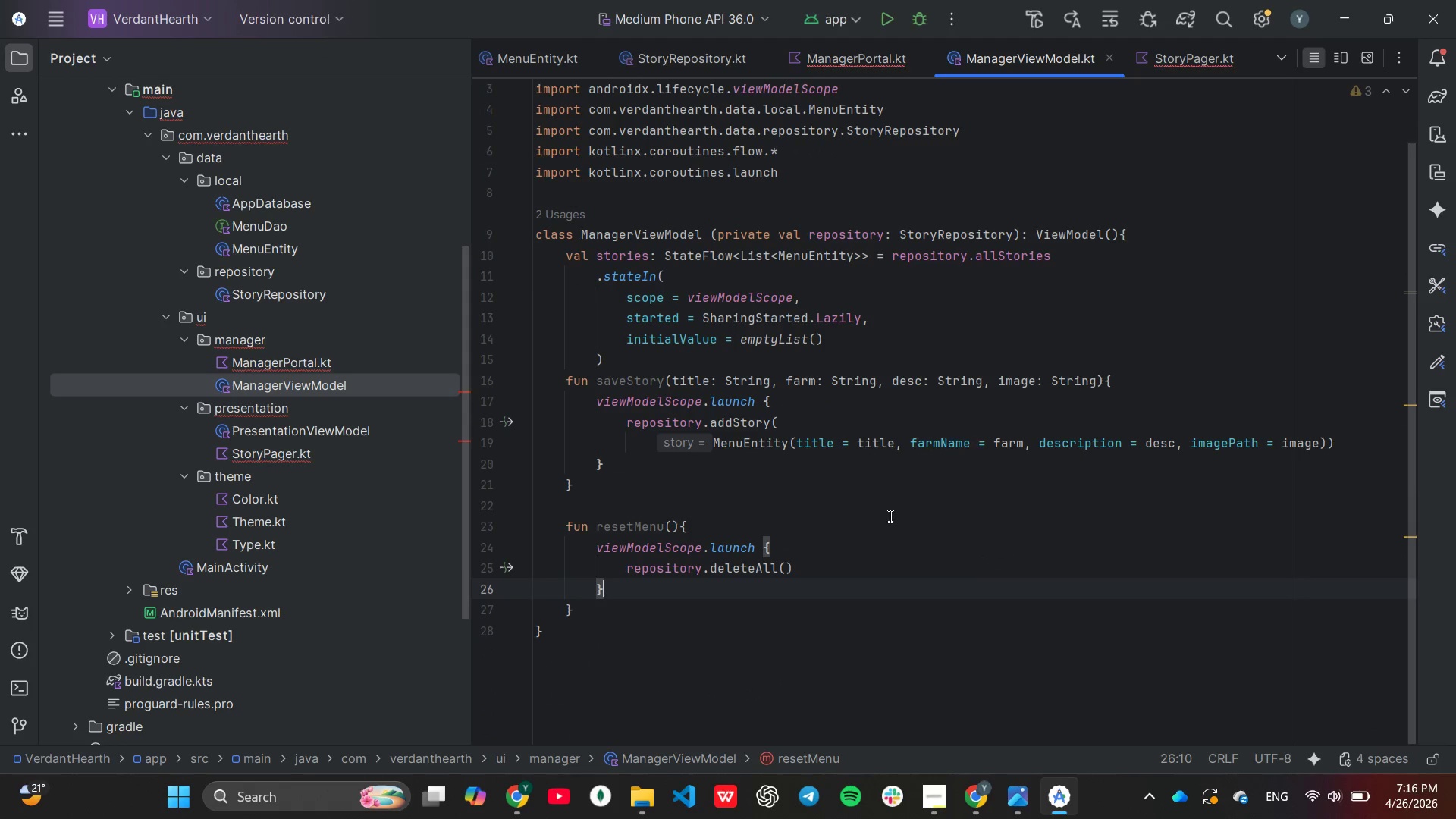 
scroll: coordinate [886, 521], scroll_direction: up, amount: 4.0
 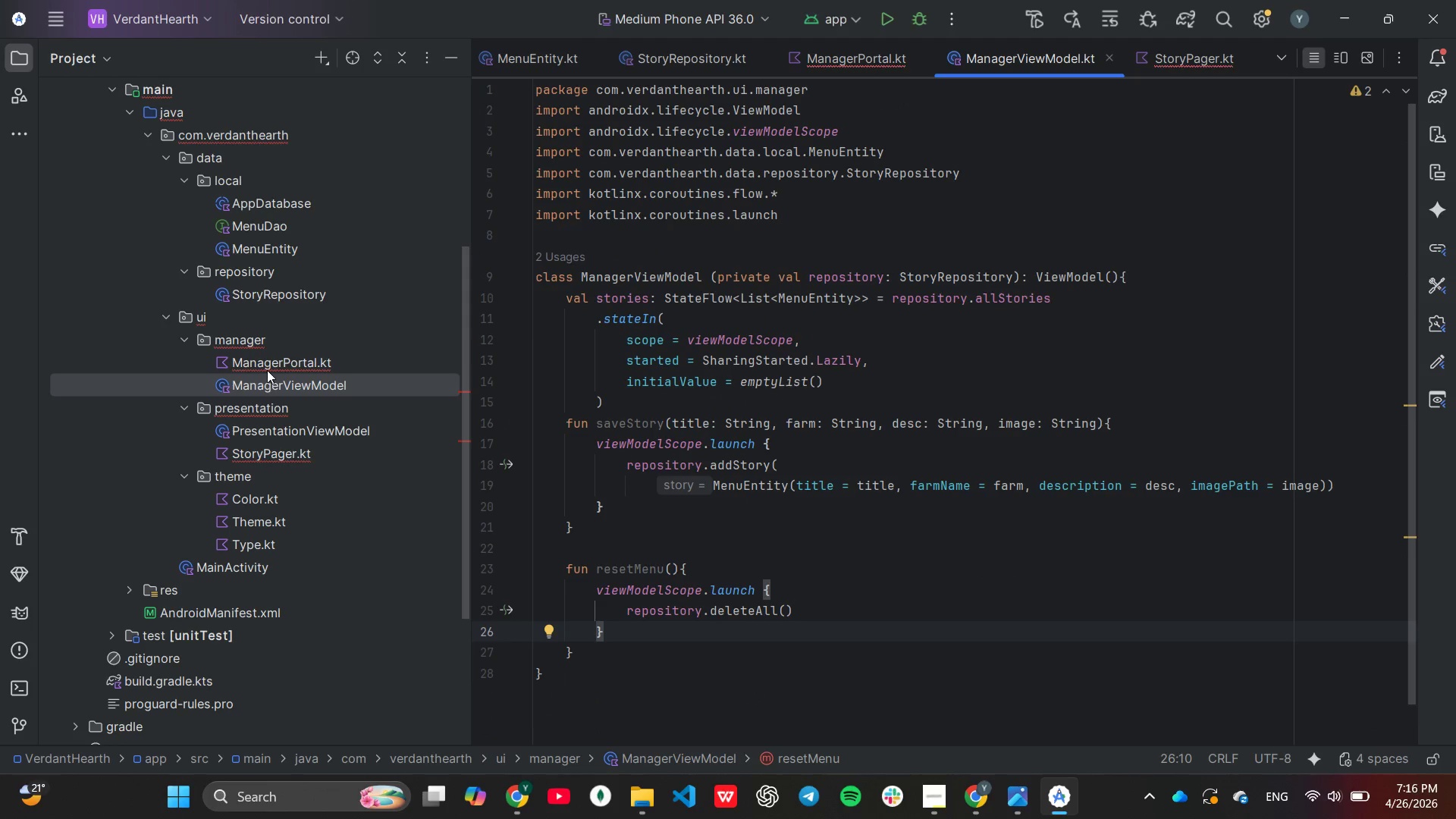 
left_click([268, 367])
 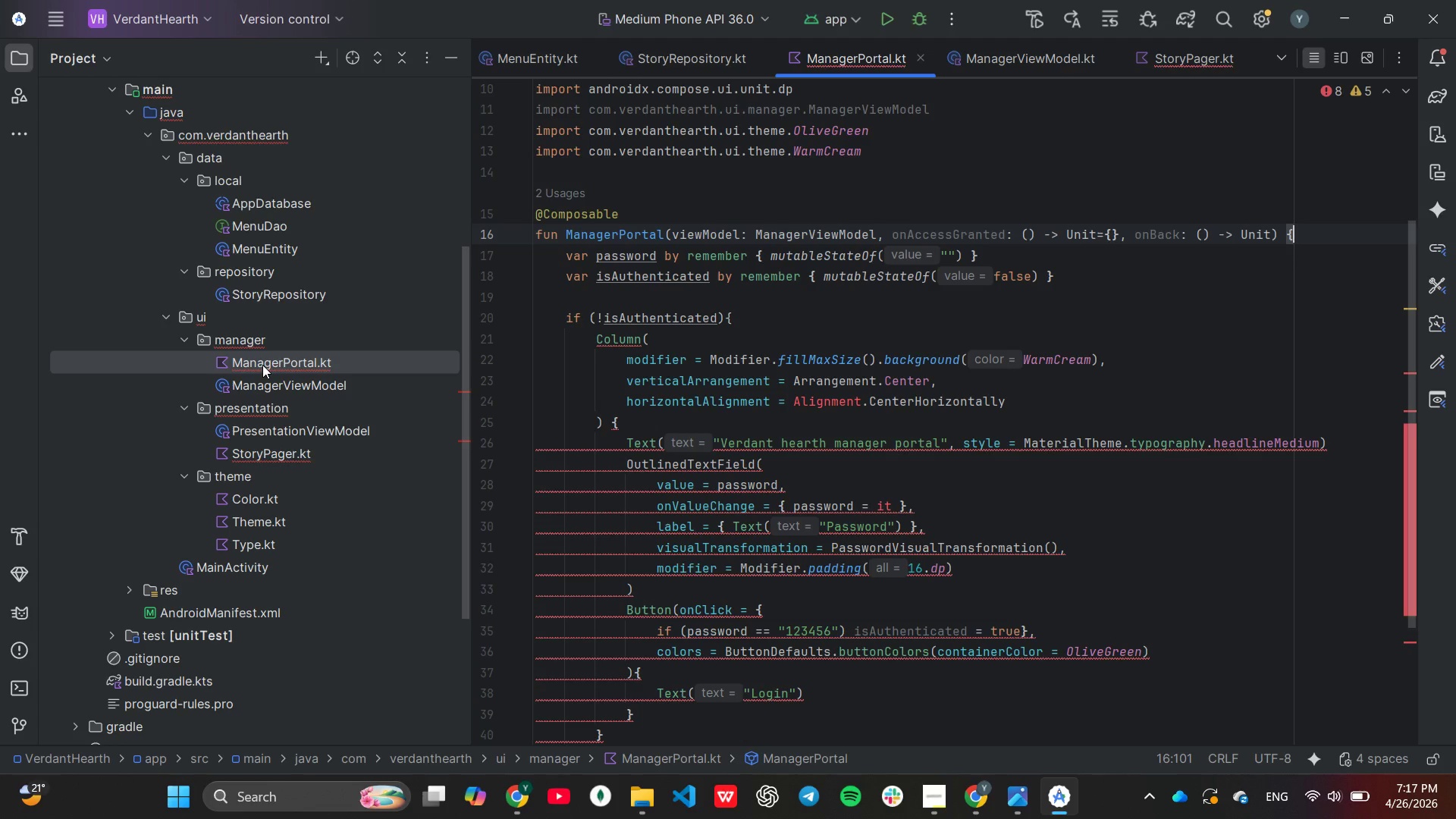 
wait(36.94)
 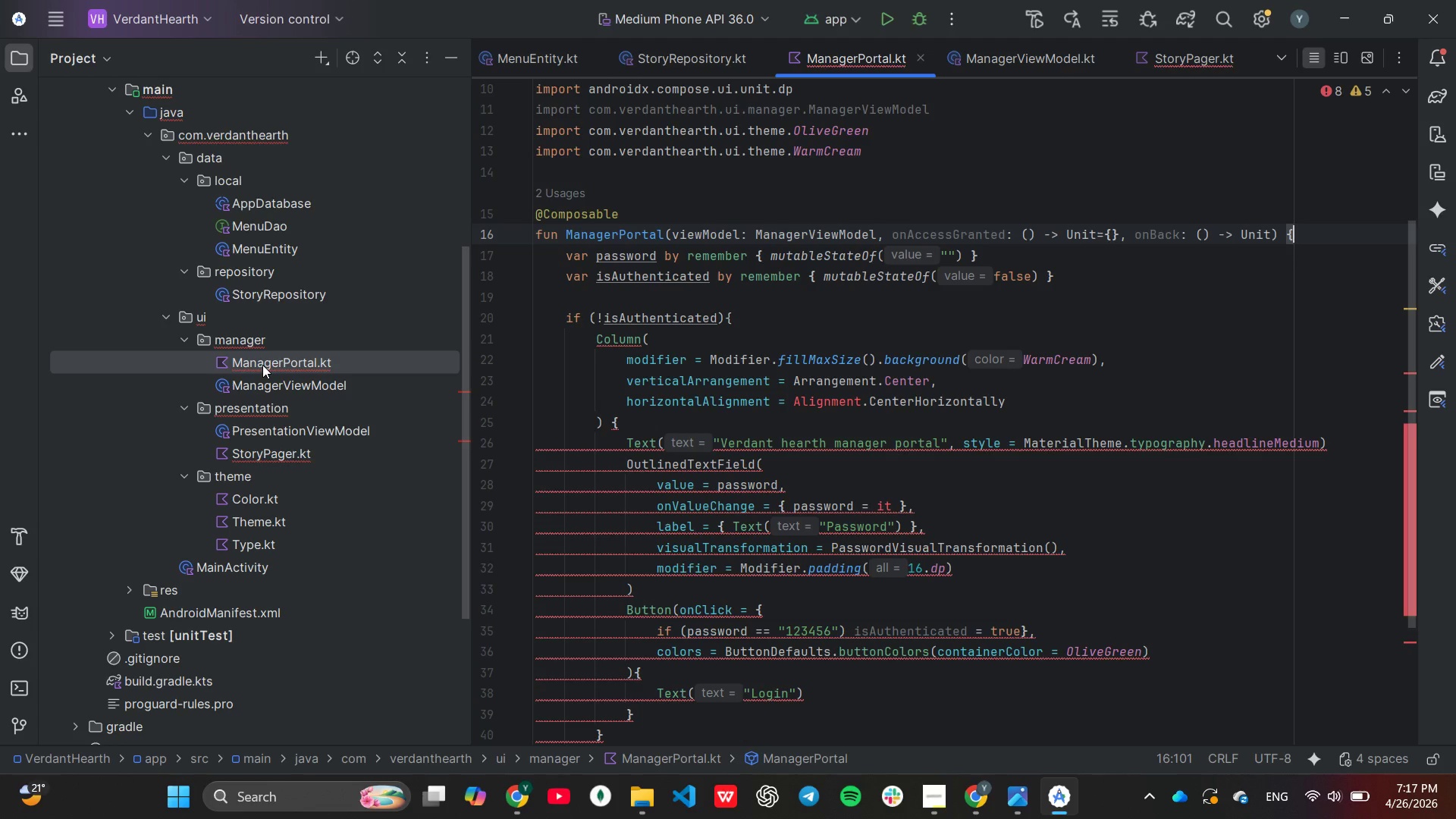 
double_click([308, 363])
 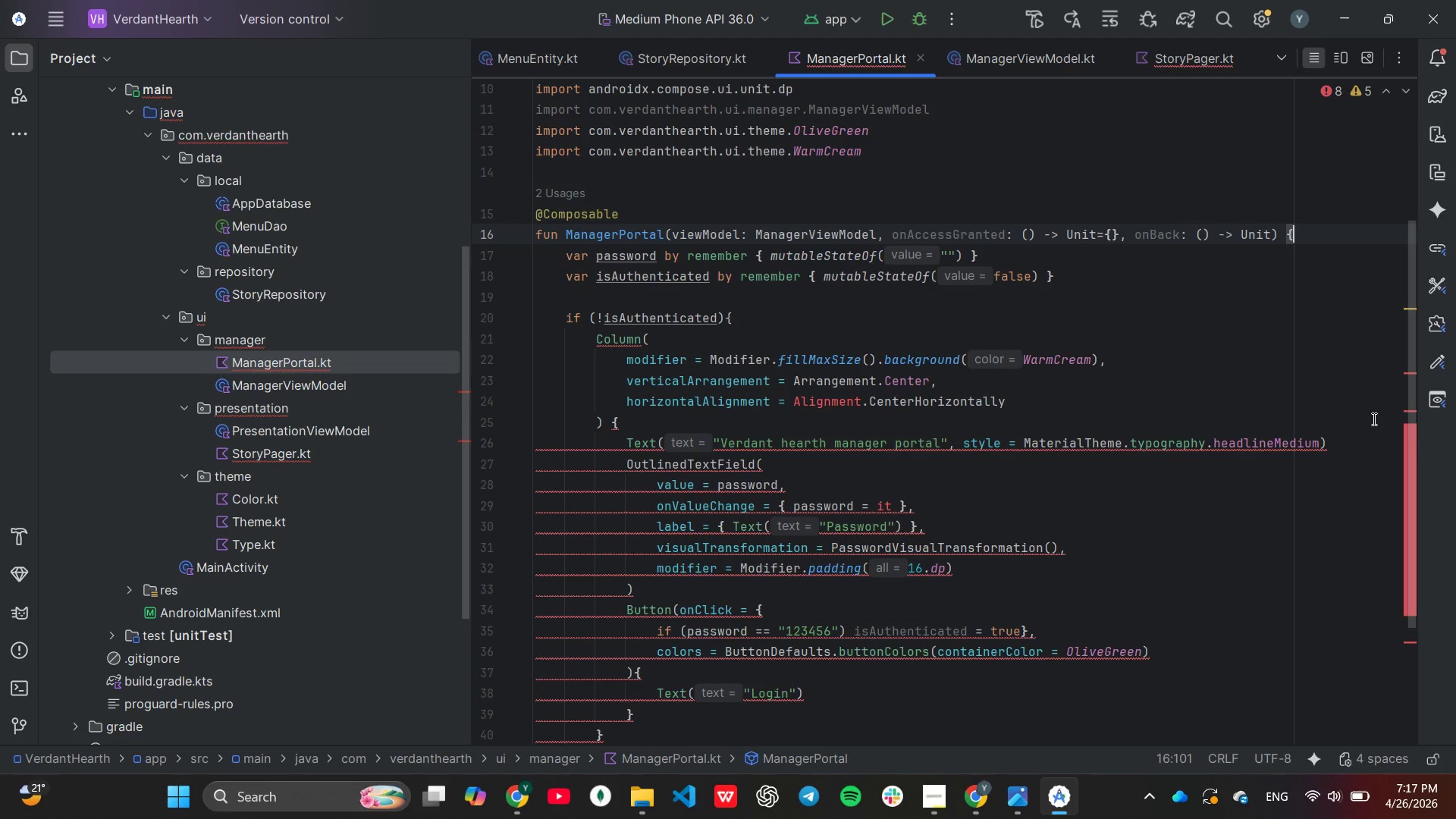 
scroll: coordinate [1116, 329], scroll_direction: up, amount: 12.0
 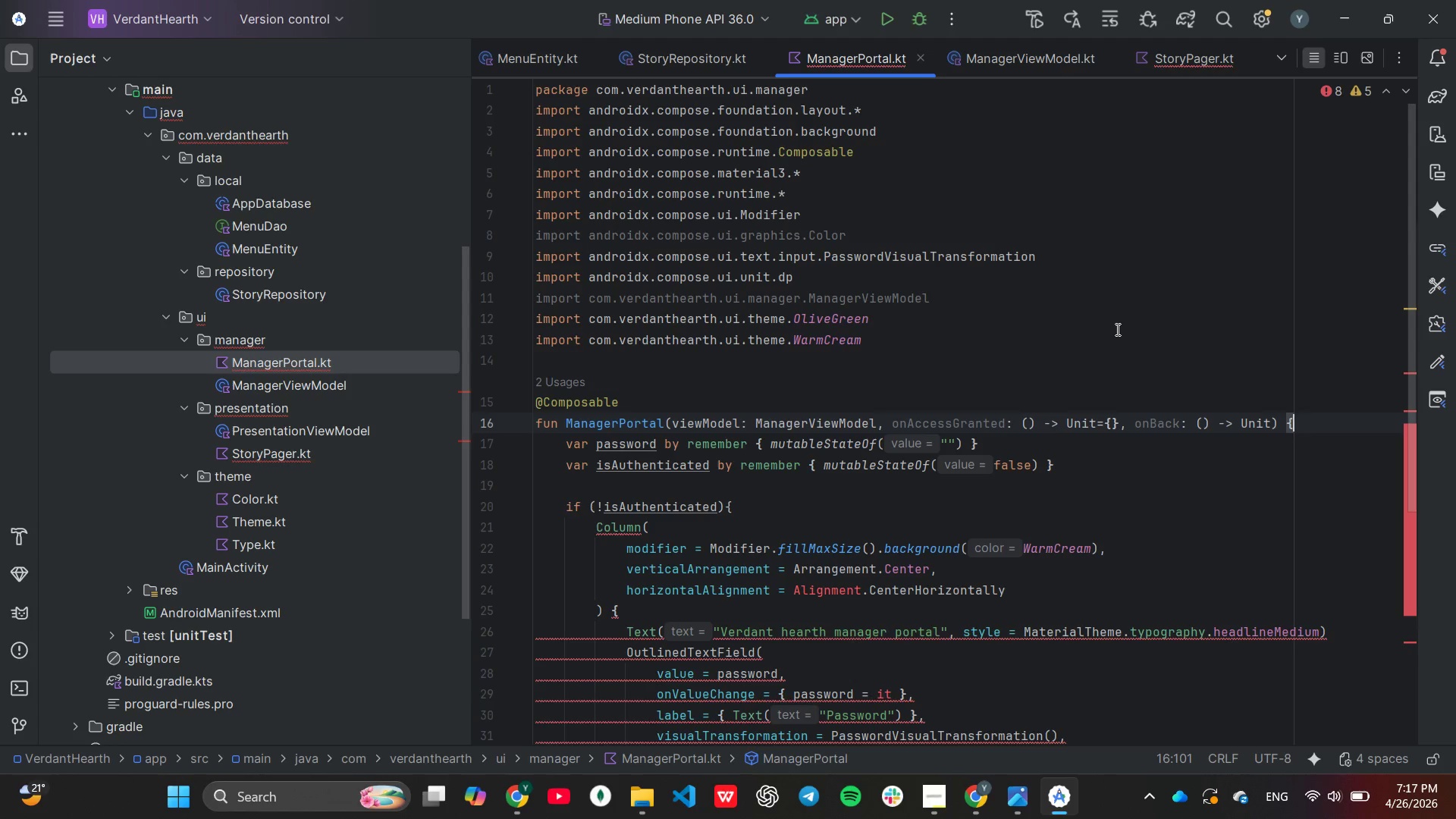 
wait(8.34)
 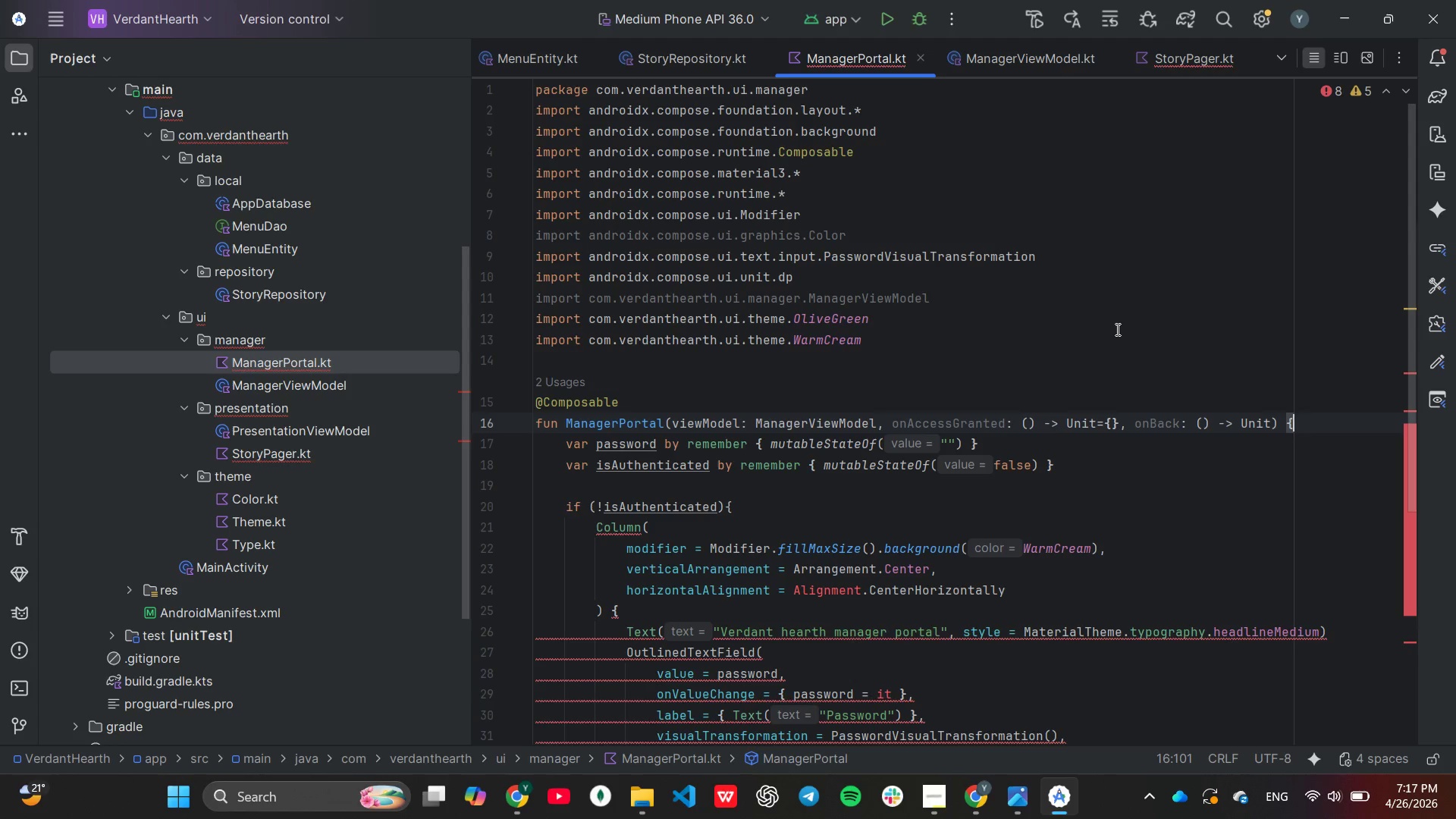 
left_click([1028, 293])
 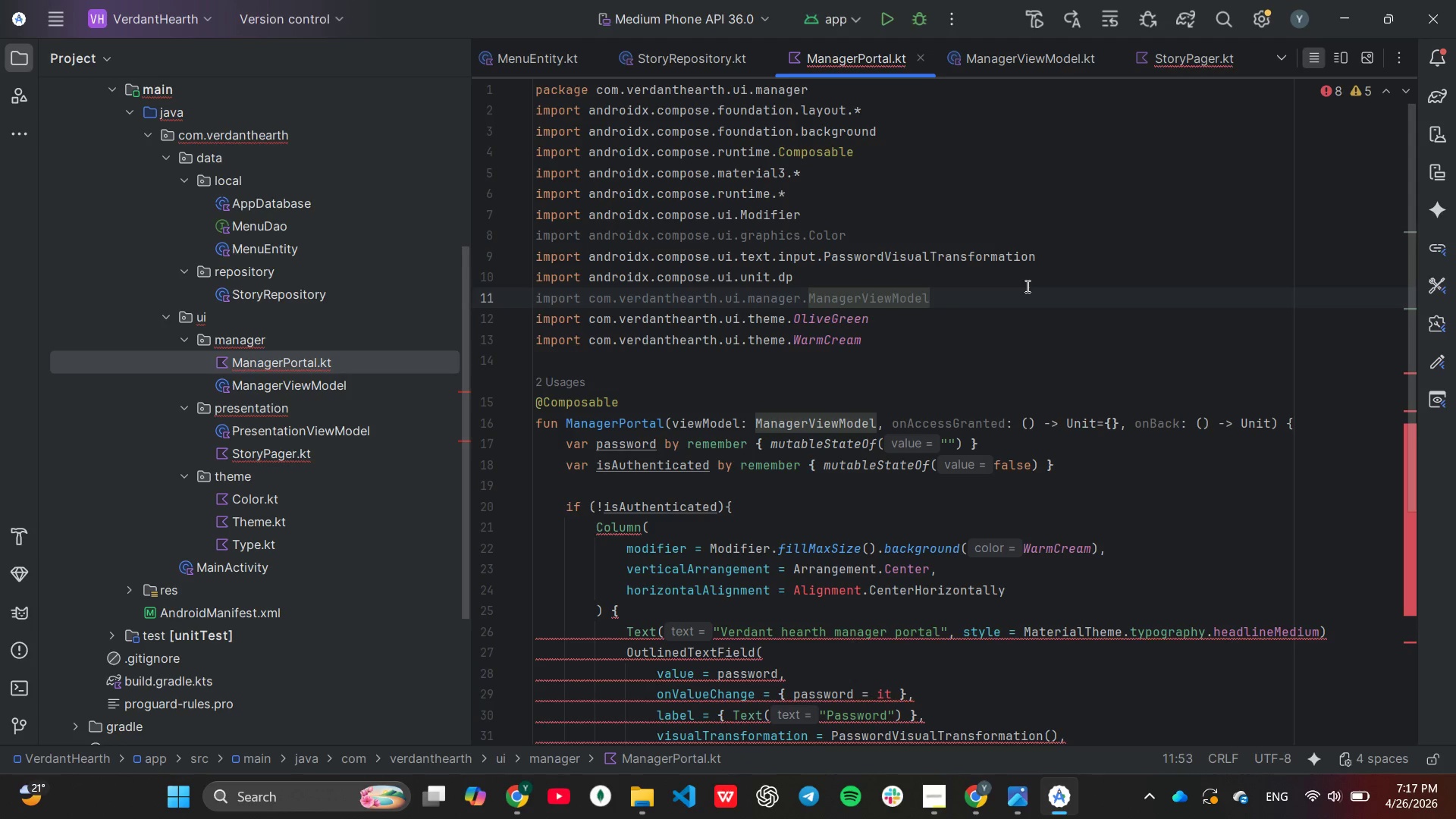 
left_click([1026, 286])
 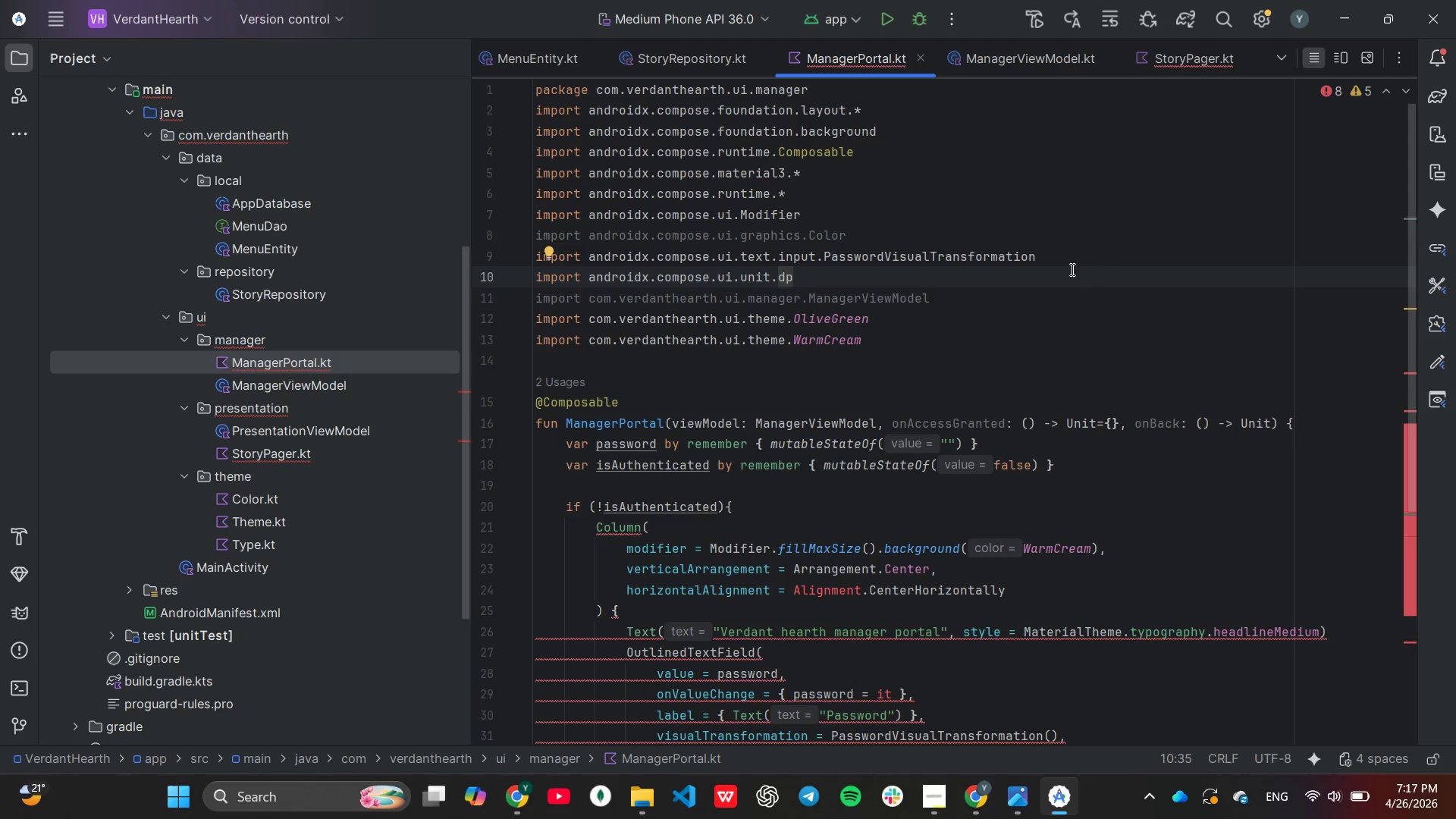 
left_click([1092, 251])
 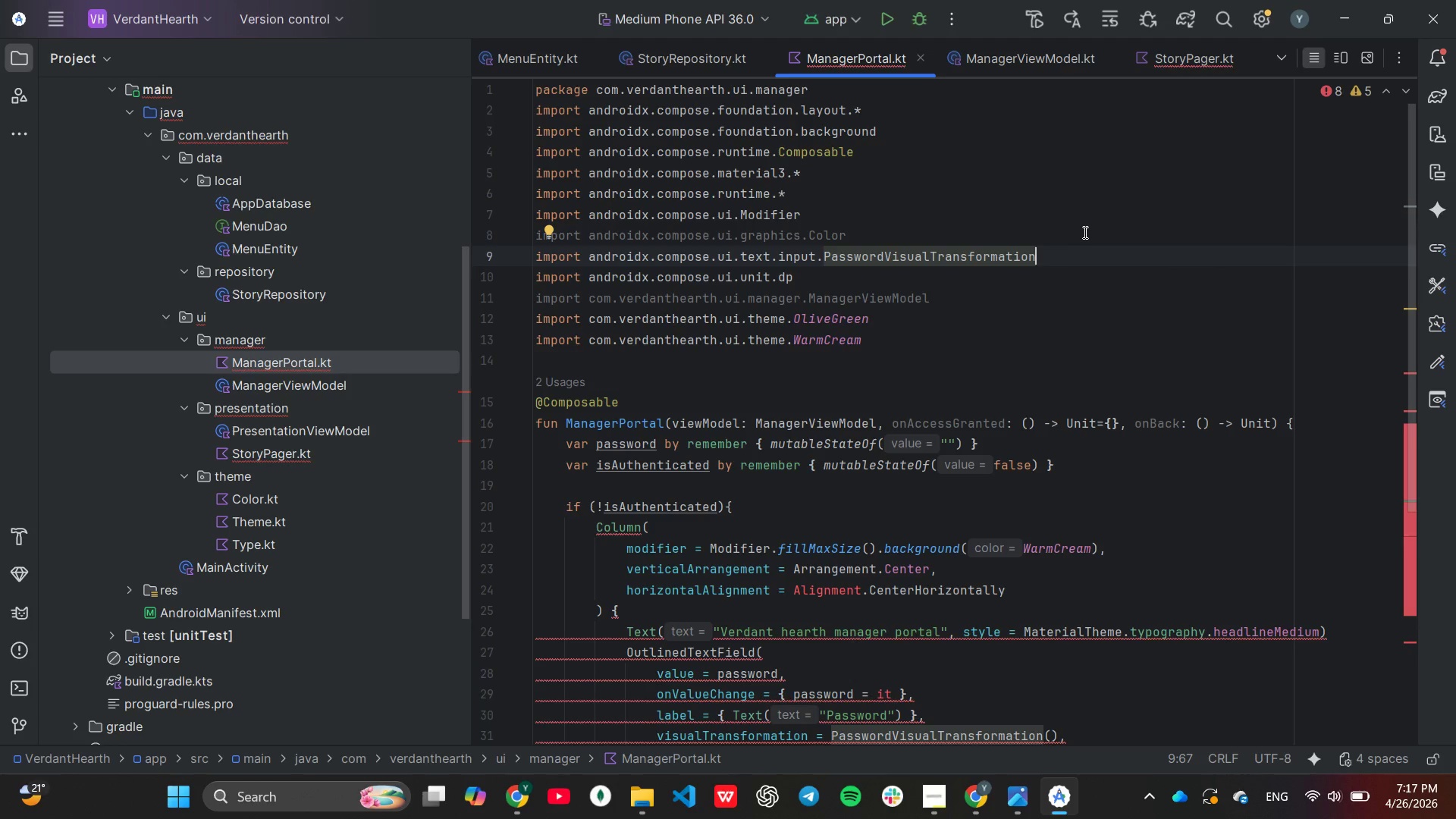 
left_click([1082, 231])
 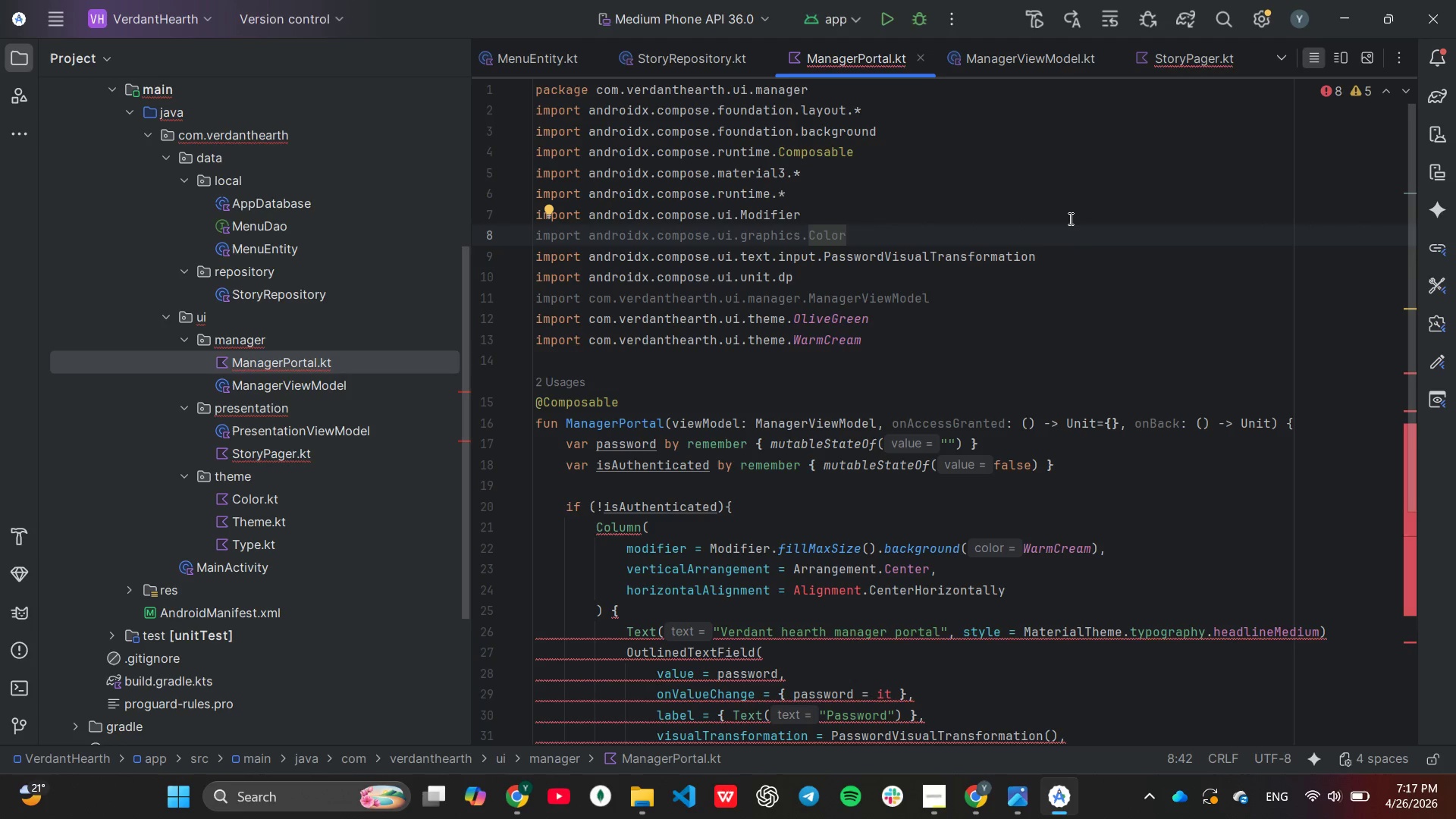 
left_click([1068, 218])
 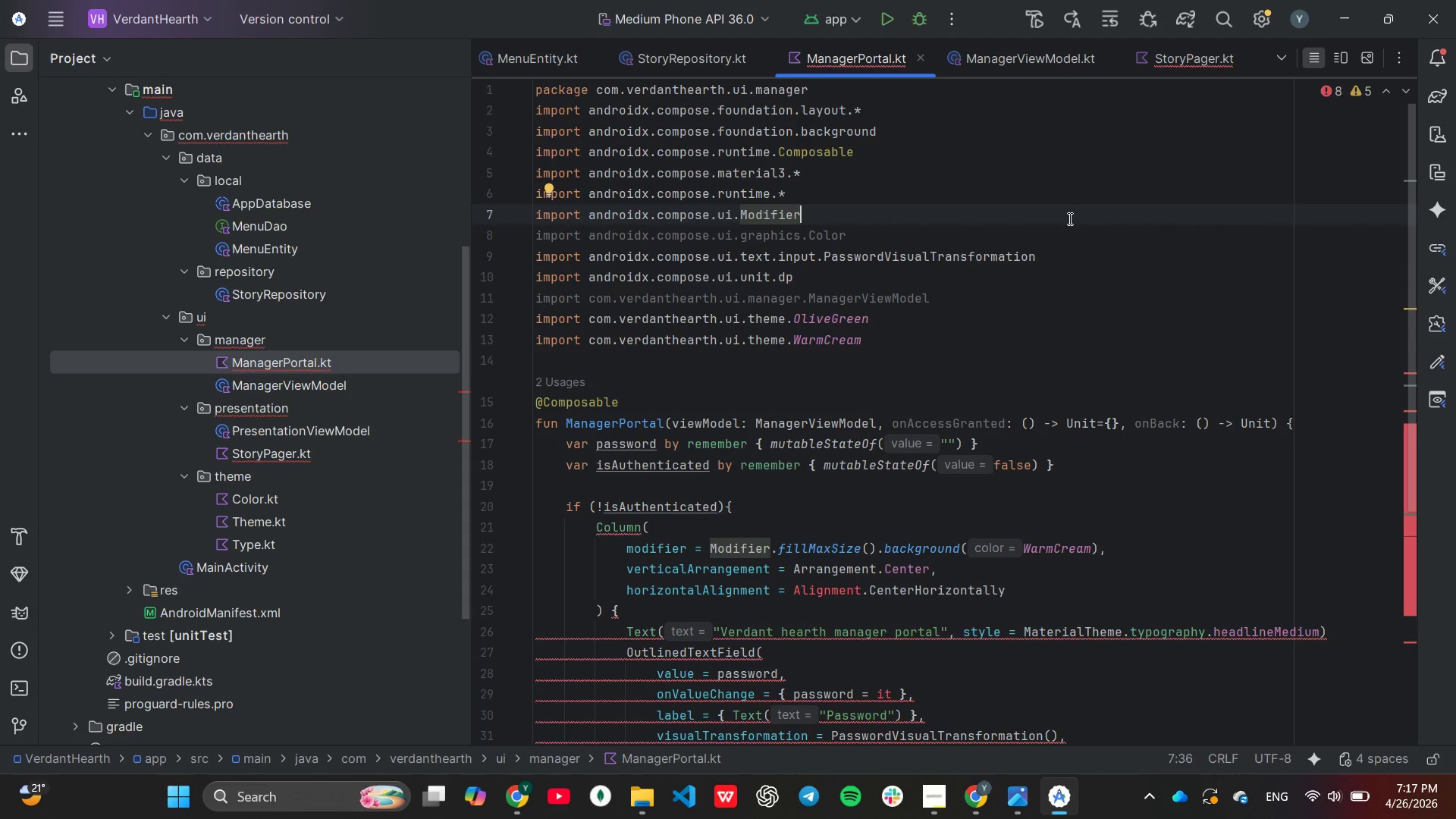 
key(Control+C)
 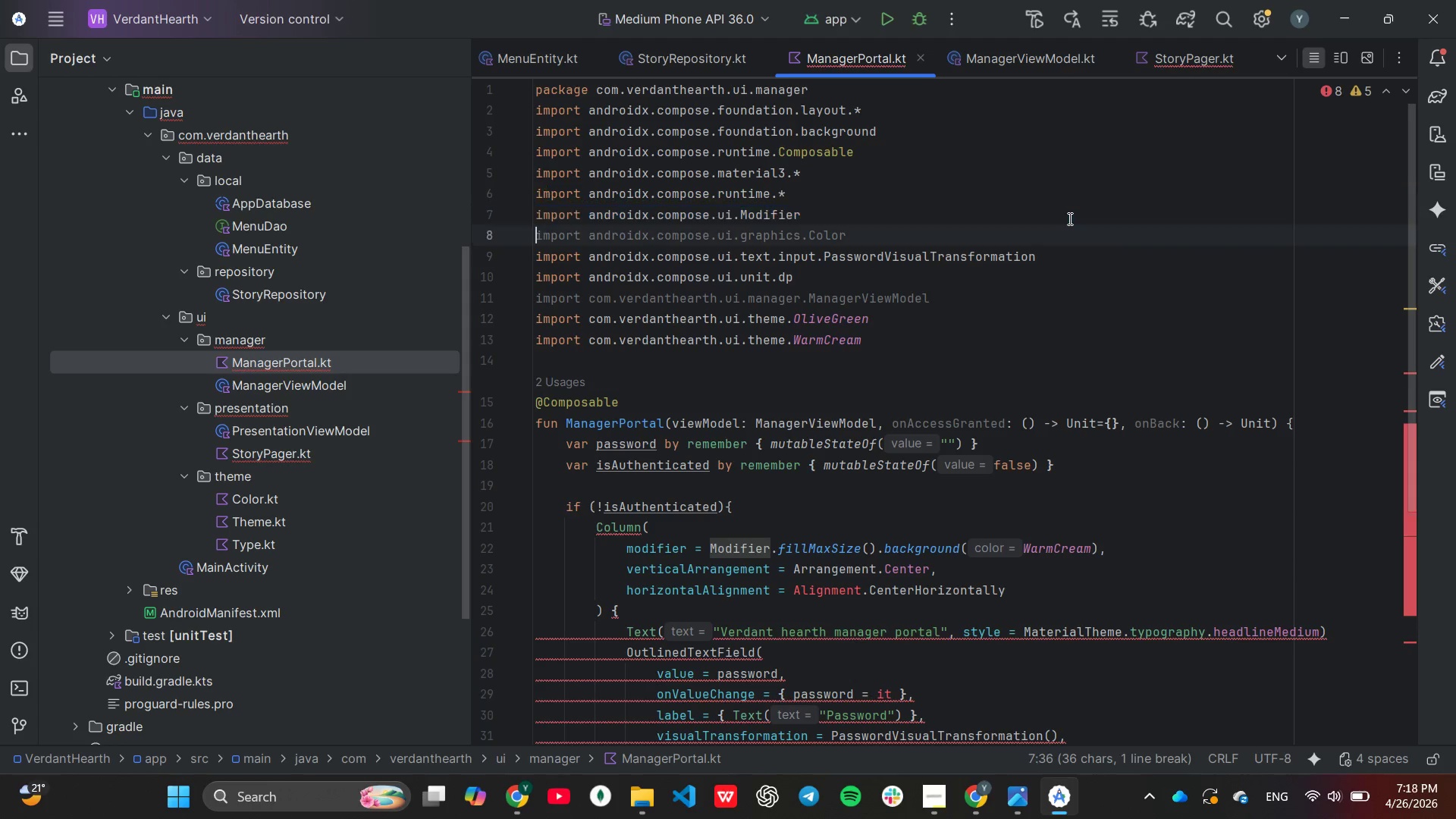 
key(Control+V)
 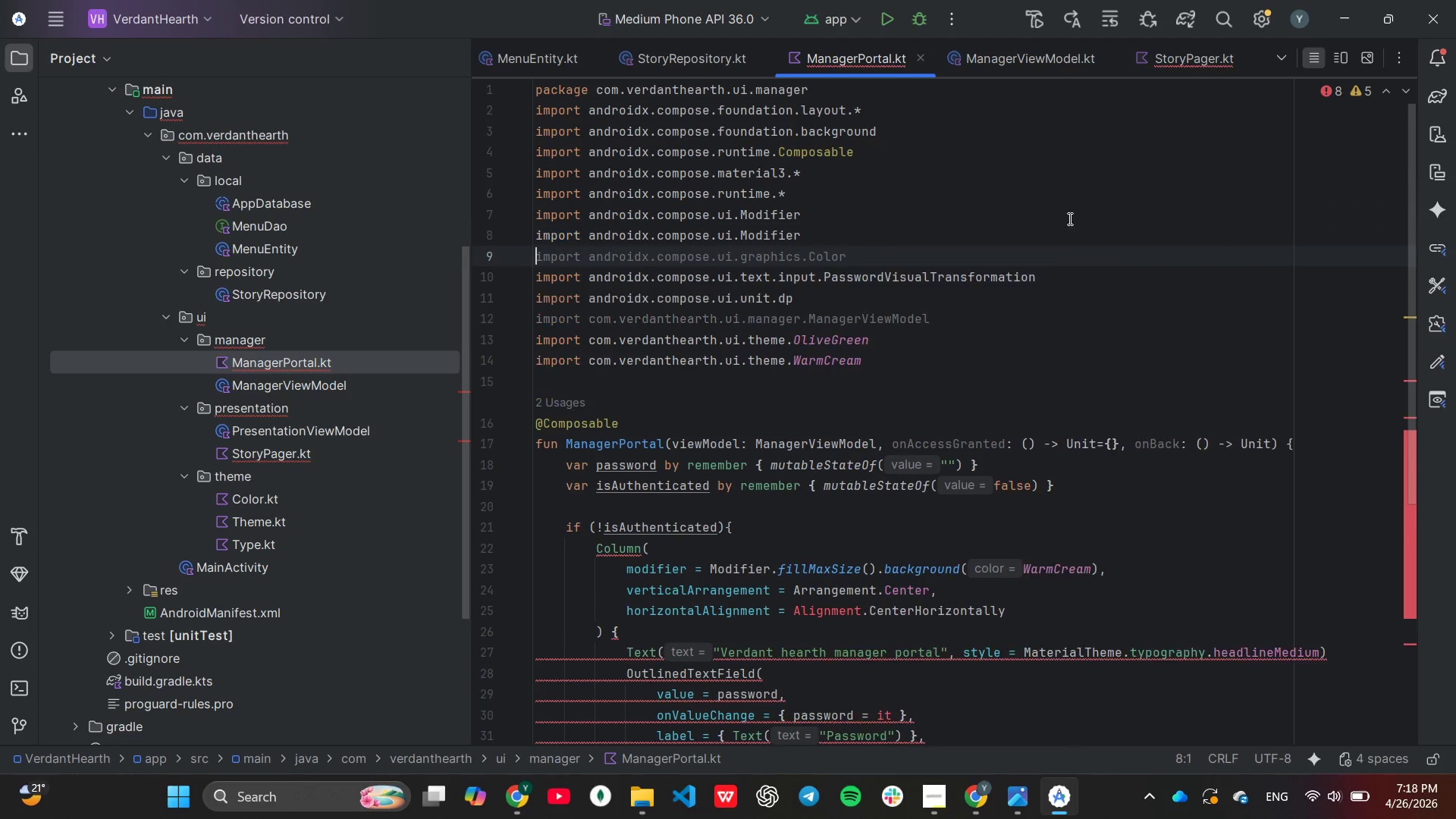 
key(Control+V)
 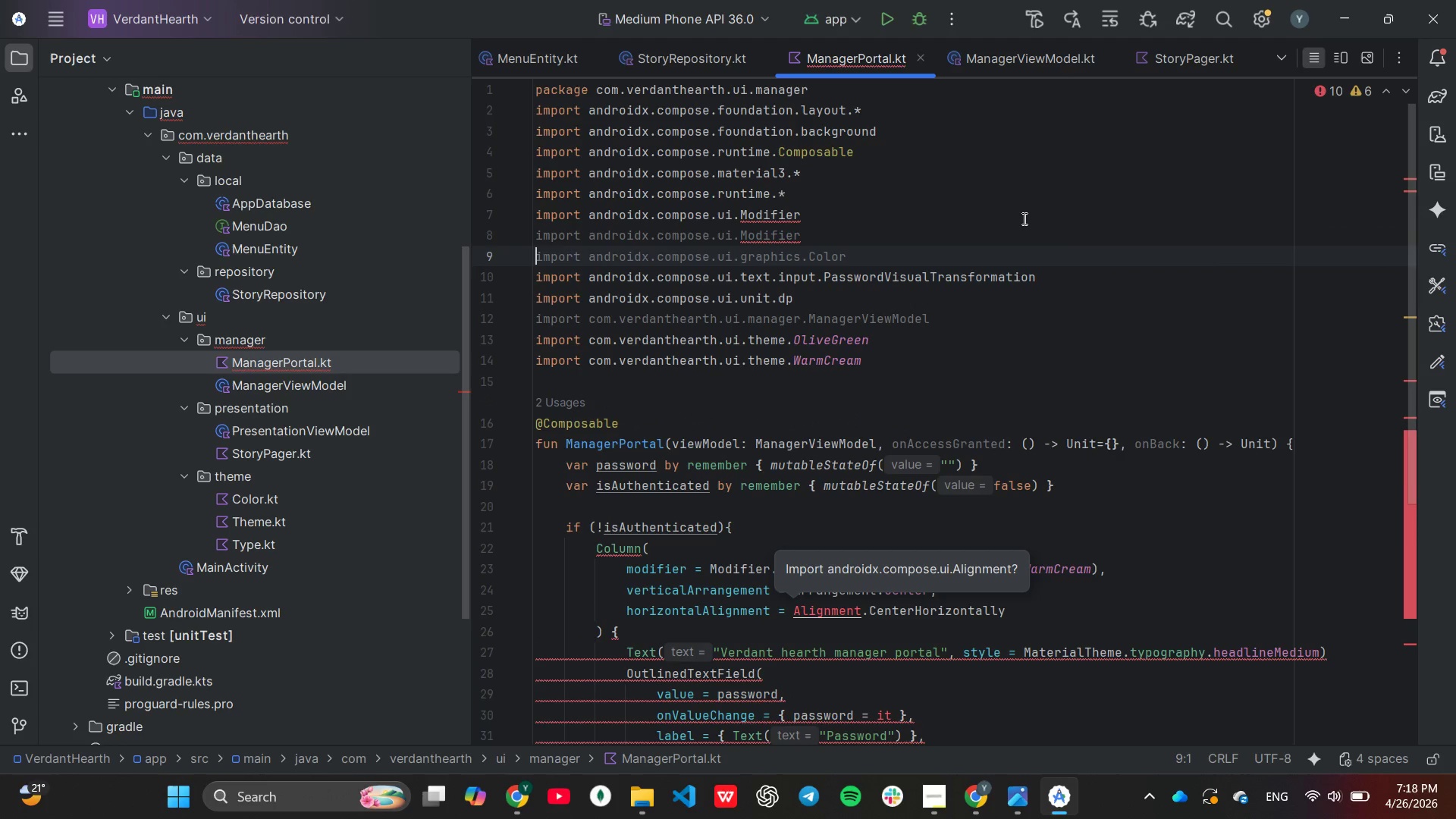 
left_click([1023, 218])
 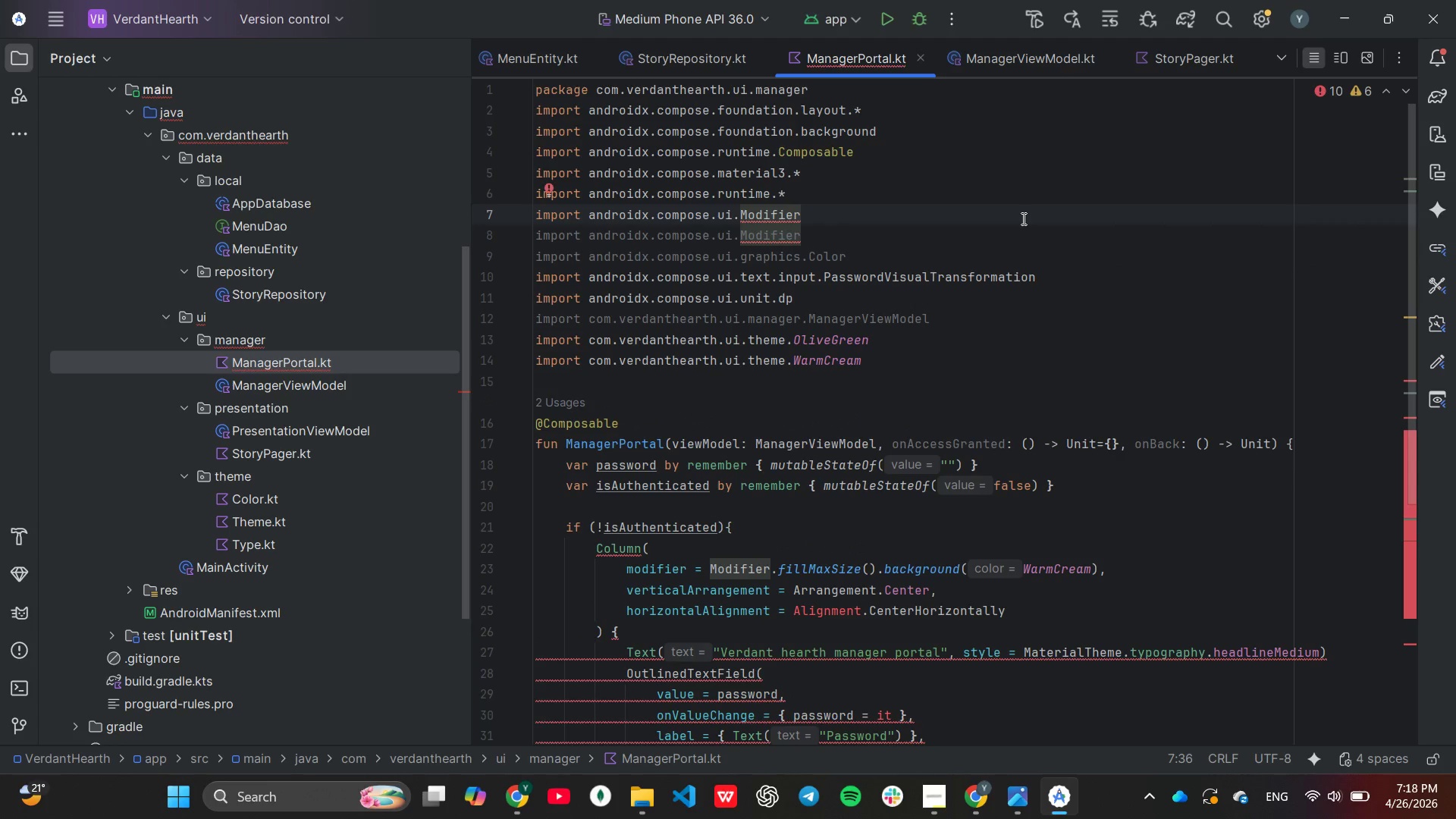 
key(Backspace)
 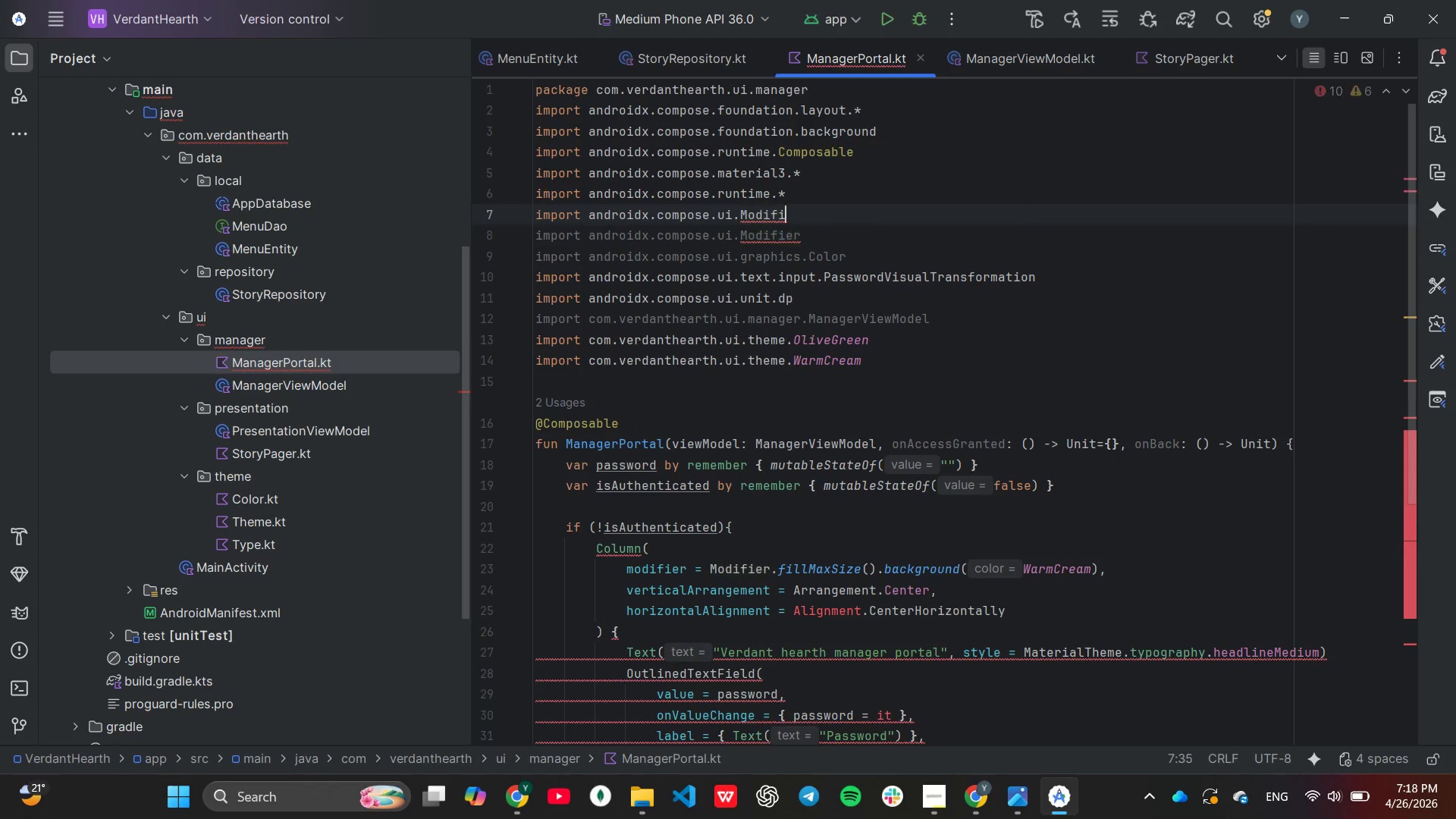 
key(Backspace)
 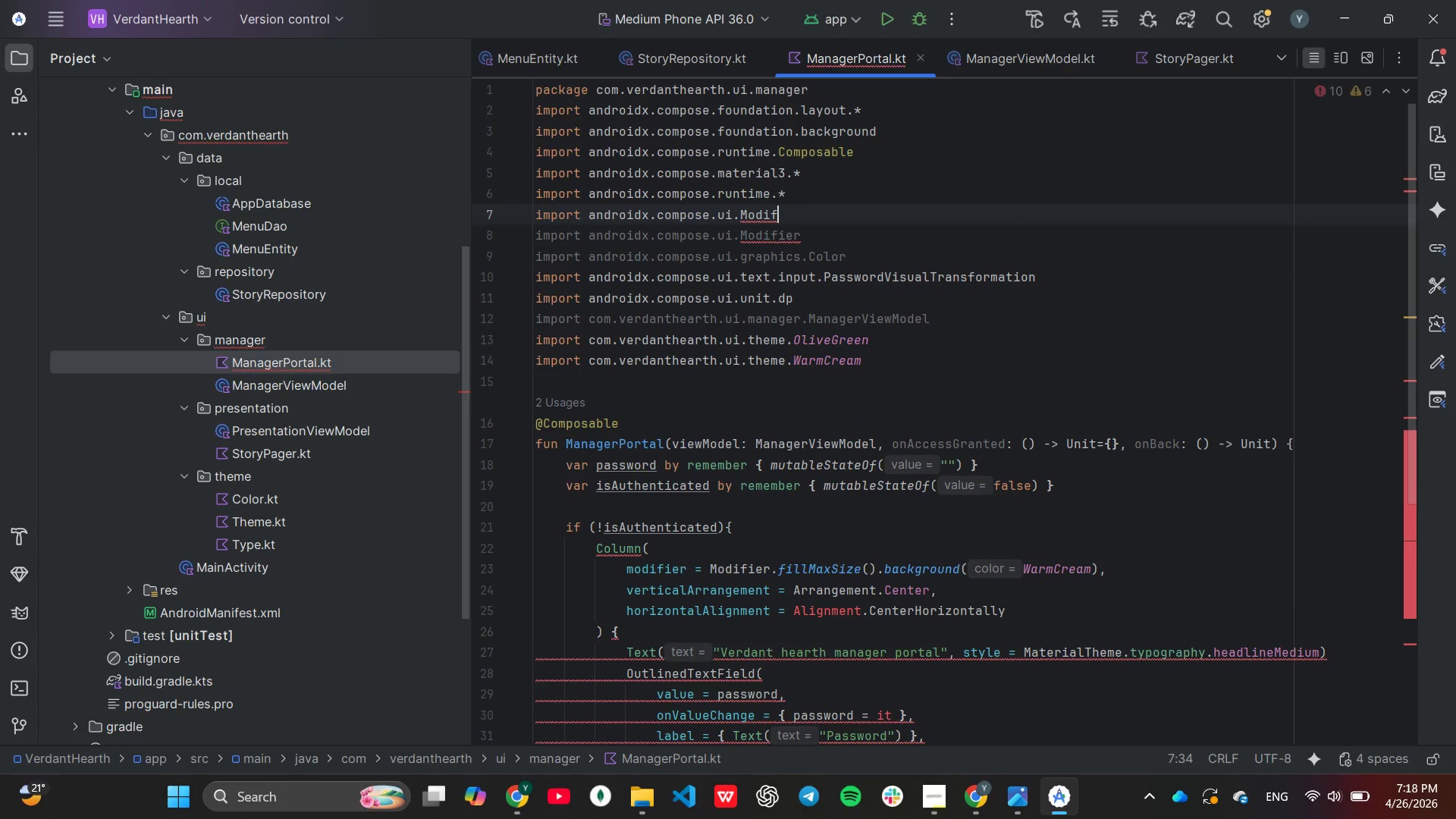 
key(Backspace)
 